 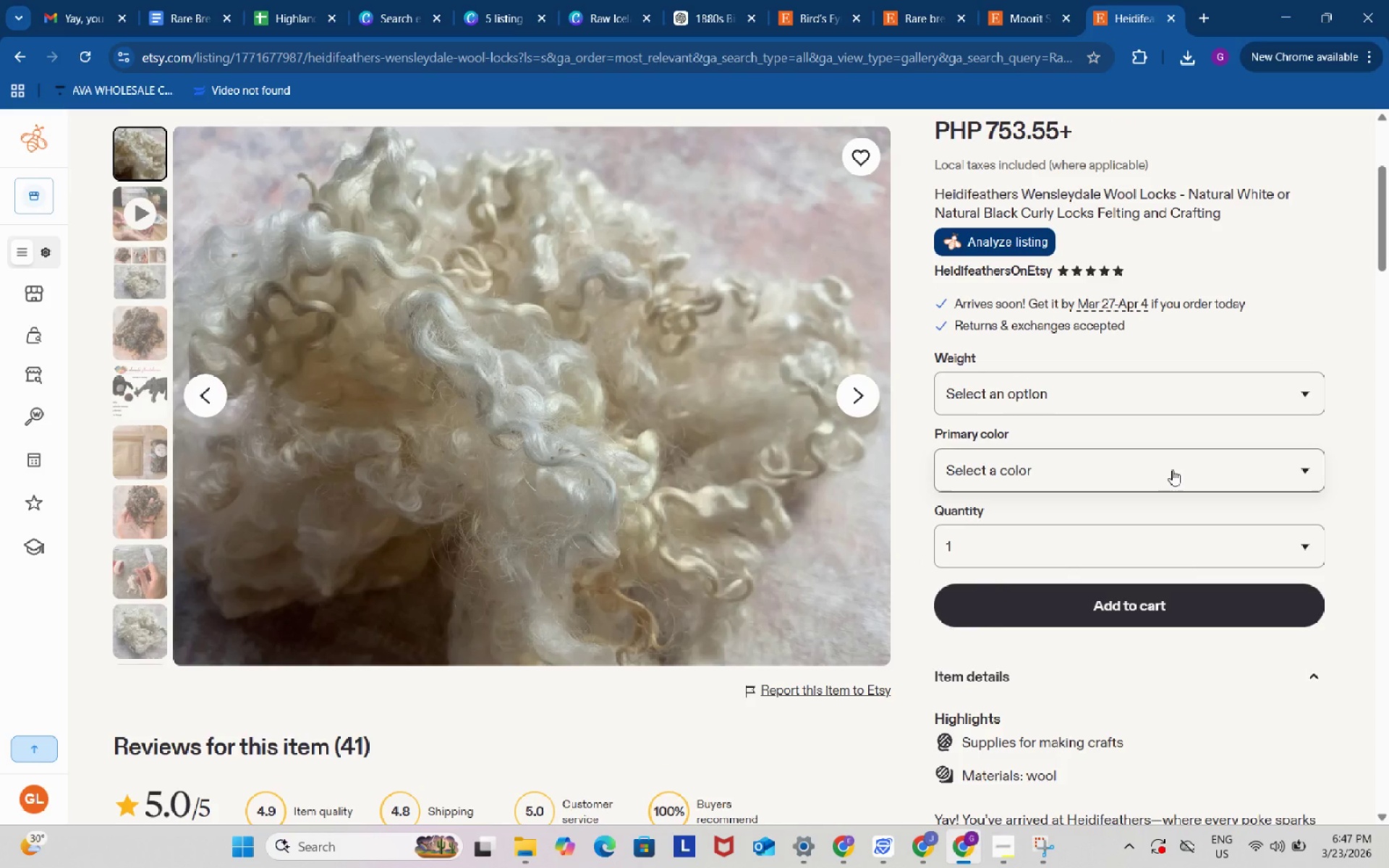 
scroll: coordinate [1085, 430], scroll_direction: down, amount: 3.0
 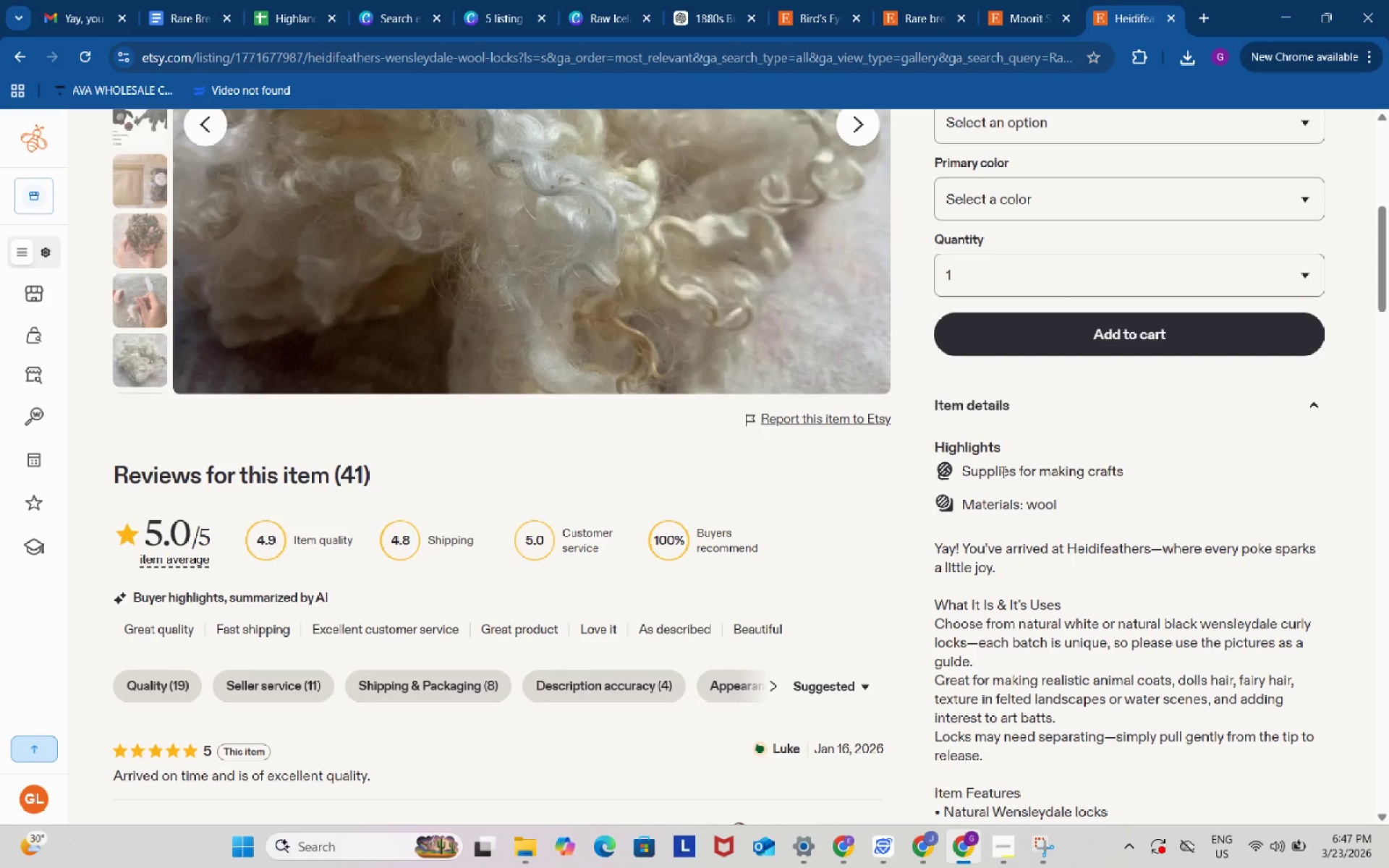 
left_click_drag(start_coordinate=[999, 472], to_coordinate=[1182, 498])
 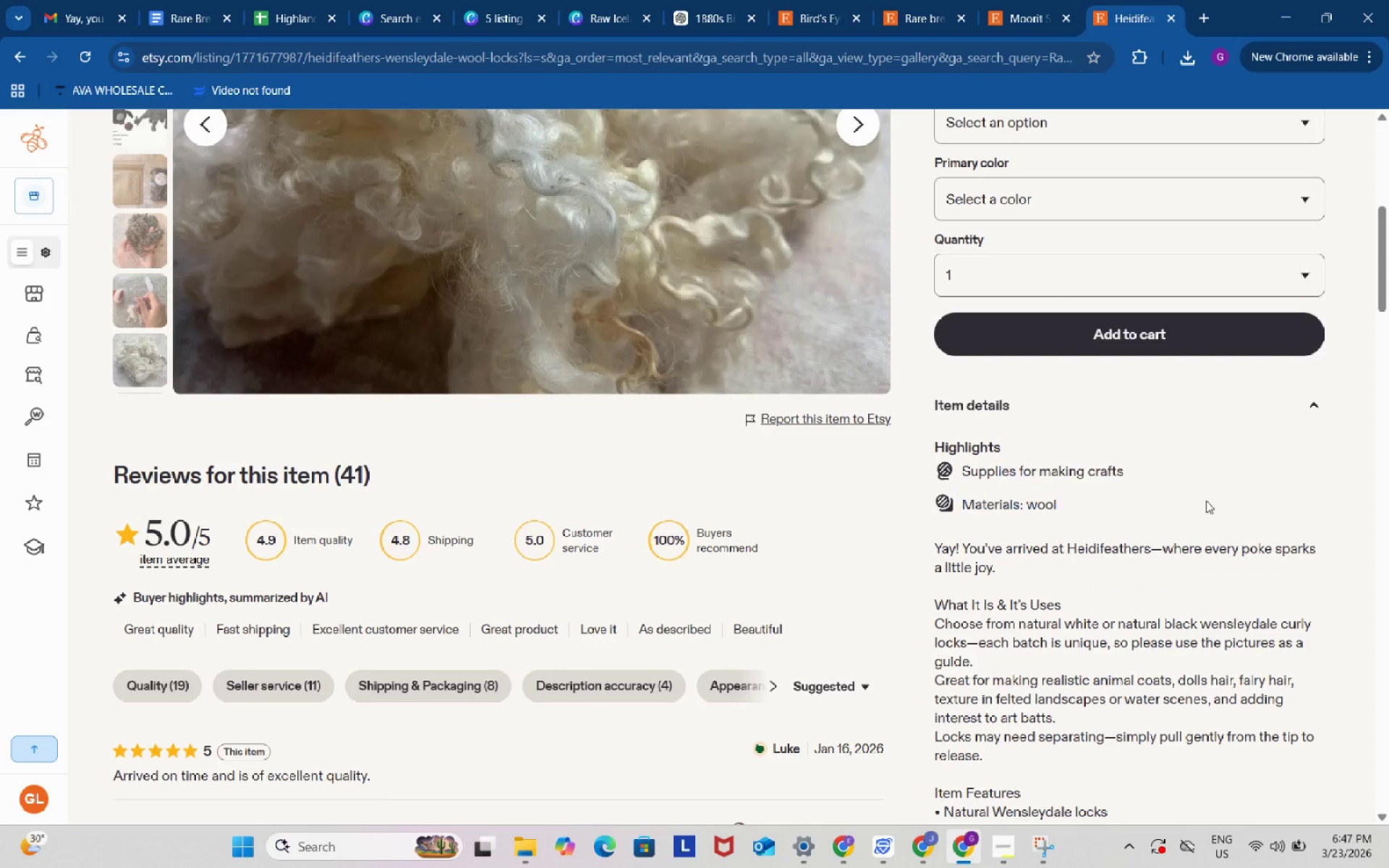 
left_click([1206, 501])
 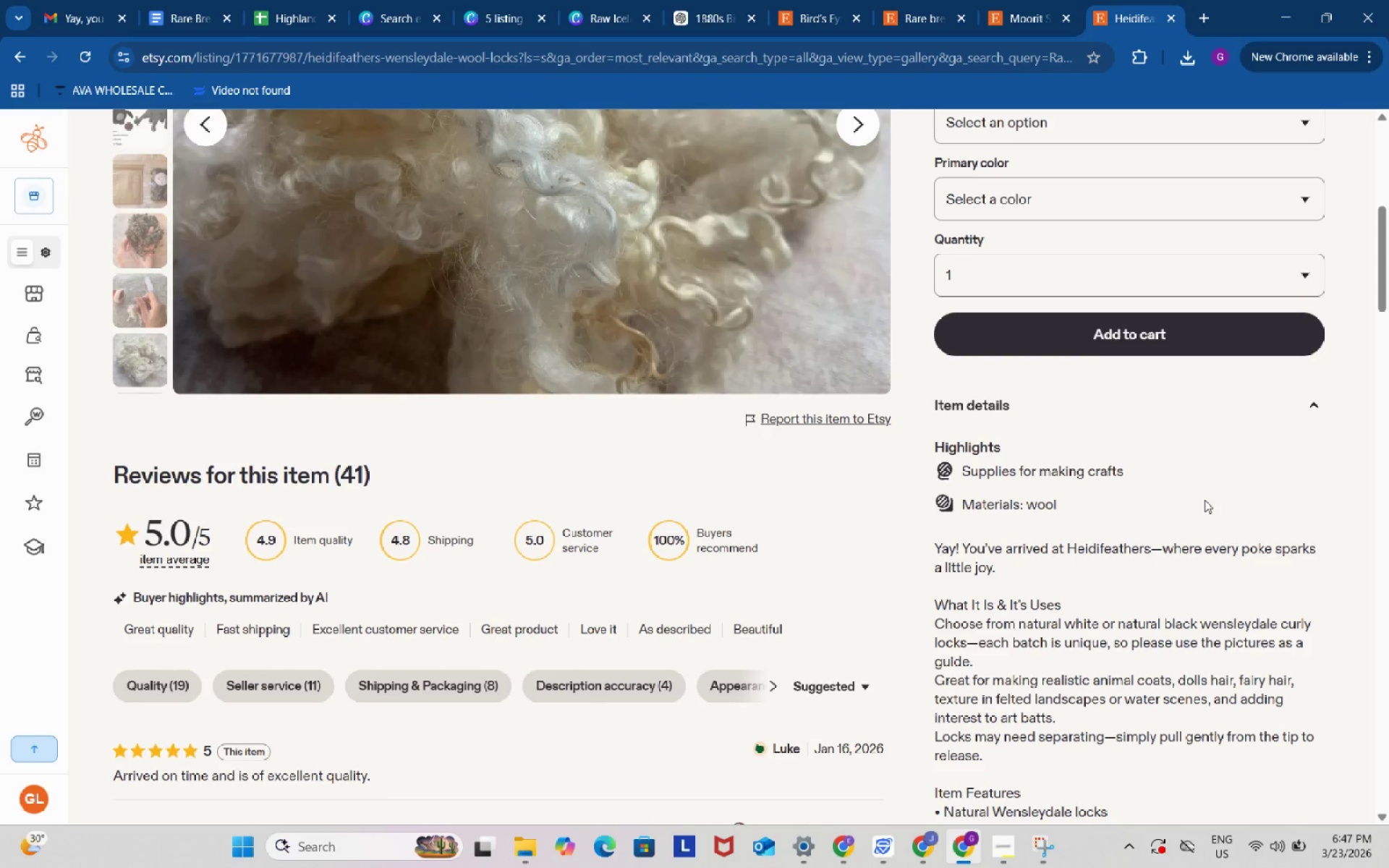 
scroll: coordinate [1204, 500], scroll_direction: down, amount: 6.0
 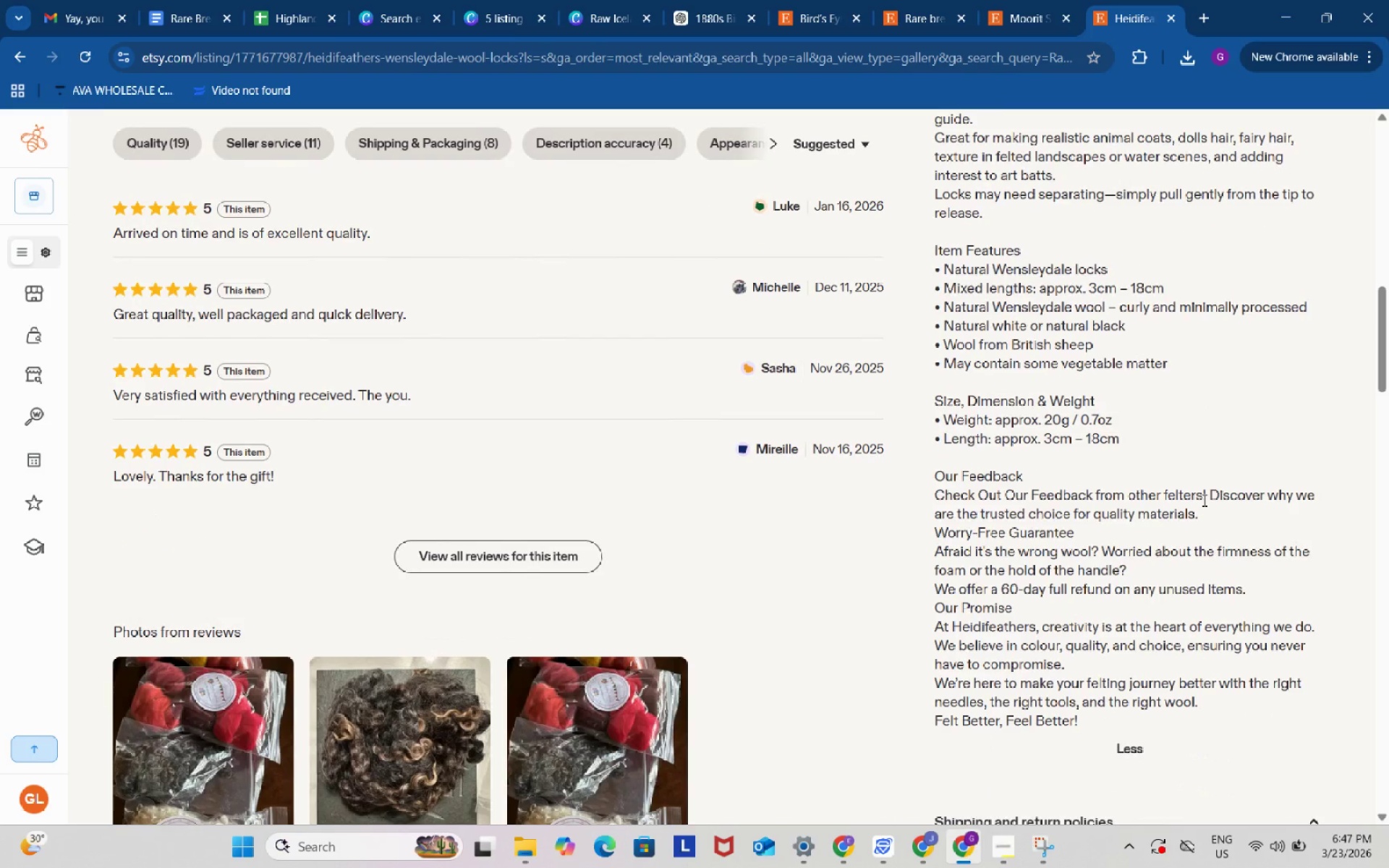 
scroll: coordinate [1203, 500], scroll_direction: up, amount: 9.0
 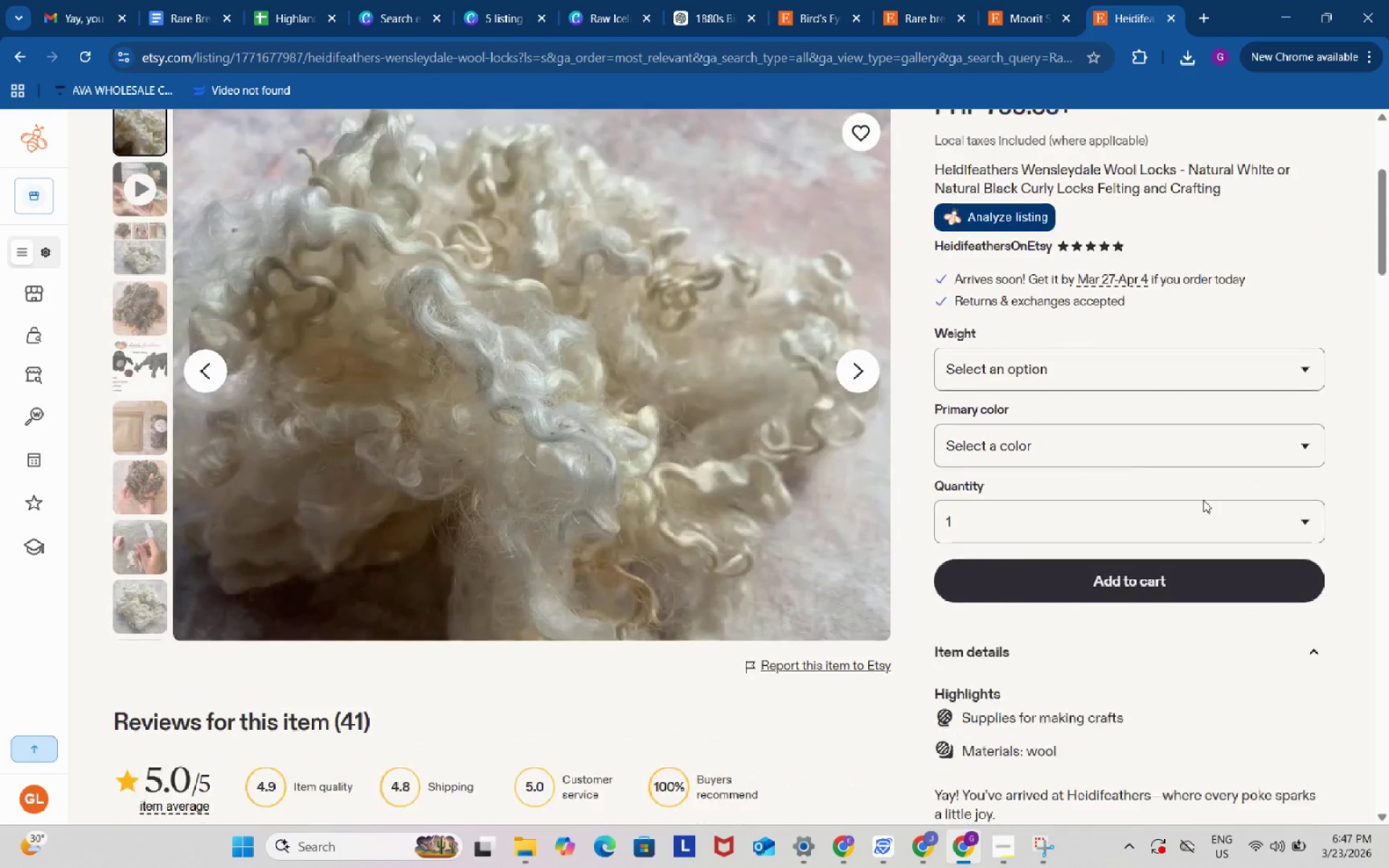 
scroll: coordinate [1203, 500], scroll_direction: down, amount: 3.0
 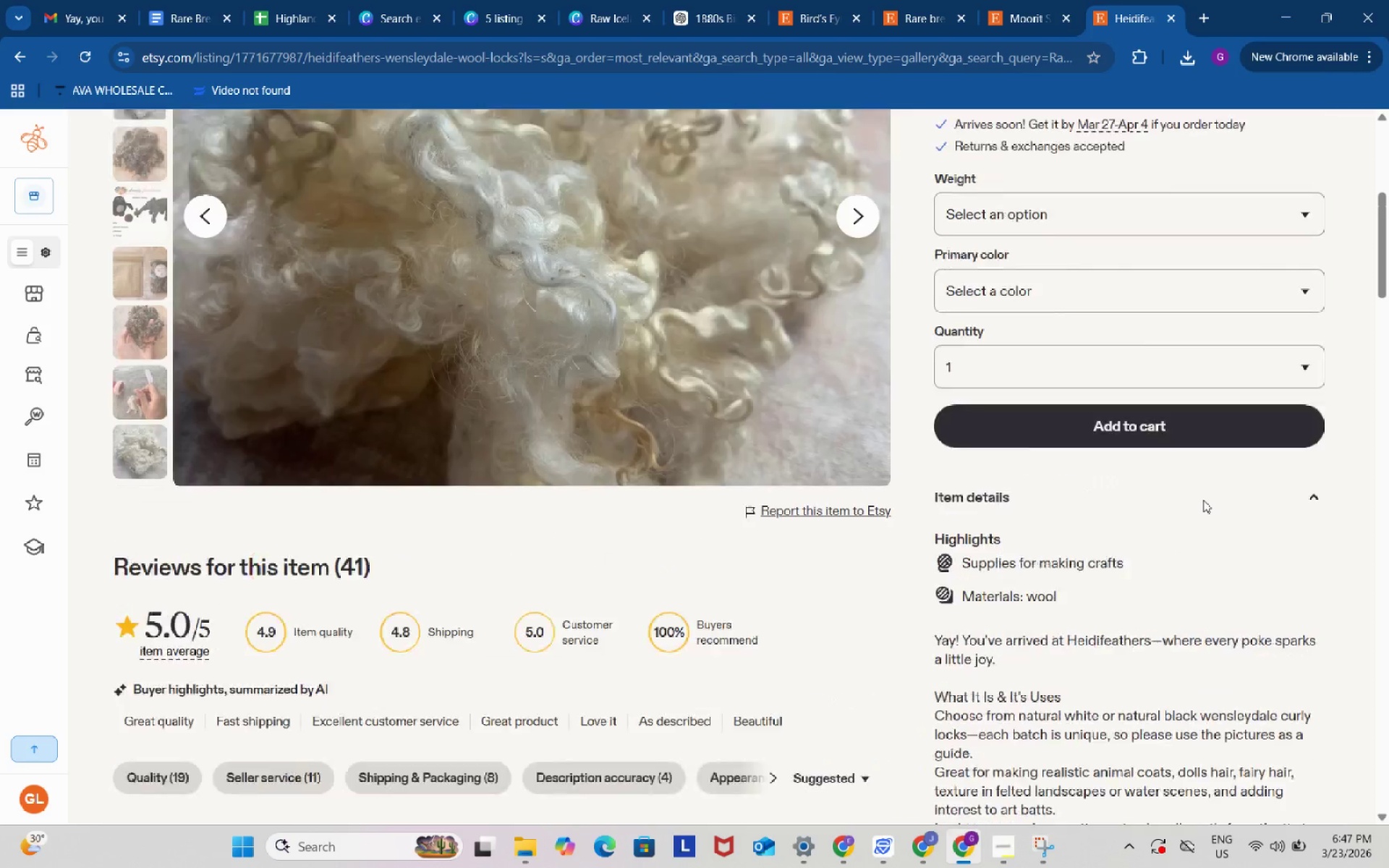 
scroll: coordinate [1203, 500], scroll_direction: up, amount: 3.0
 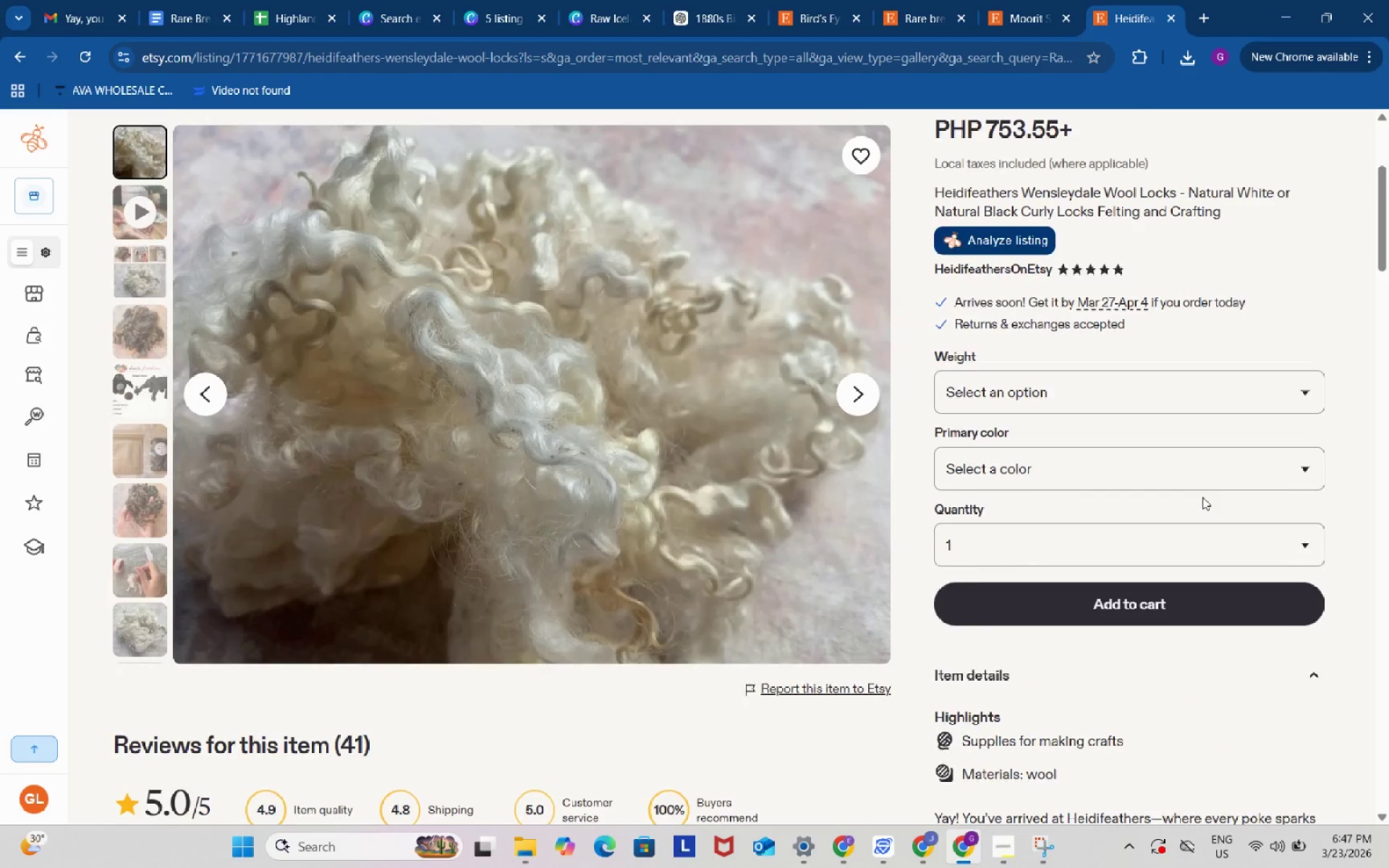 
scroll: coordinate [1202, 497], scroll_direction: down, amount: 8.0
 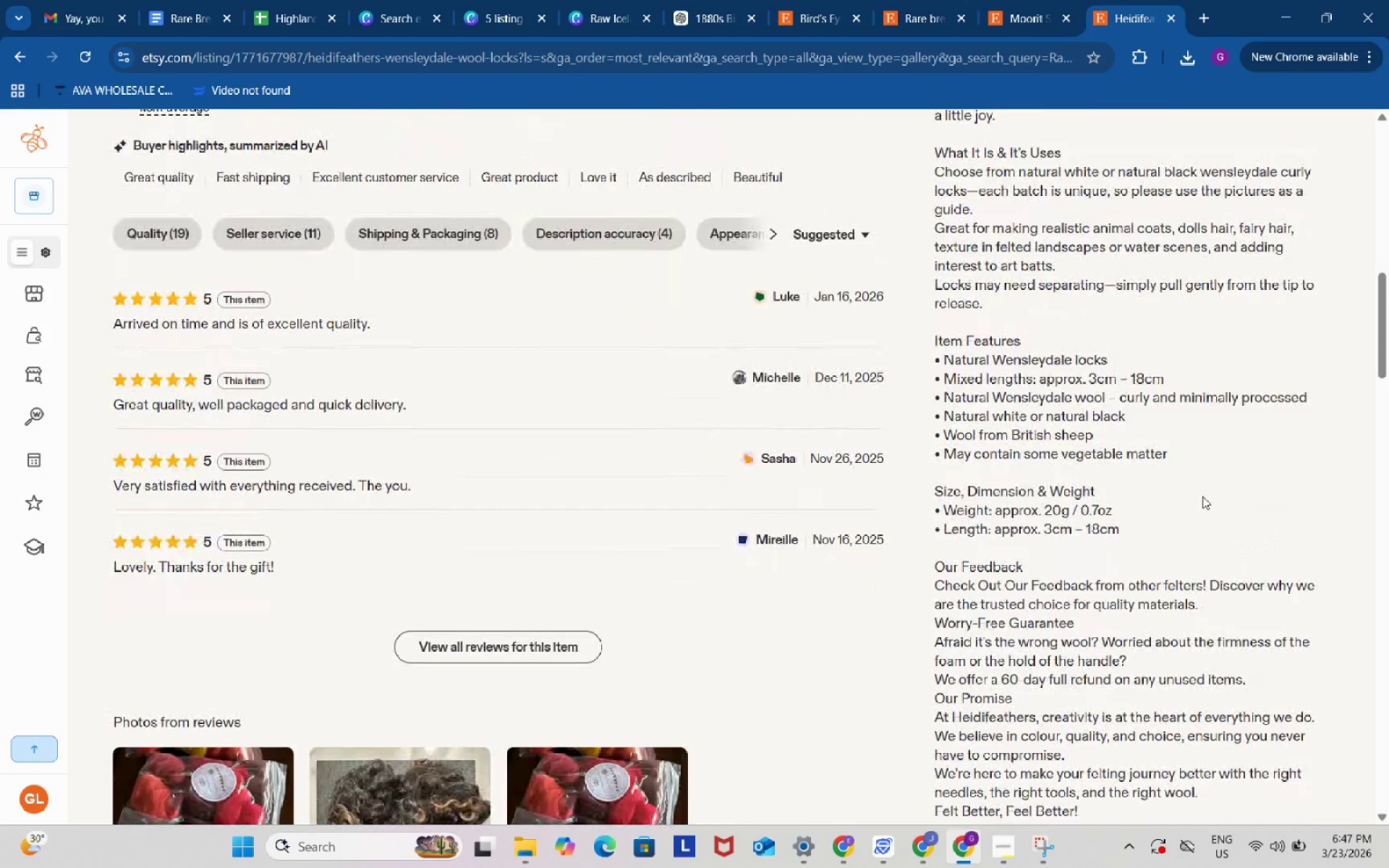 
wait(16.98)
 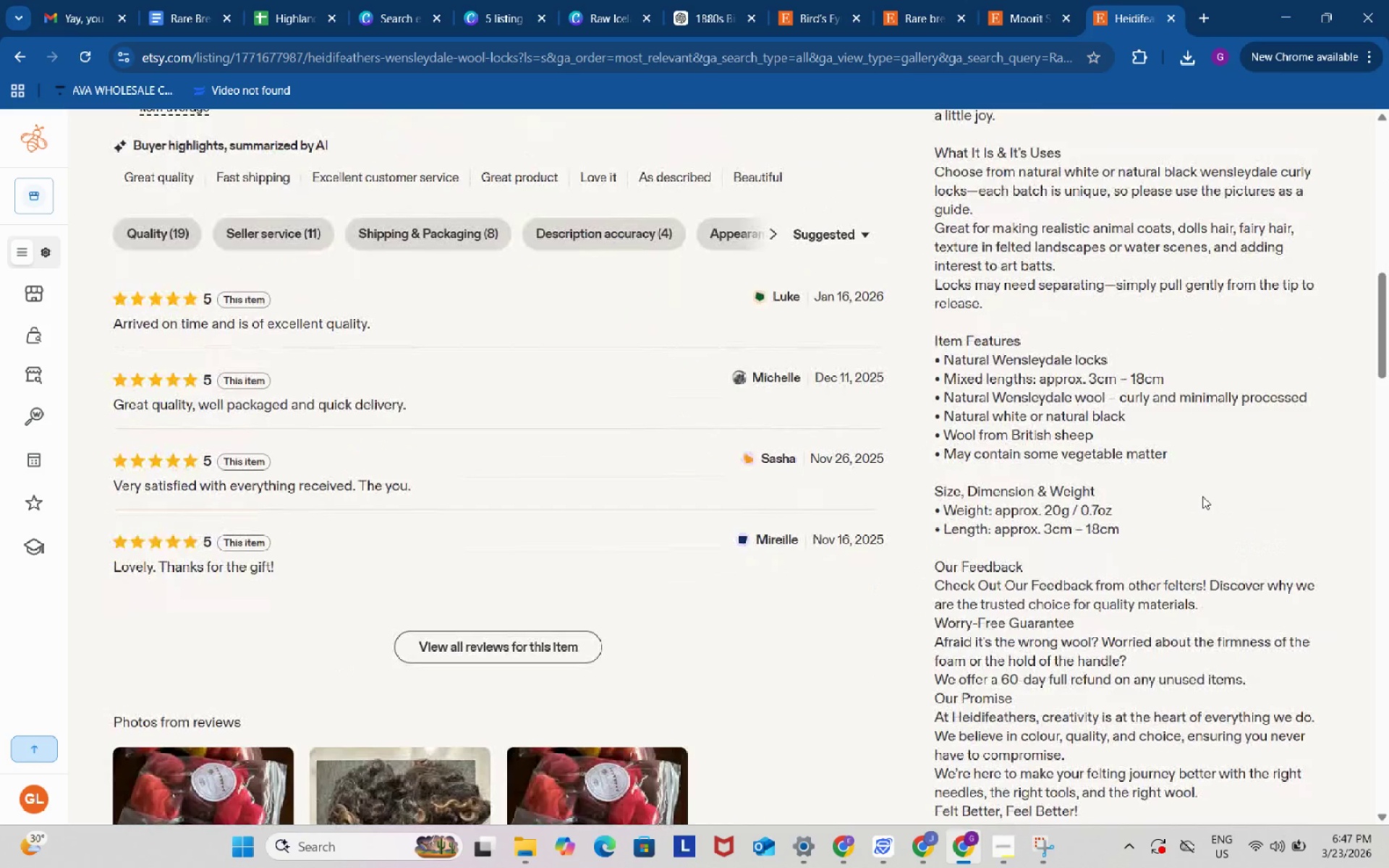 
left_click_drag(start_coordinate=[1139, 527], to_coordinate=[938, 494])
 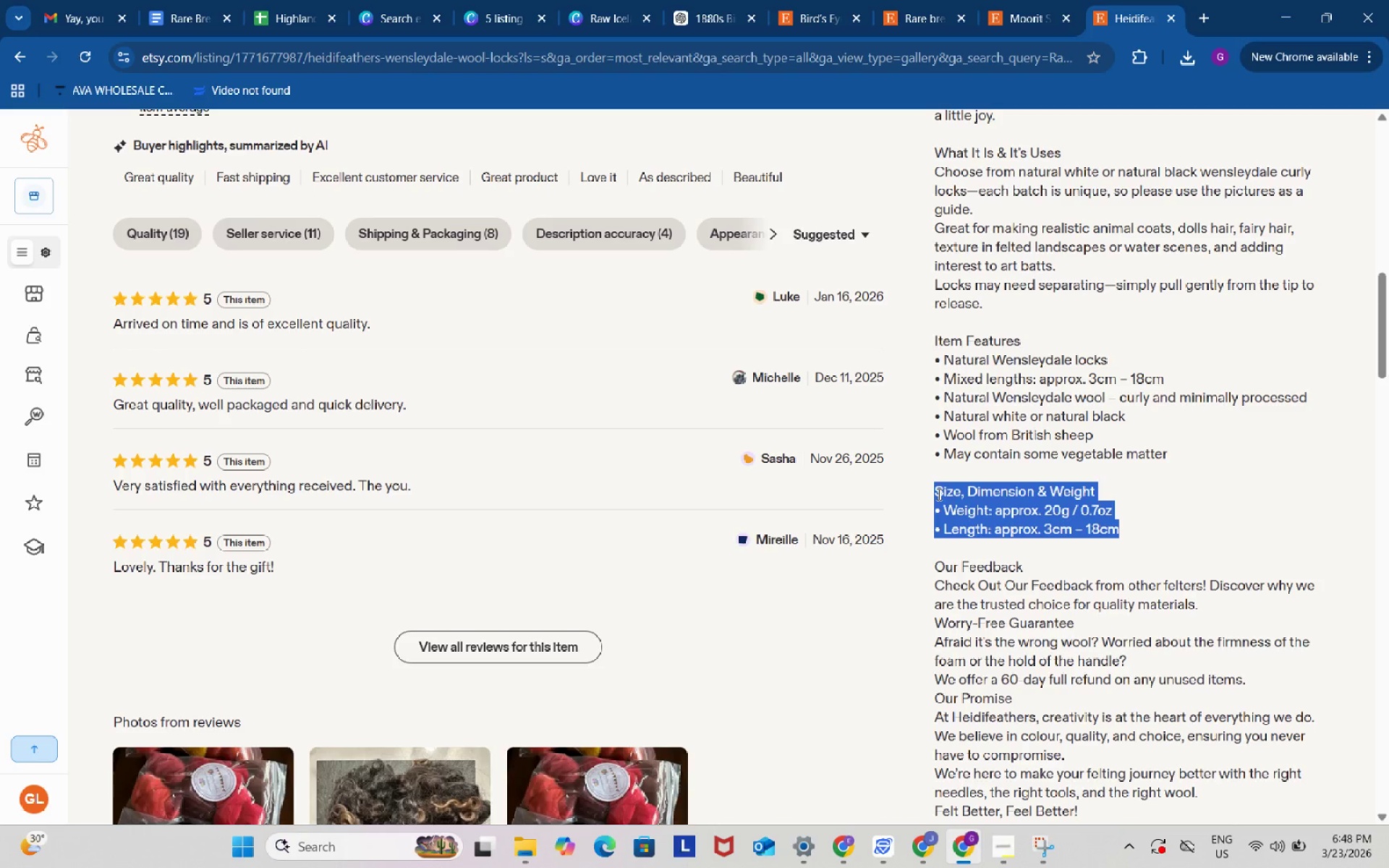 
key(Control+ControlLeft)
 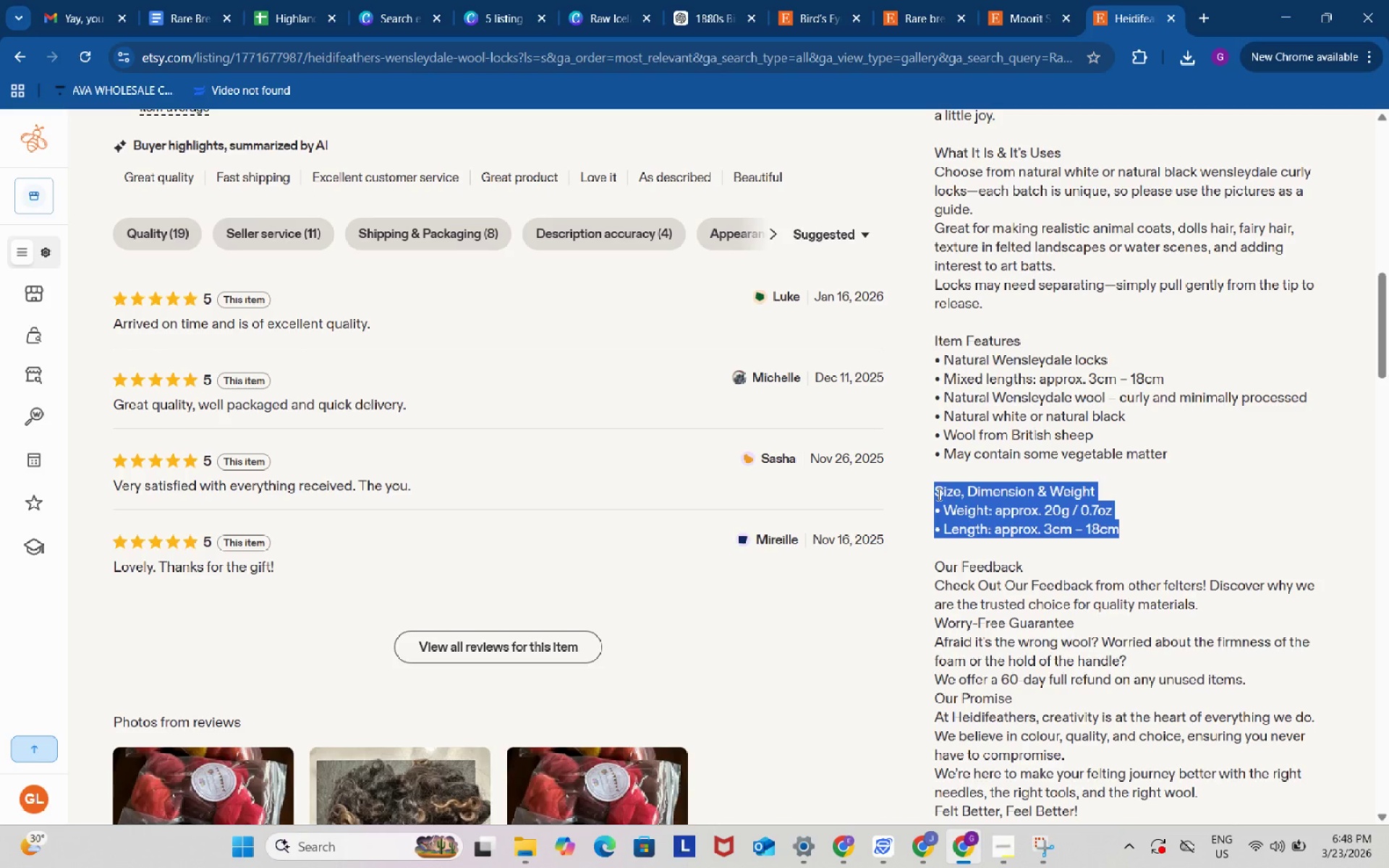 
key(Control+C)
 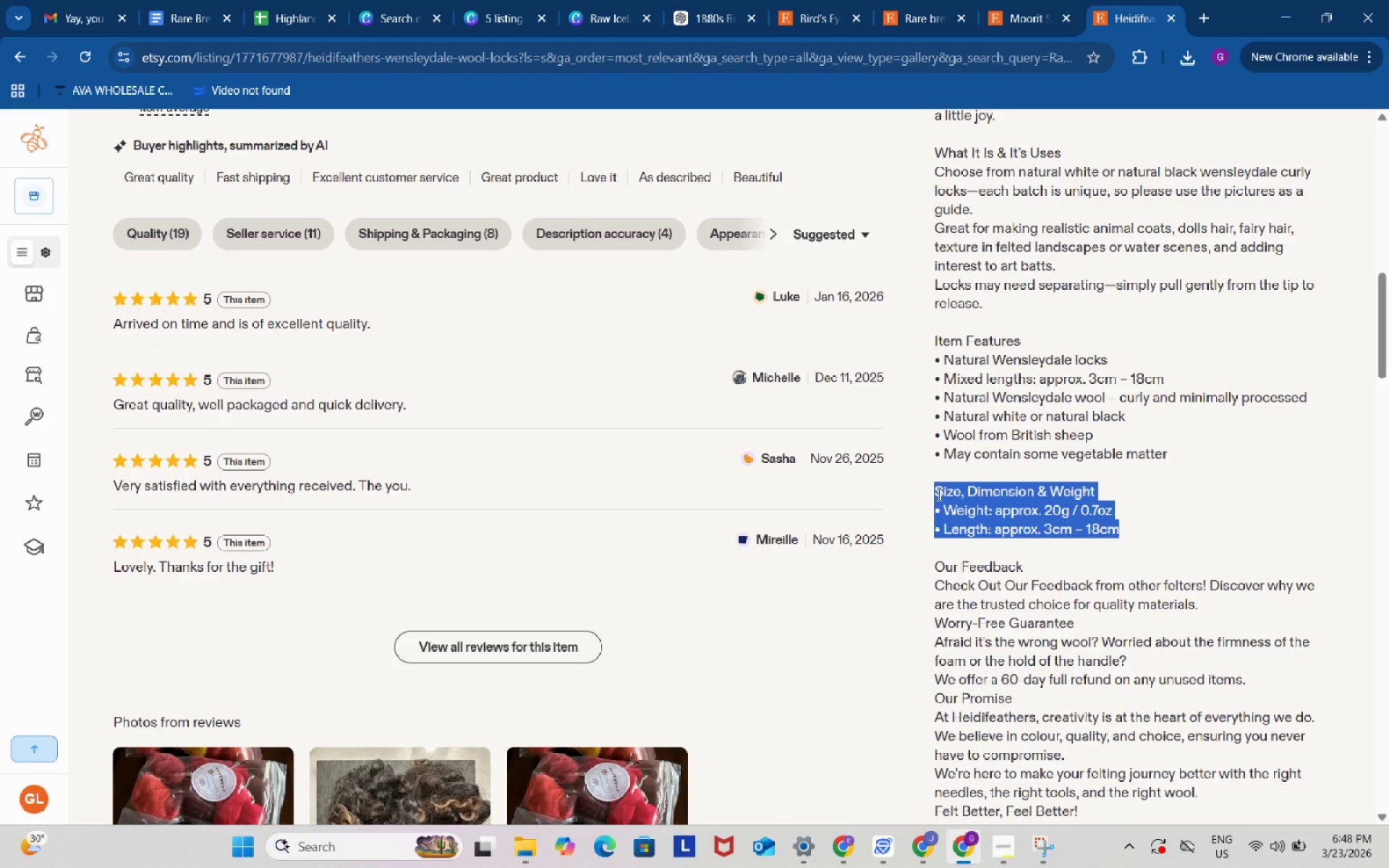 
key(Control+ControlLeft)
 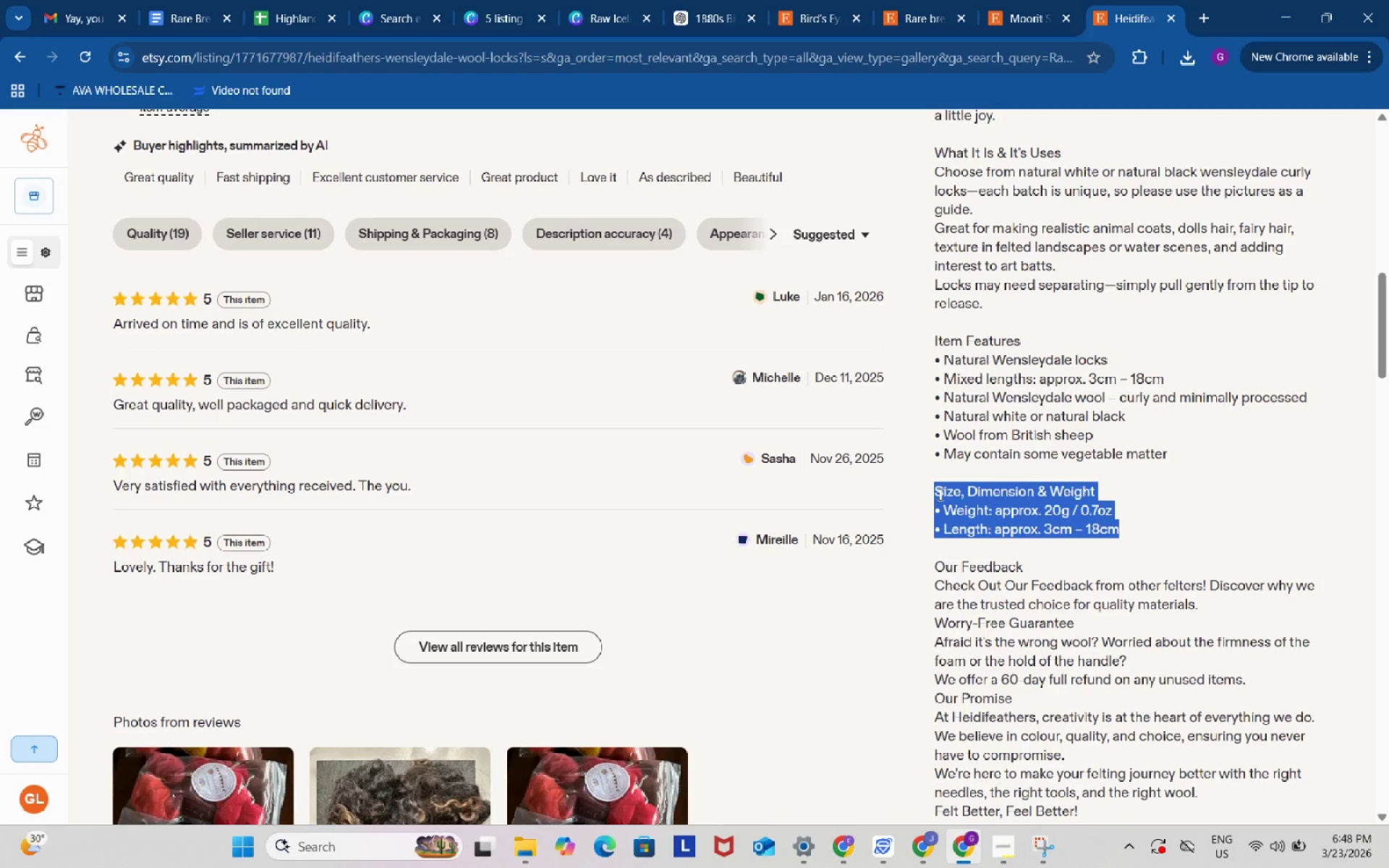 
key(Control+C)
 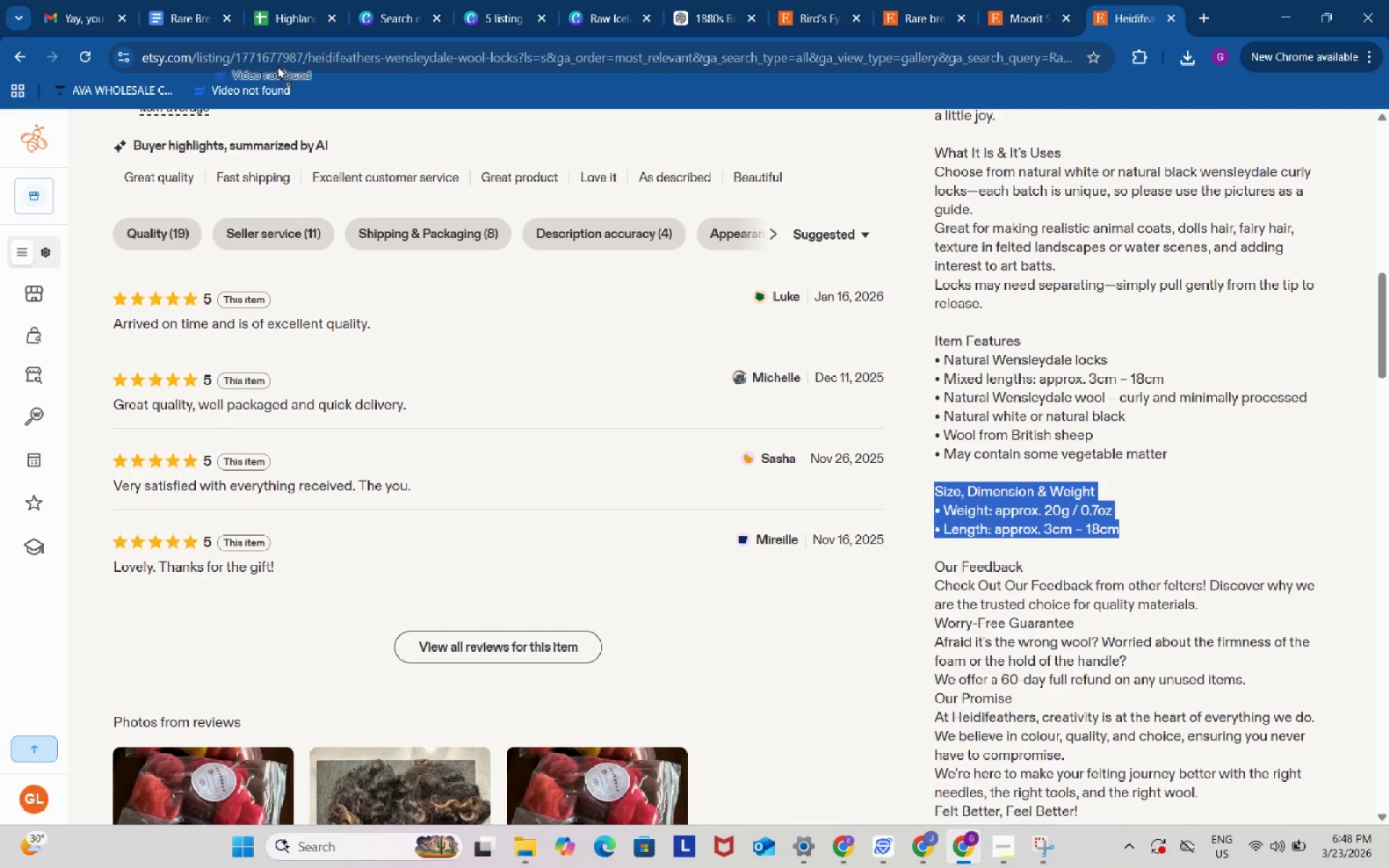 
left_click_drag(start_coordinate=[273, 88], to_coordinate=[232, 80])
 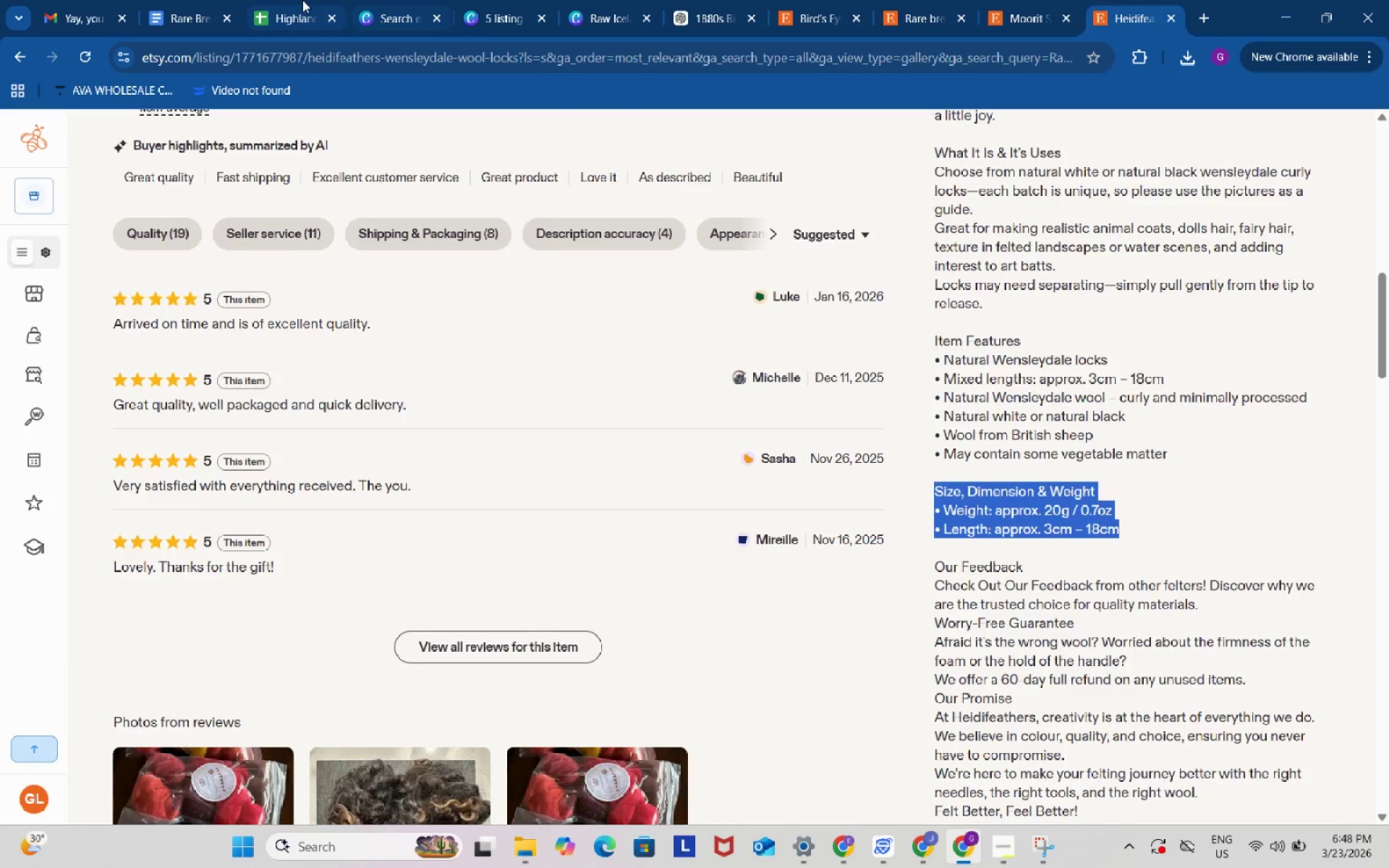 
left_click([301, 0])
 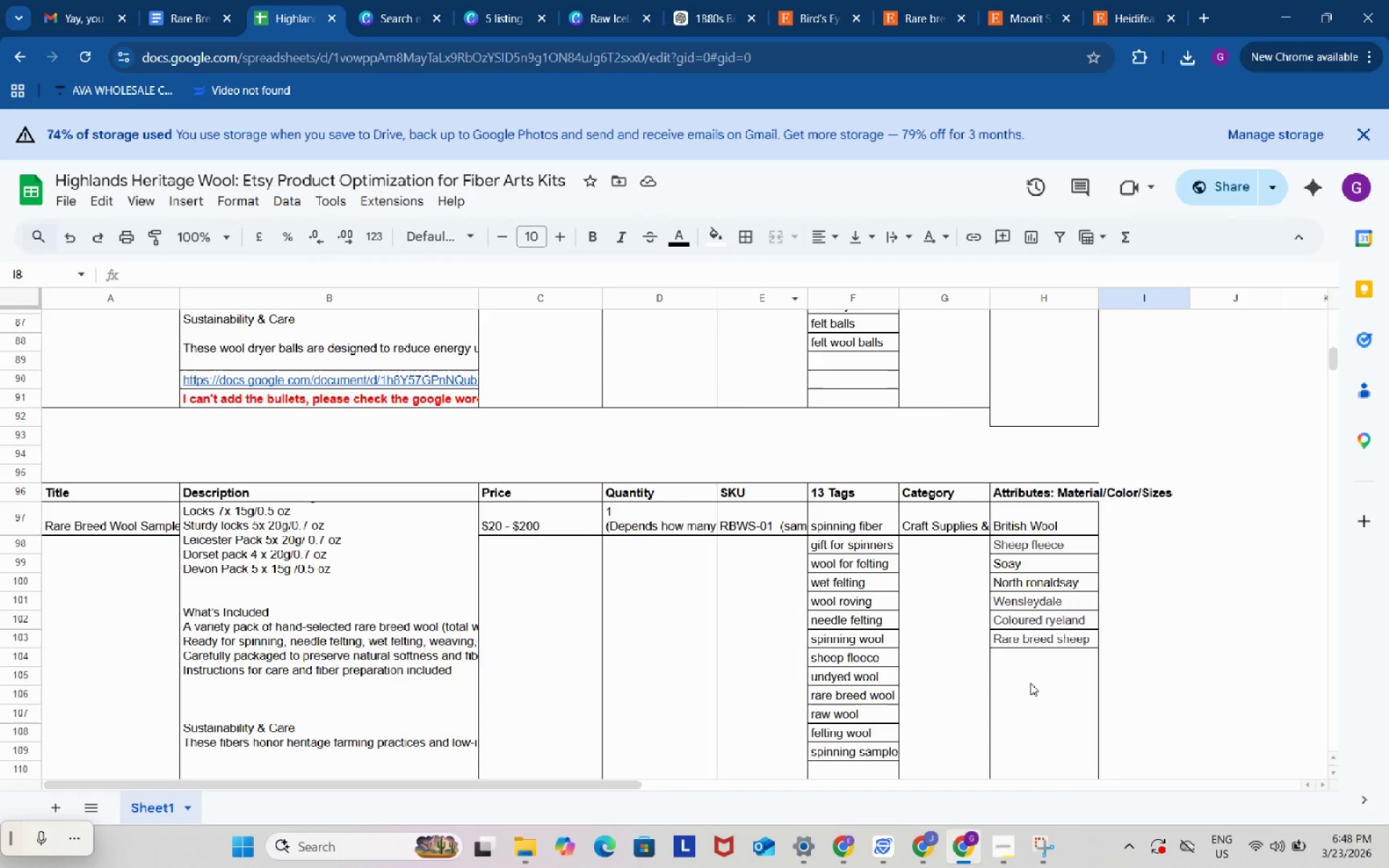 
scroll: coordinate [1030, 683], scroll_direction: down, amount: 1.0
 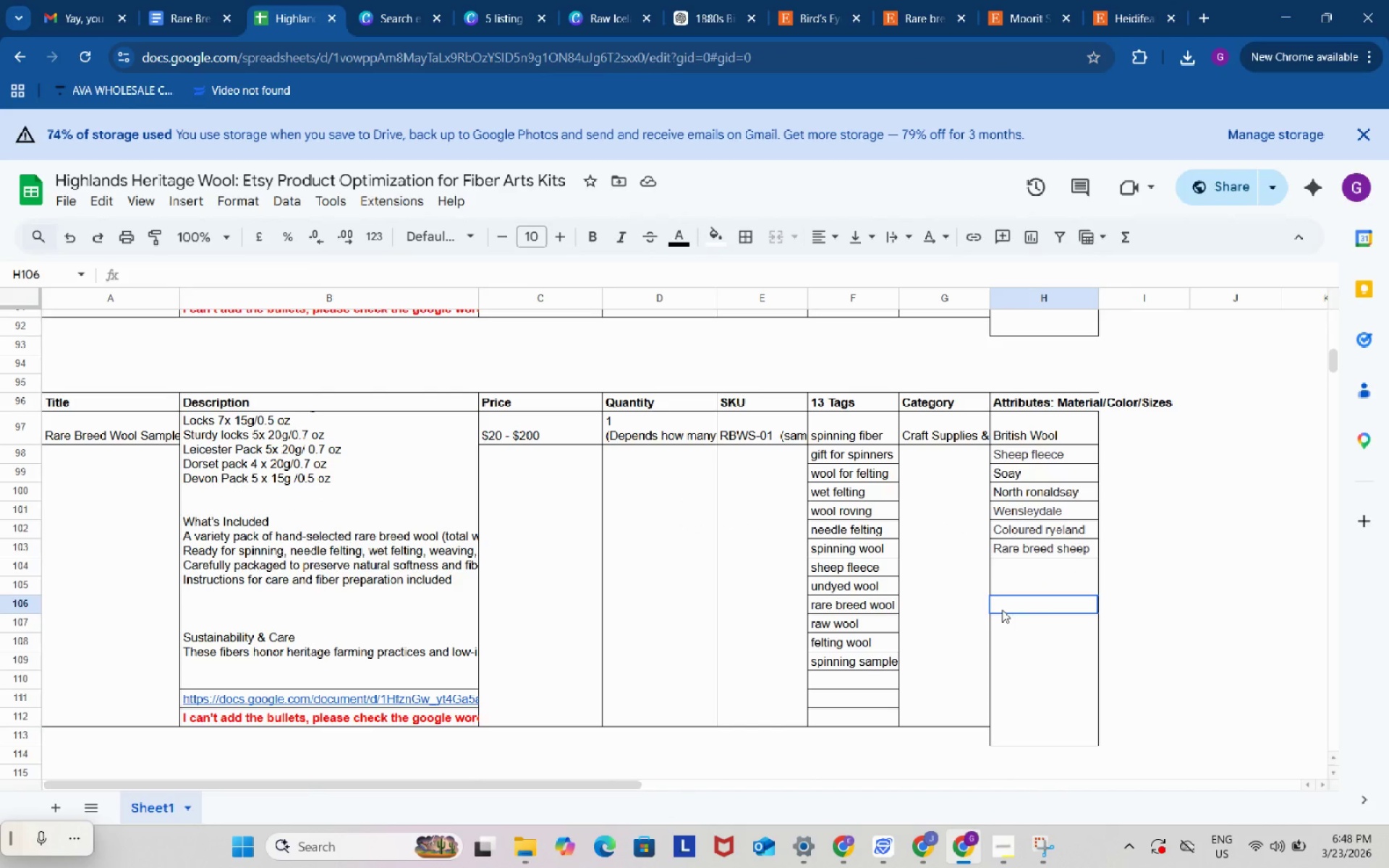 
left_click([1002, 610])
 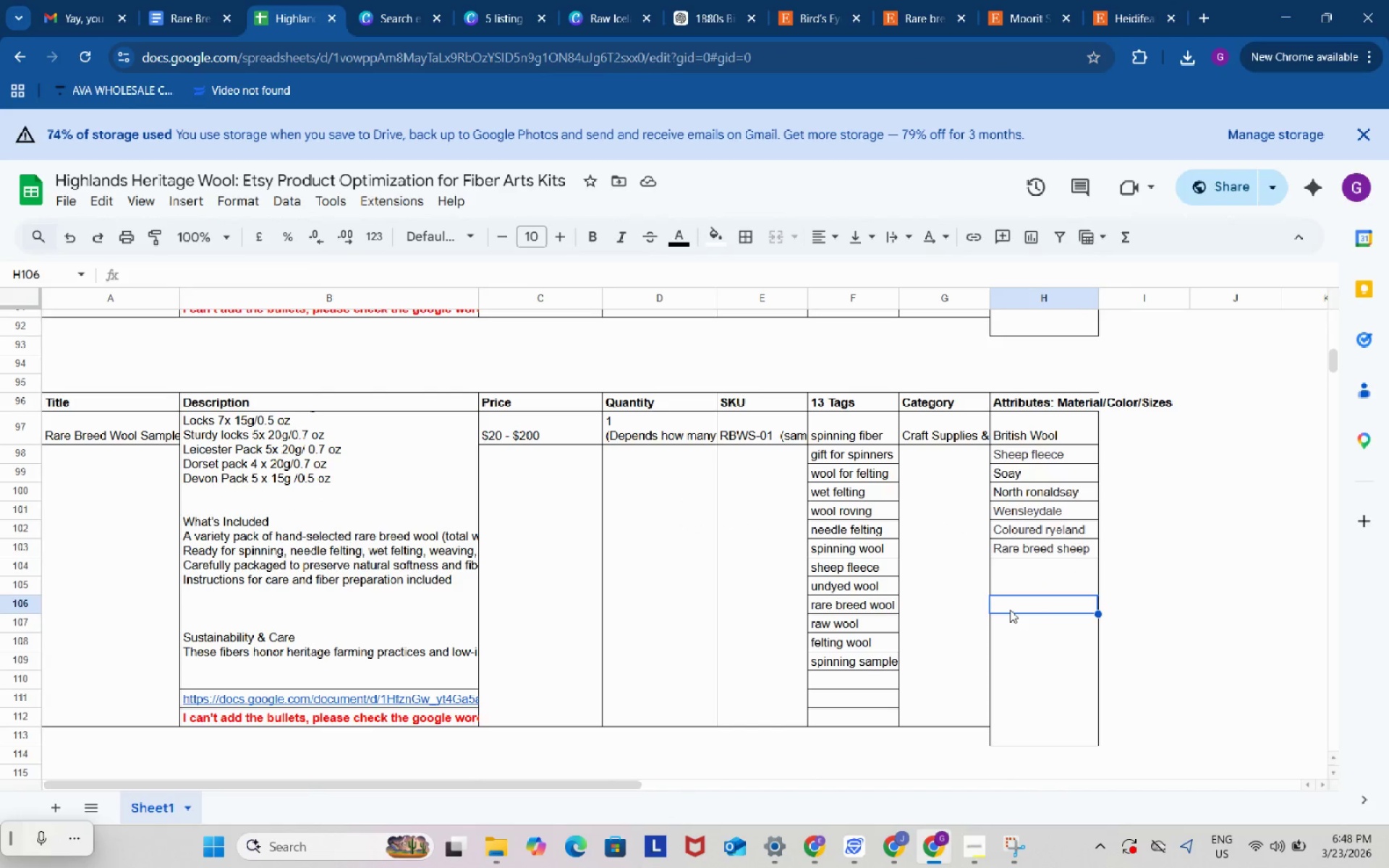 
key(Control+V)
 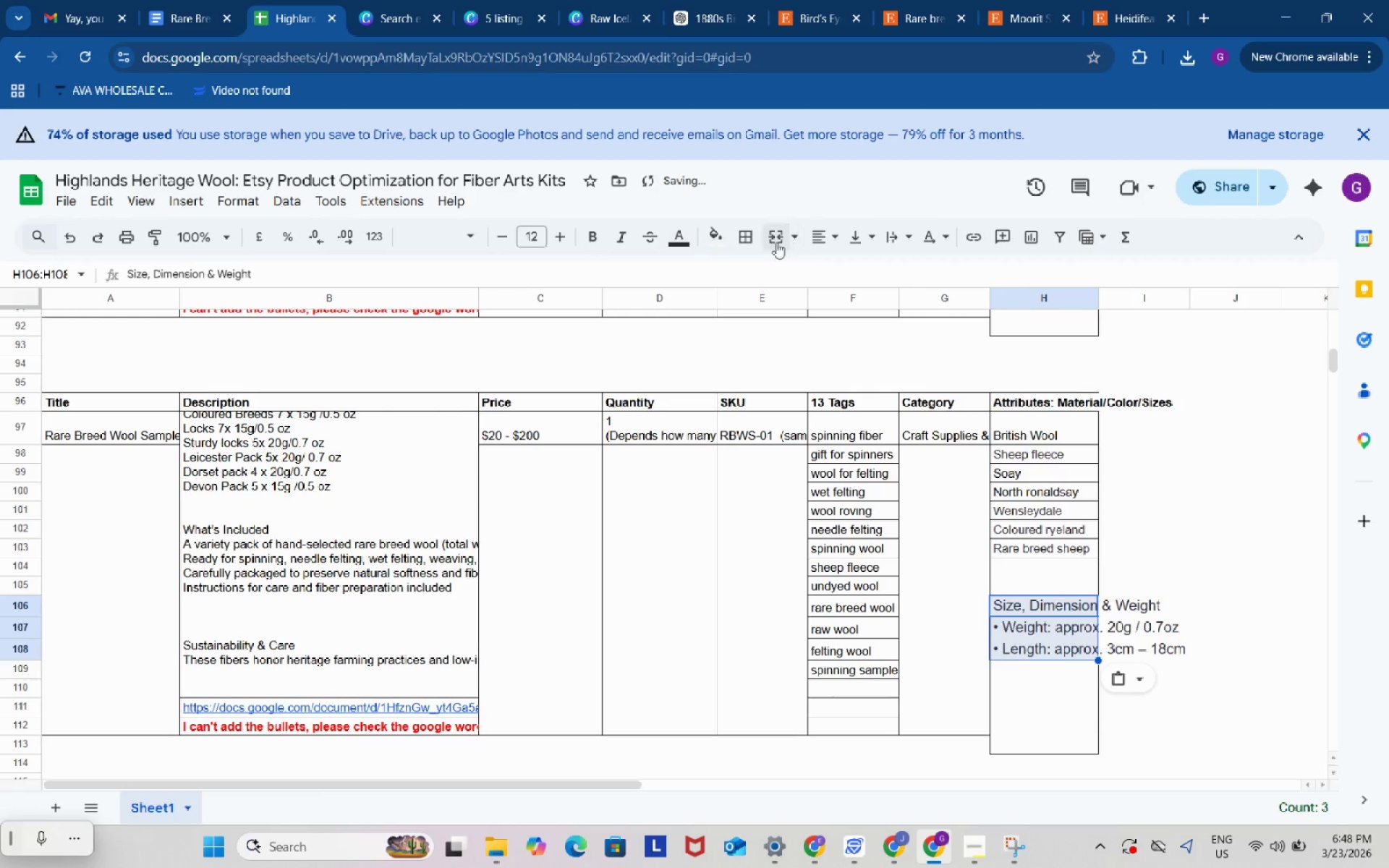 
left_click([708, 232])
 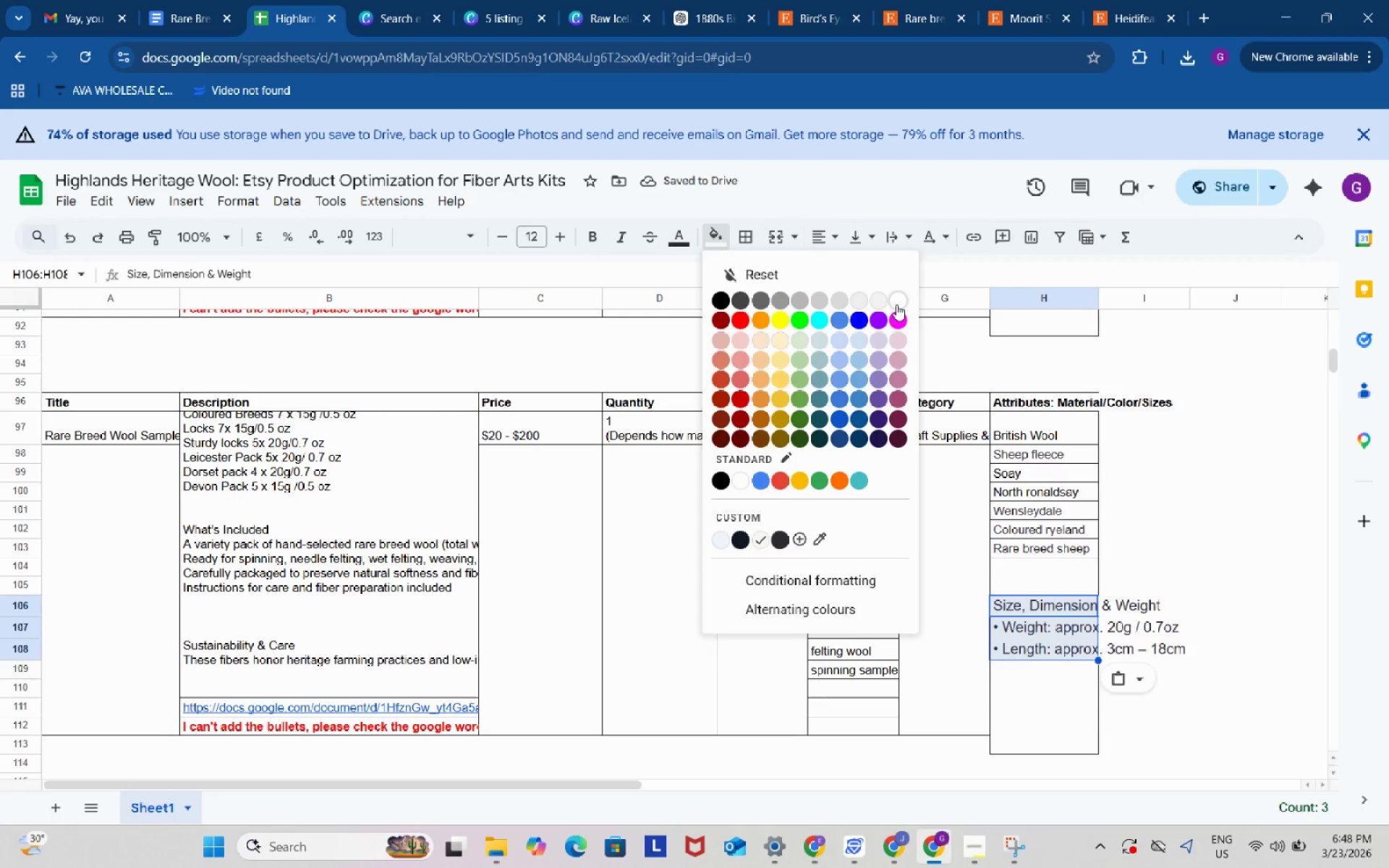 
left_click([896, 305])
 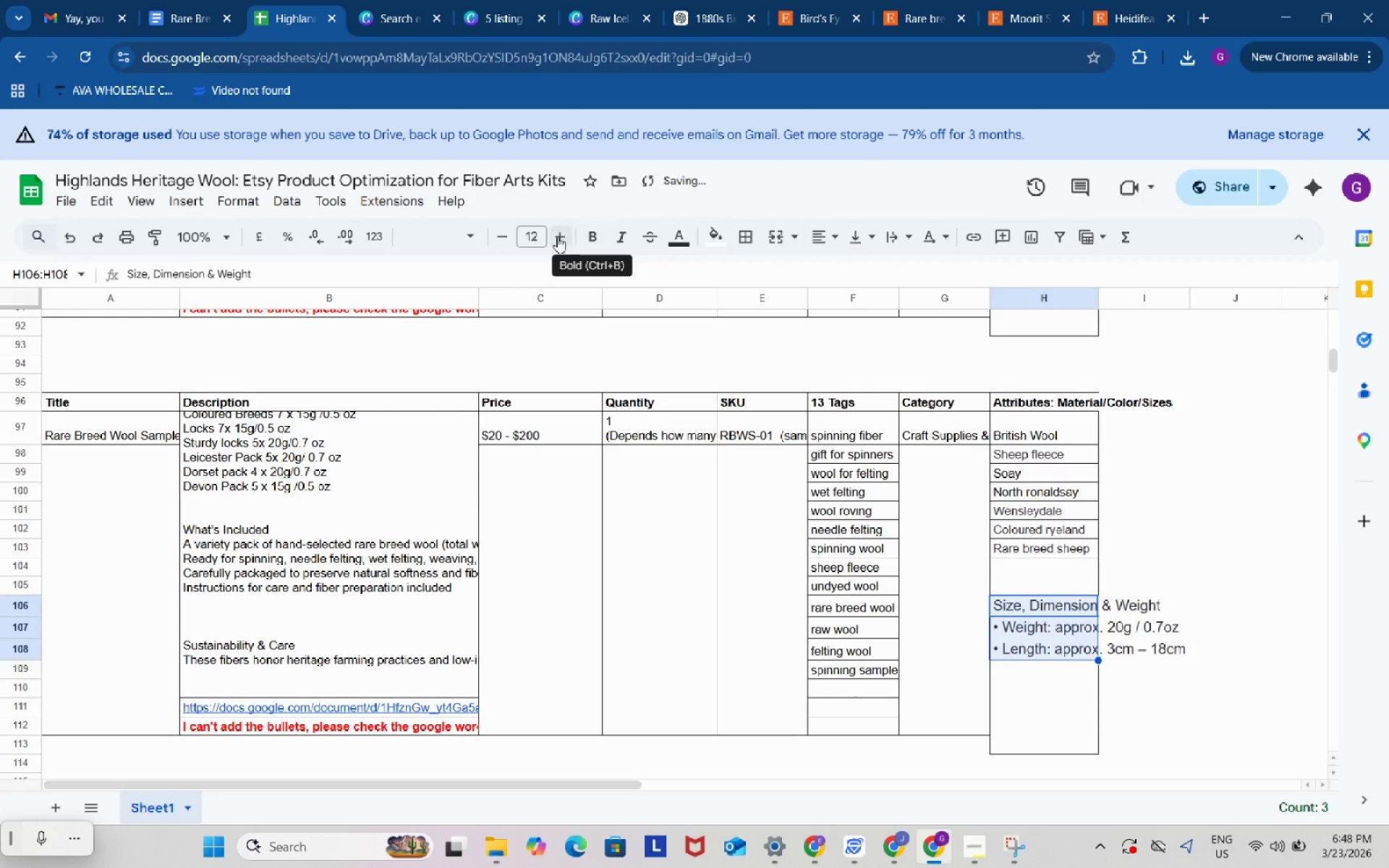 
left_click([532, 237])
 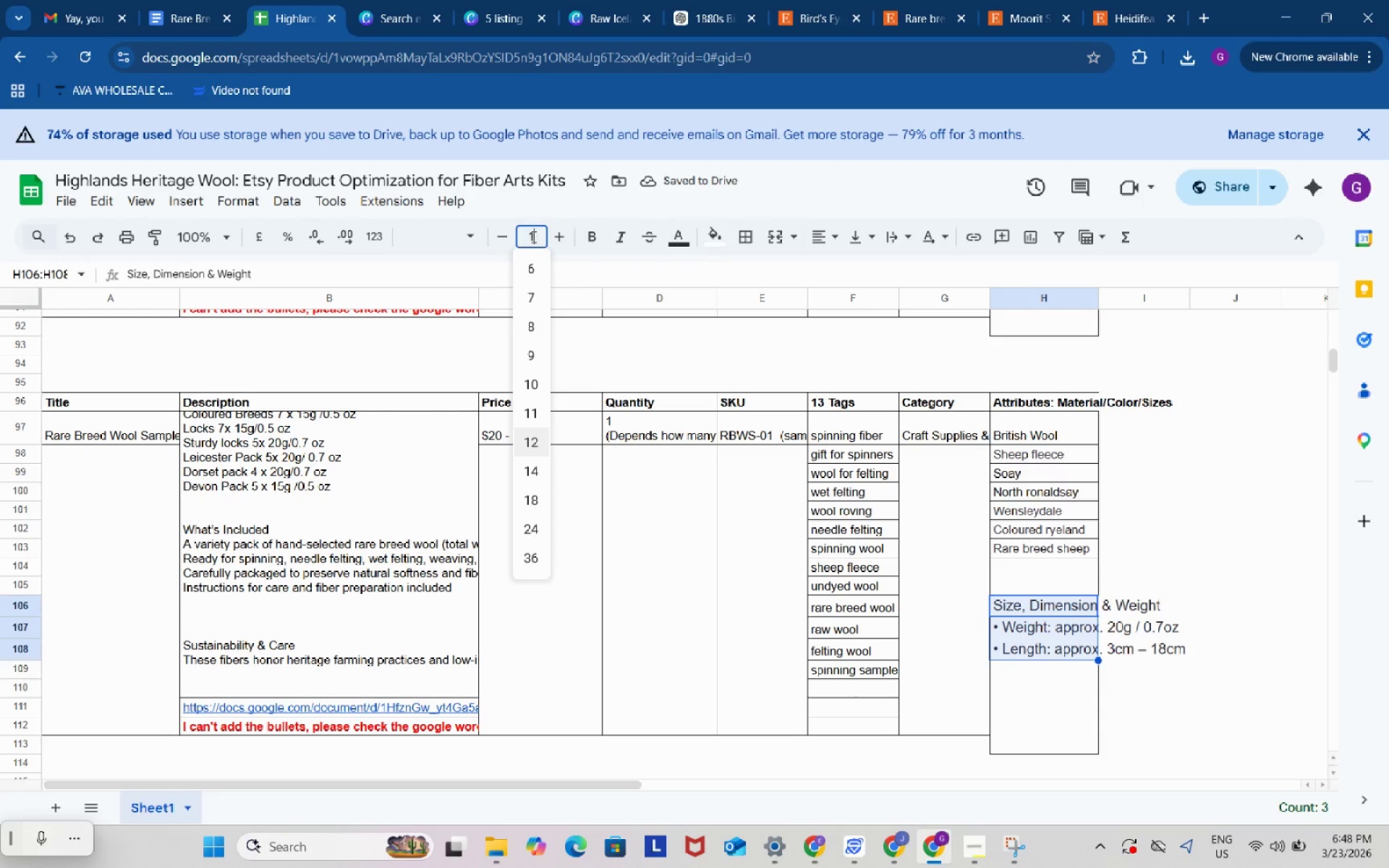 
key(Numpad1)
 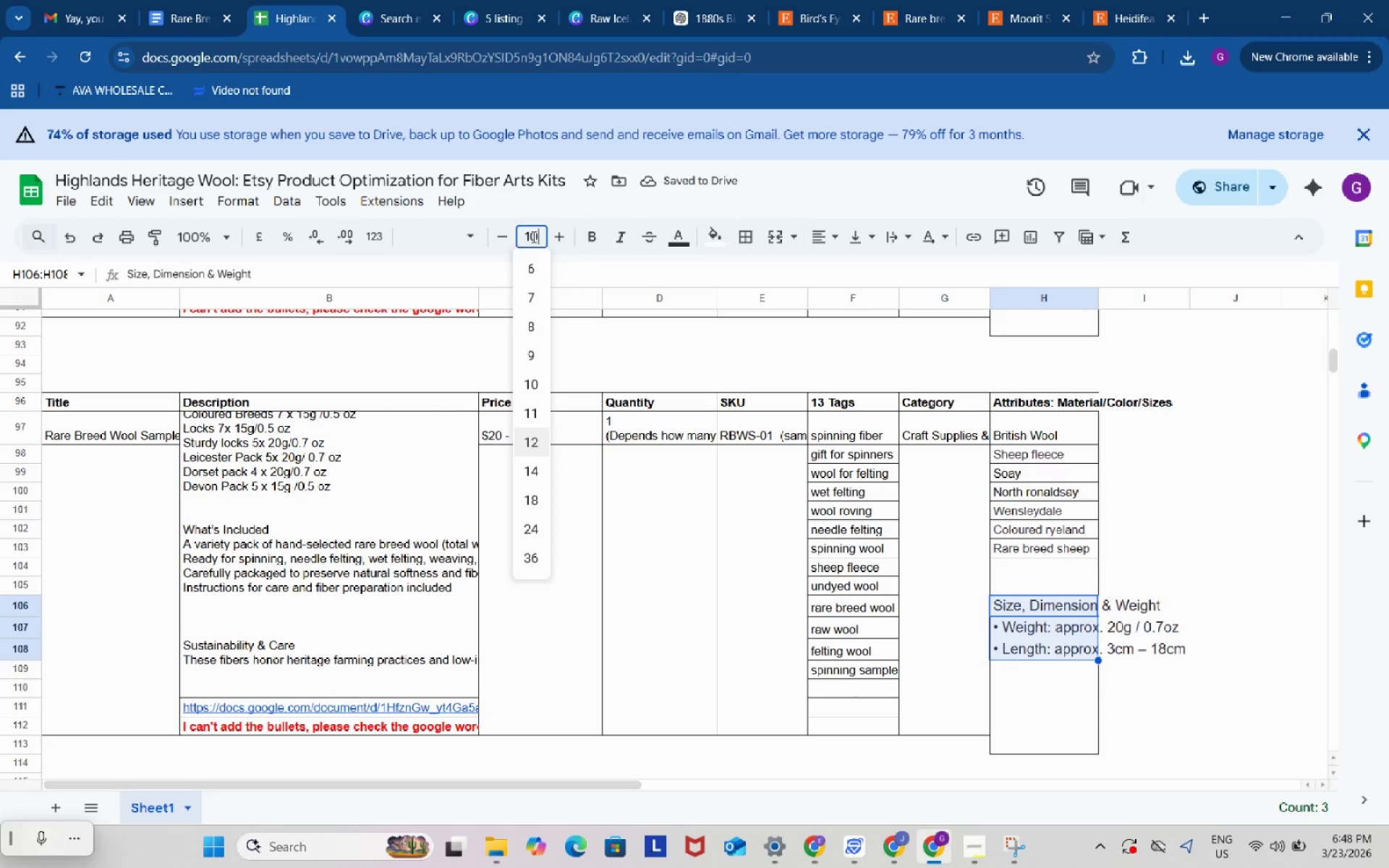 
key(Numpad0)
 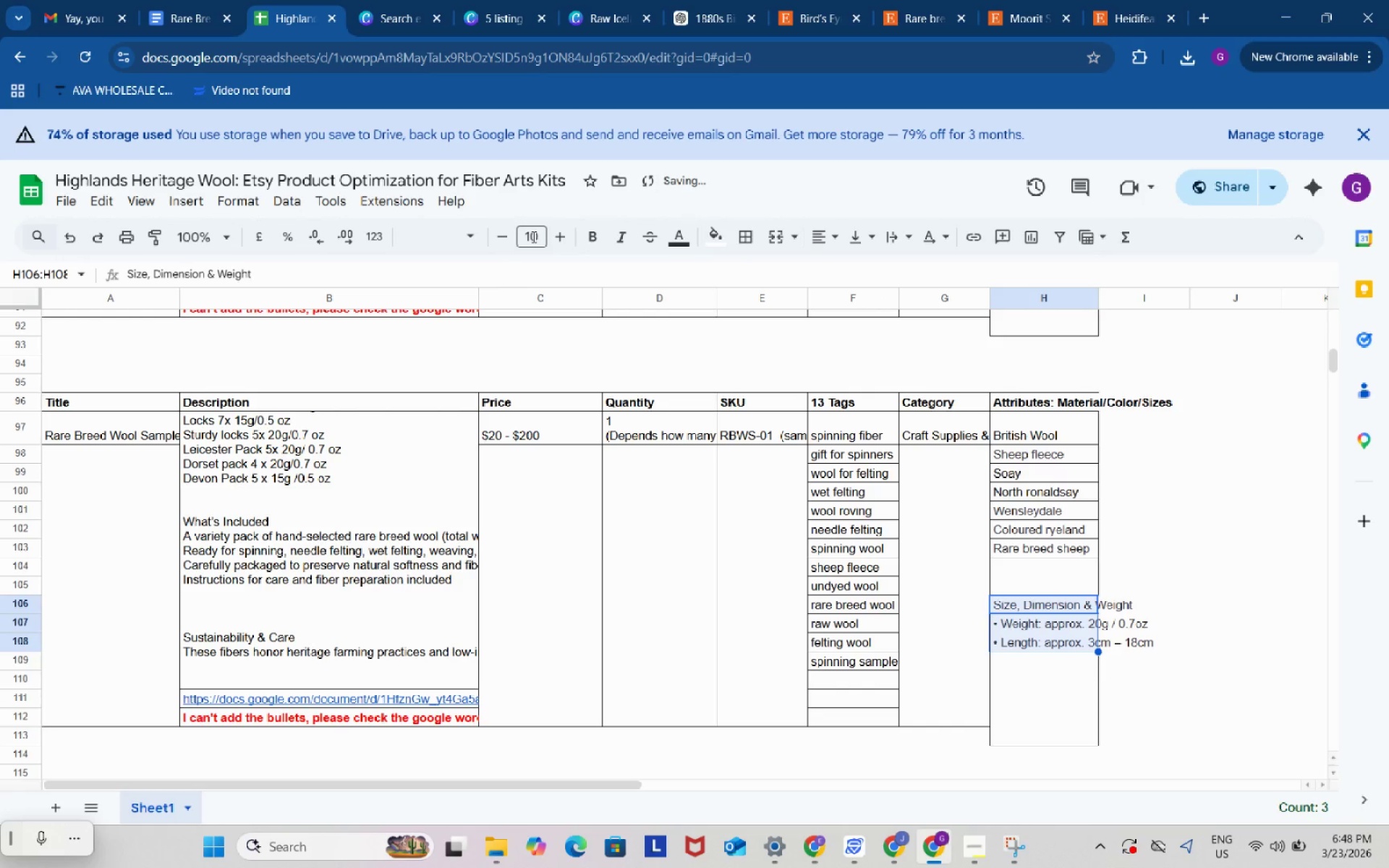 
key(Enter)
 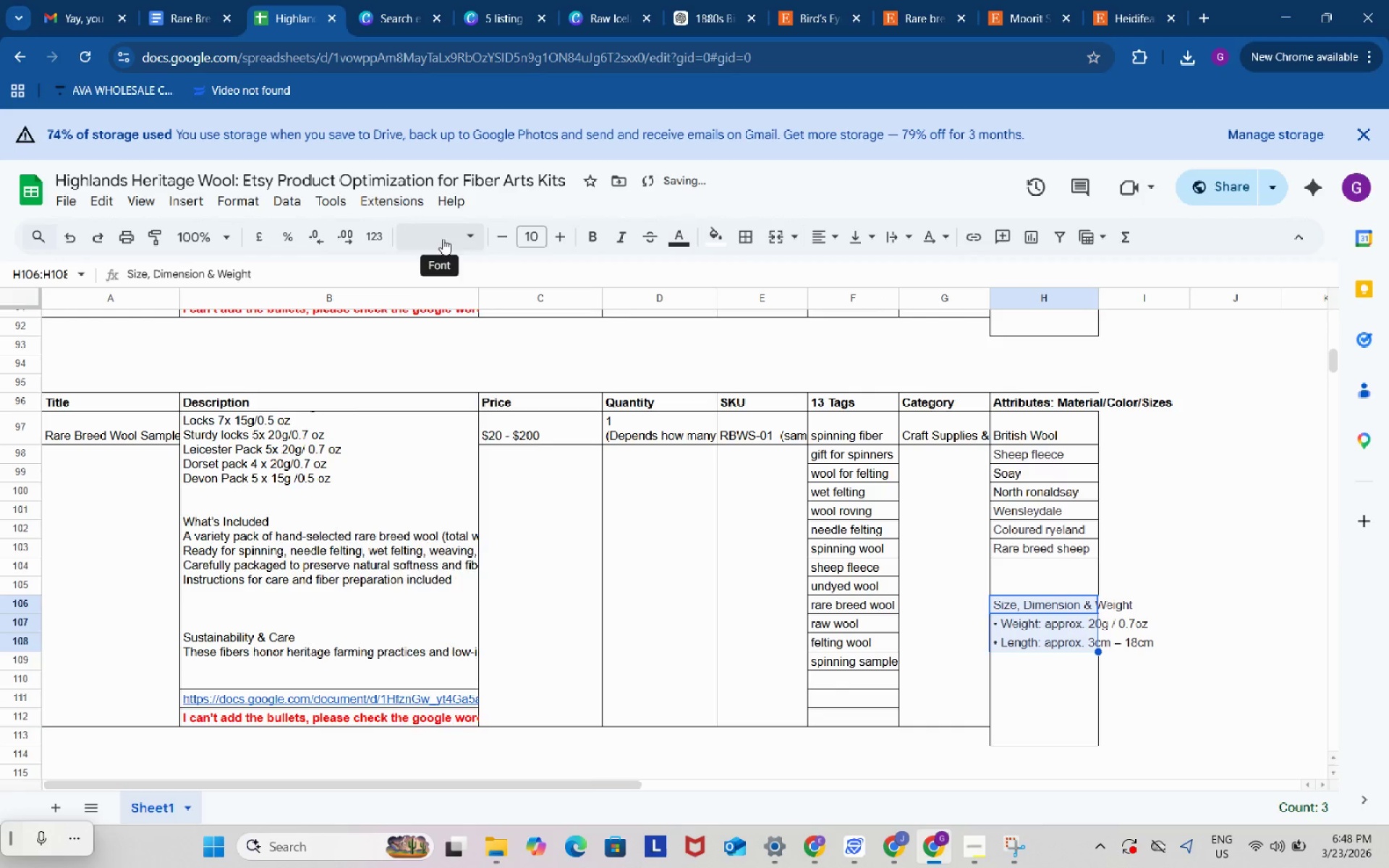 
left_click([443, 239])
 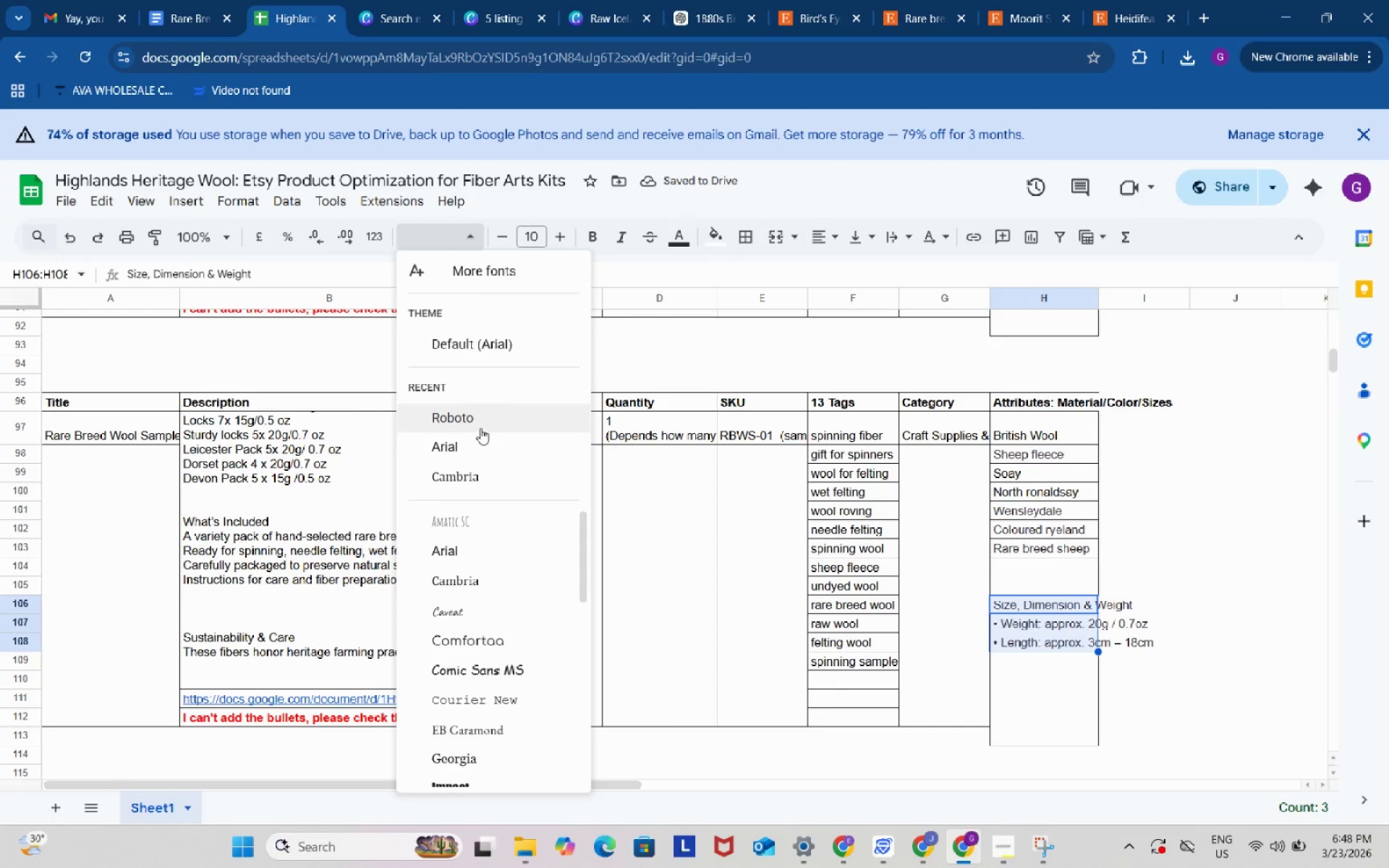 
left_click([475, 336])
 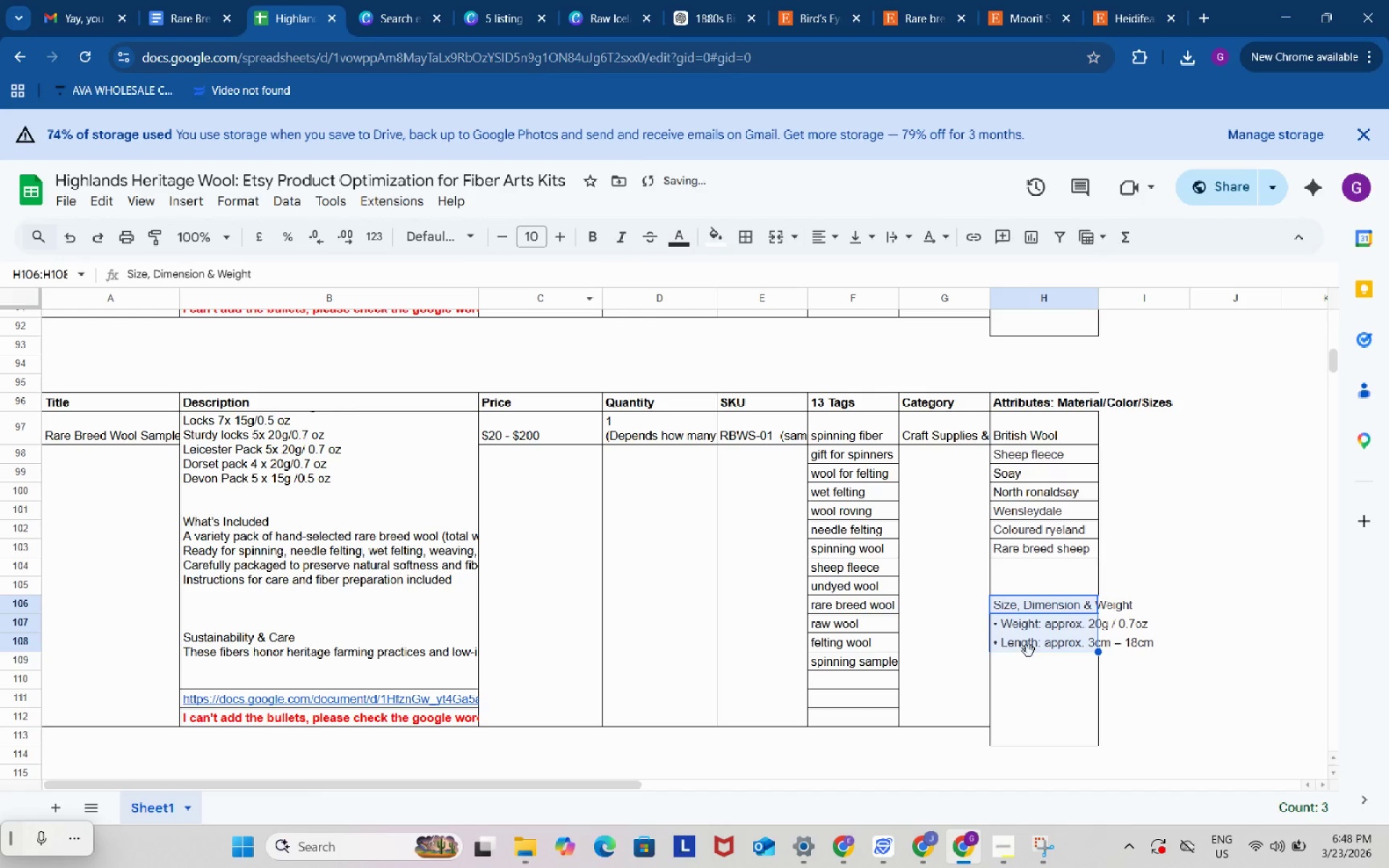 
left_click([1023, 642])
 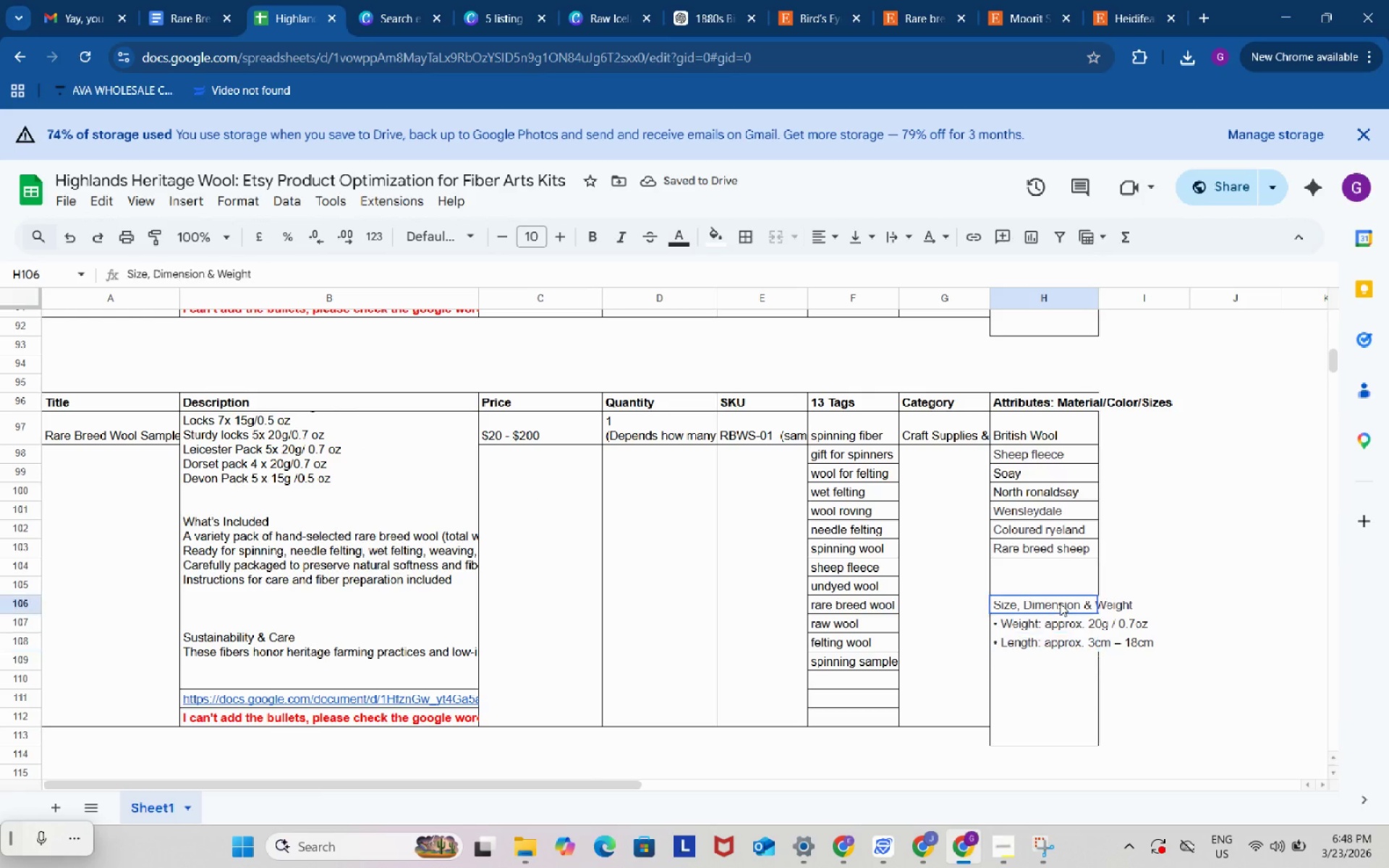 
left_click([1060, 603])
 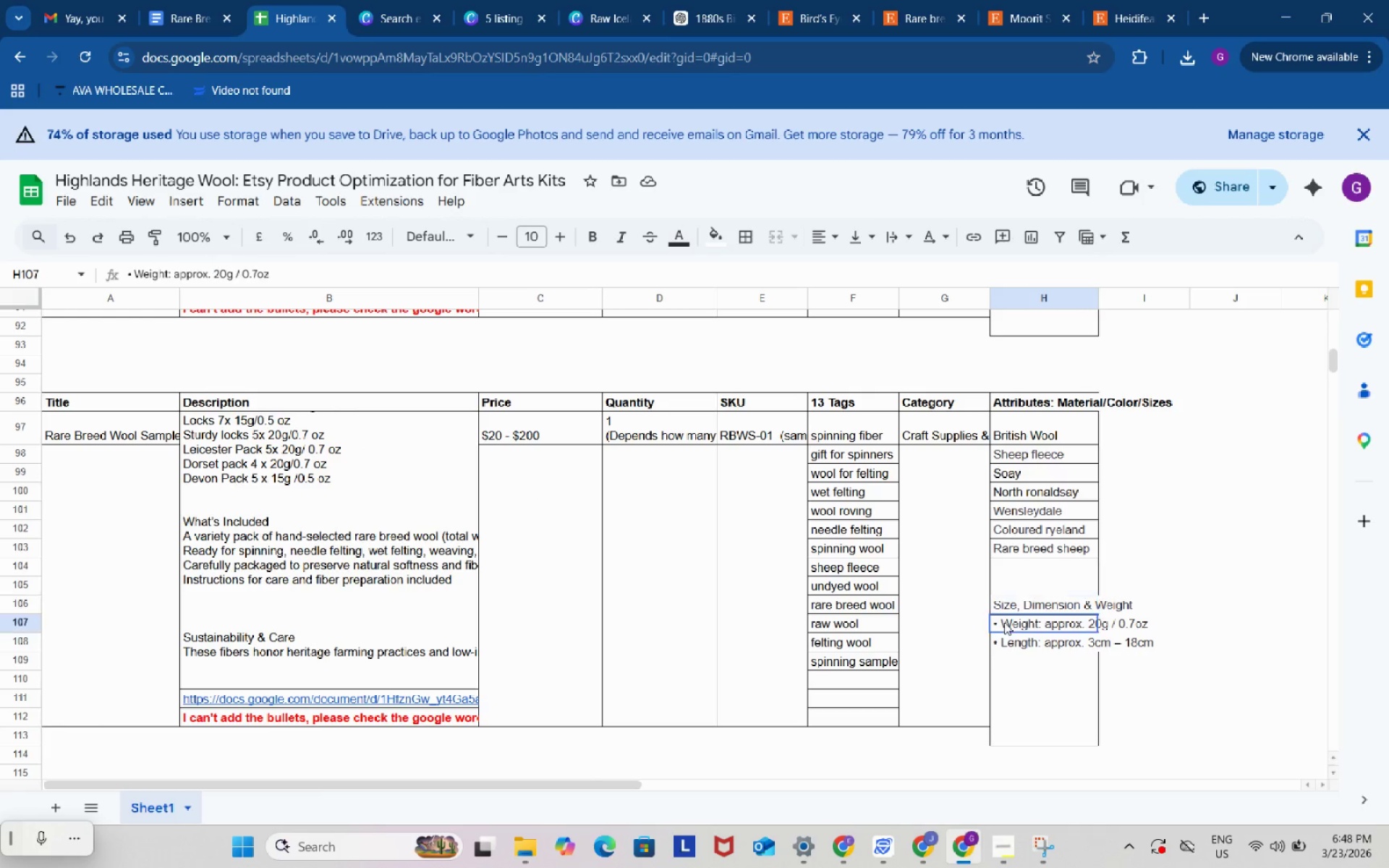 
double_click([1004, 622])
 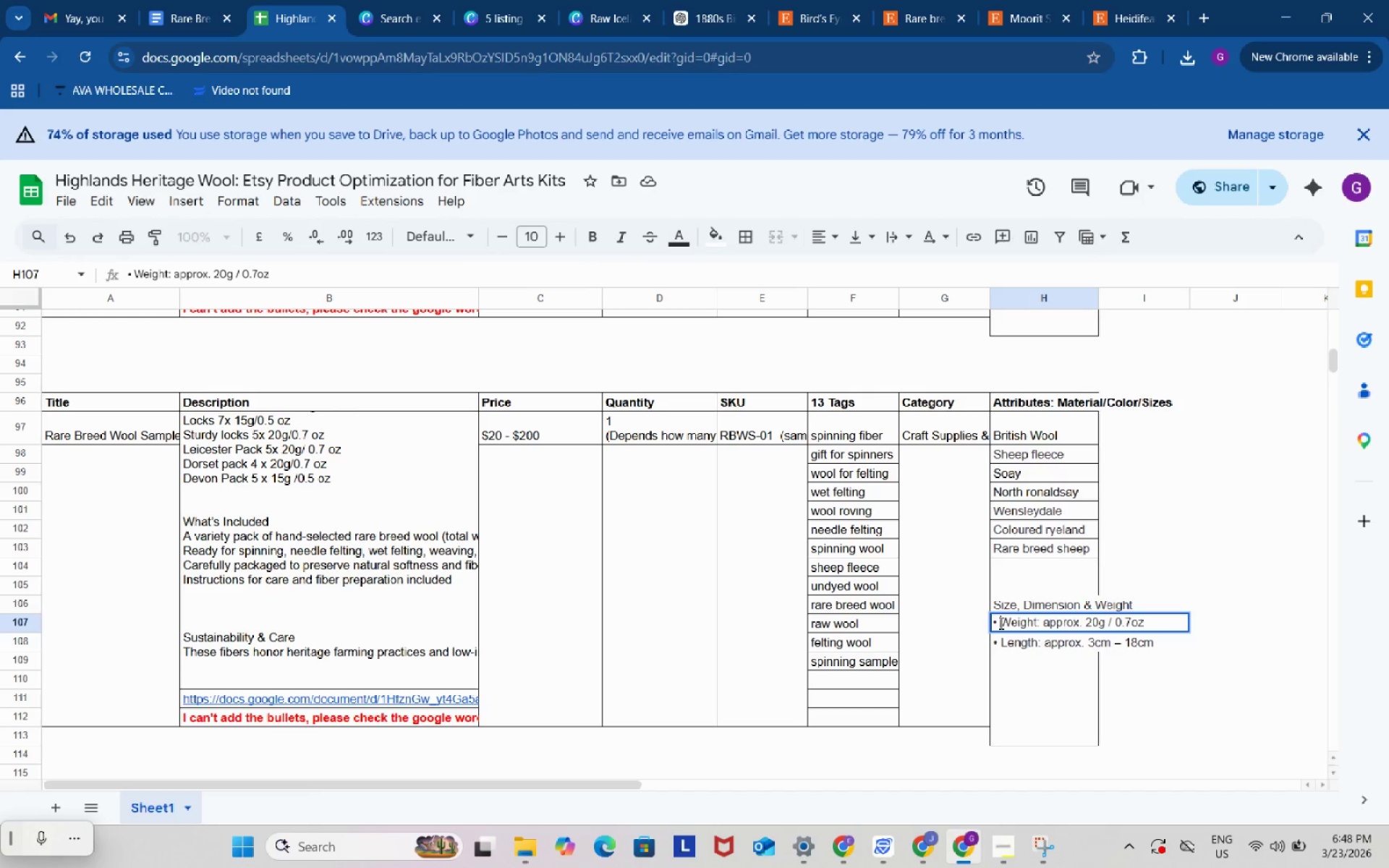 
left_click_drag(start_coordinate=[1000, 623], to_coordinate=[993, 623])
 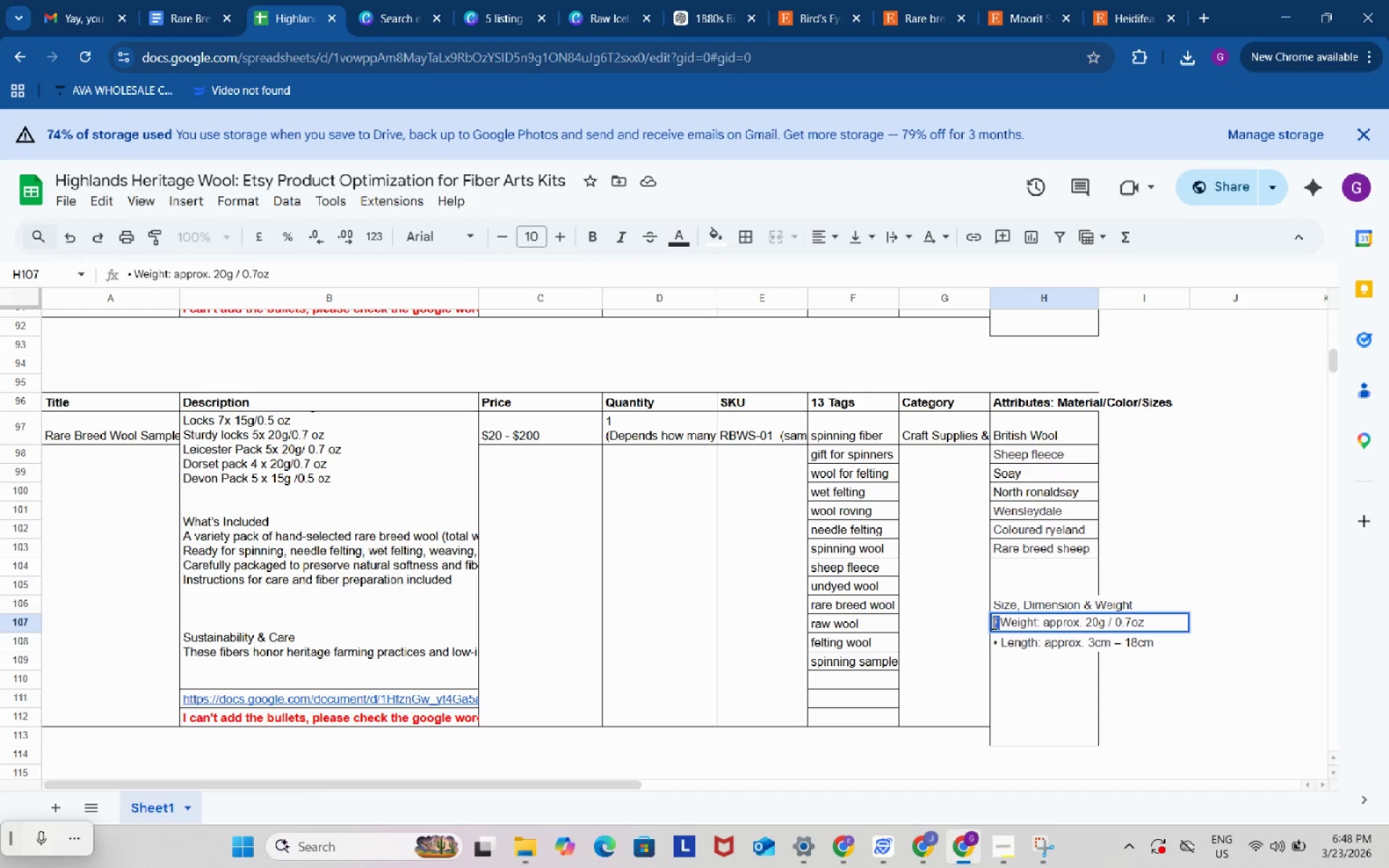 
key(Control+C)
 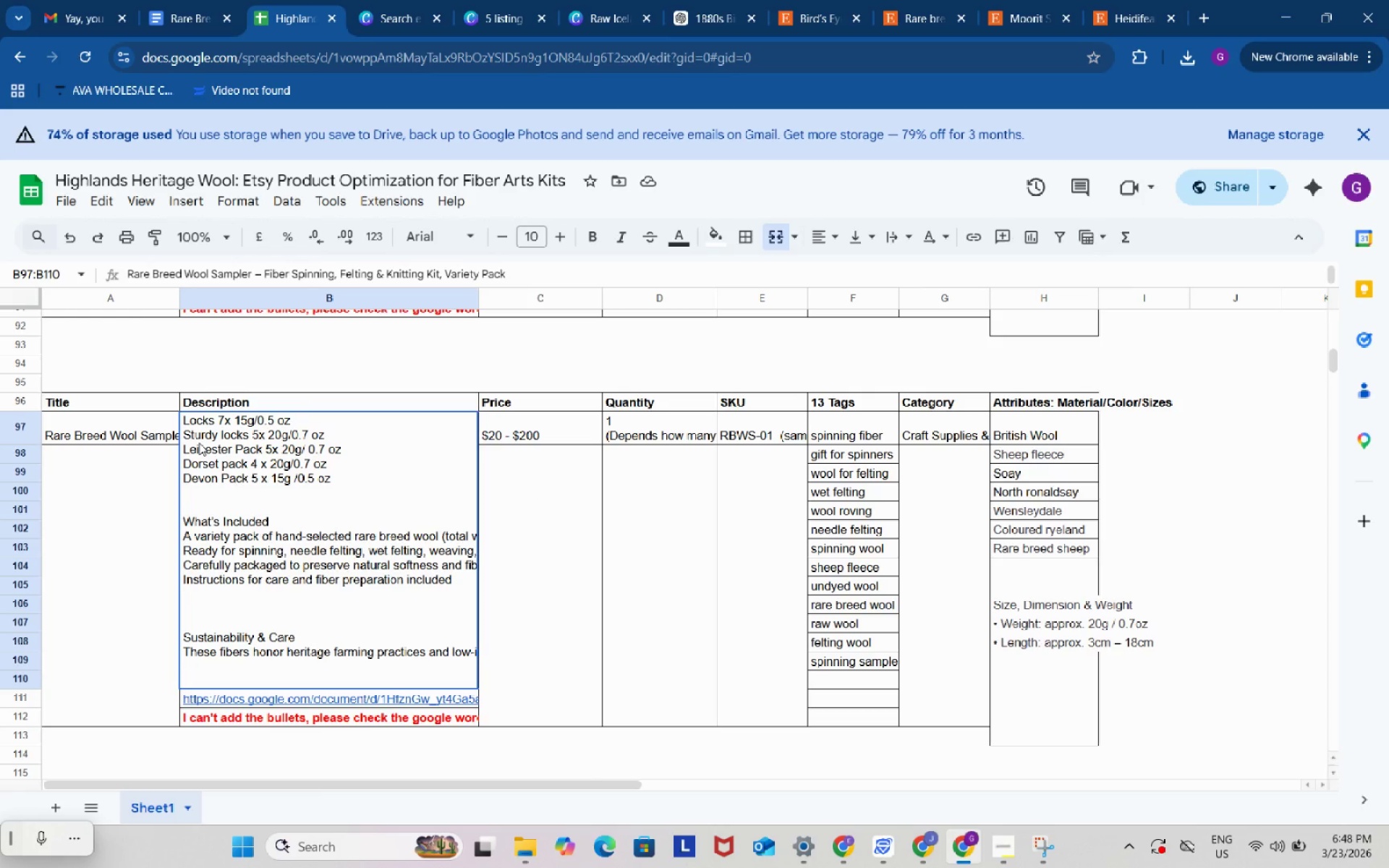 
left_click([199, 443])
 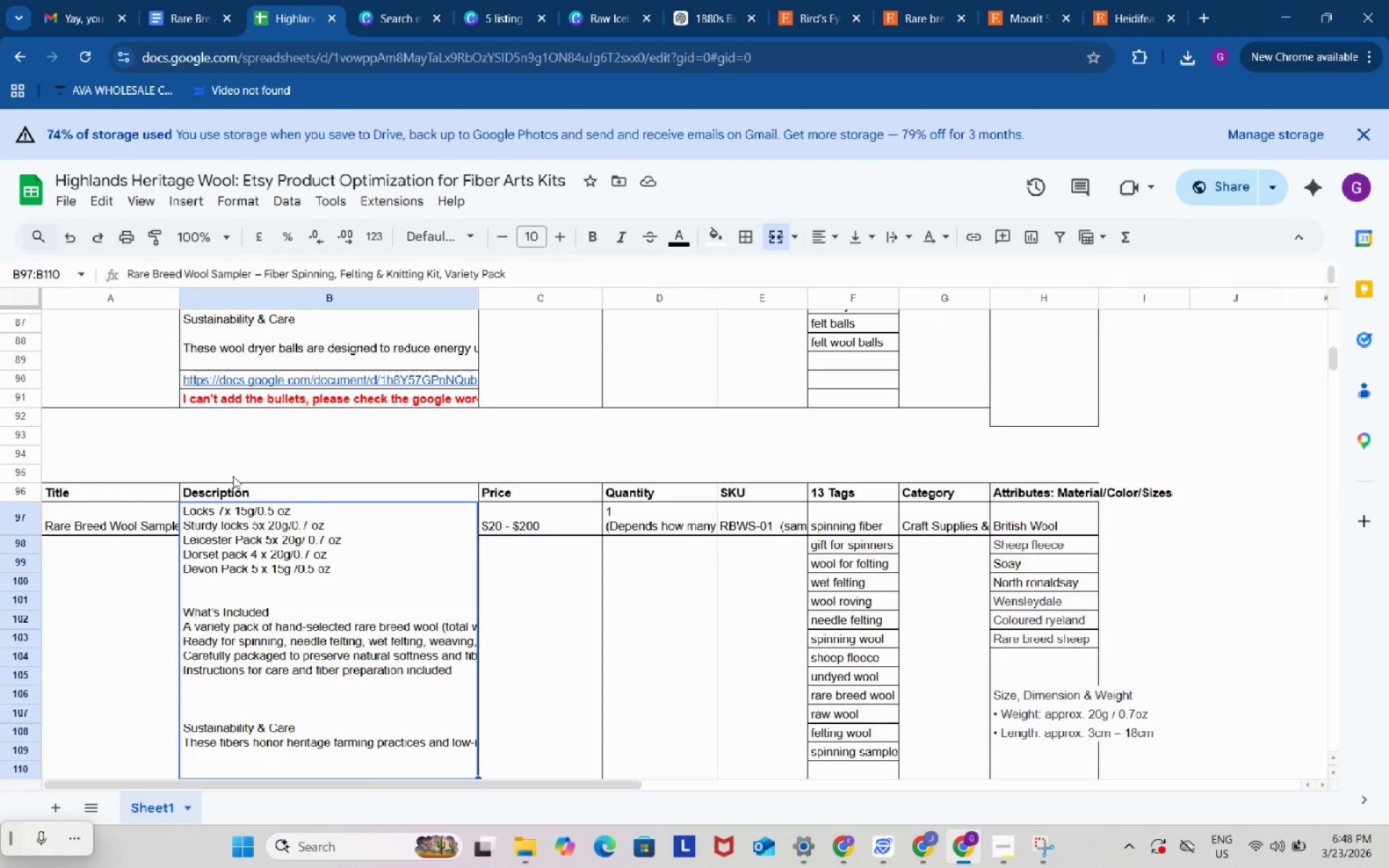 
scroll: coordinate [233, 476], scroll_direction: up, amount: 1.0
 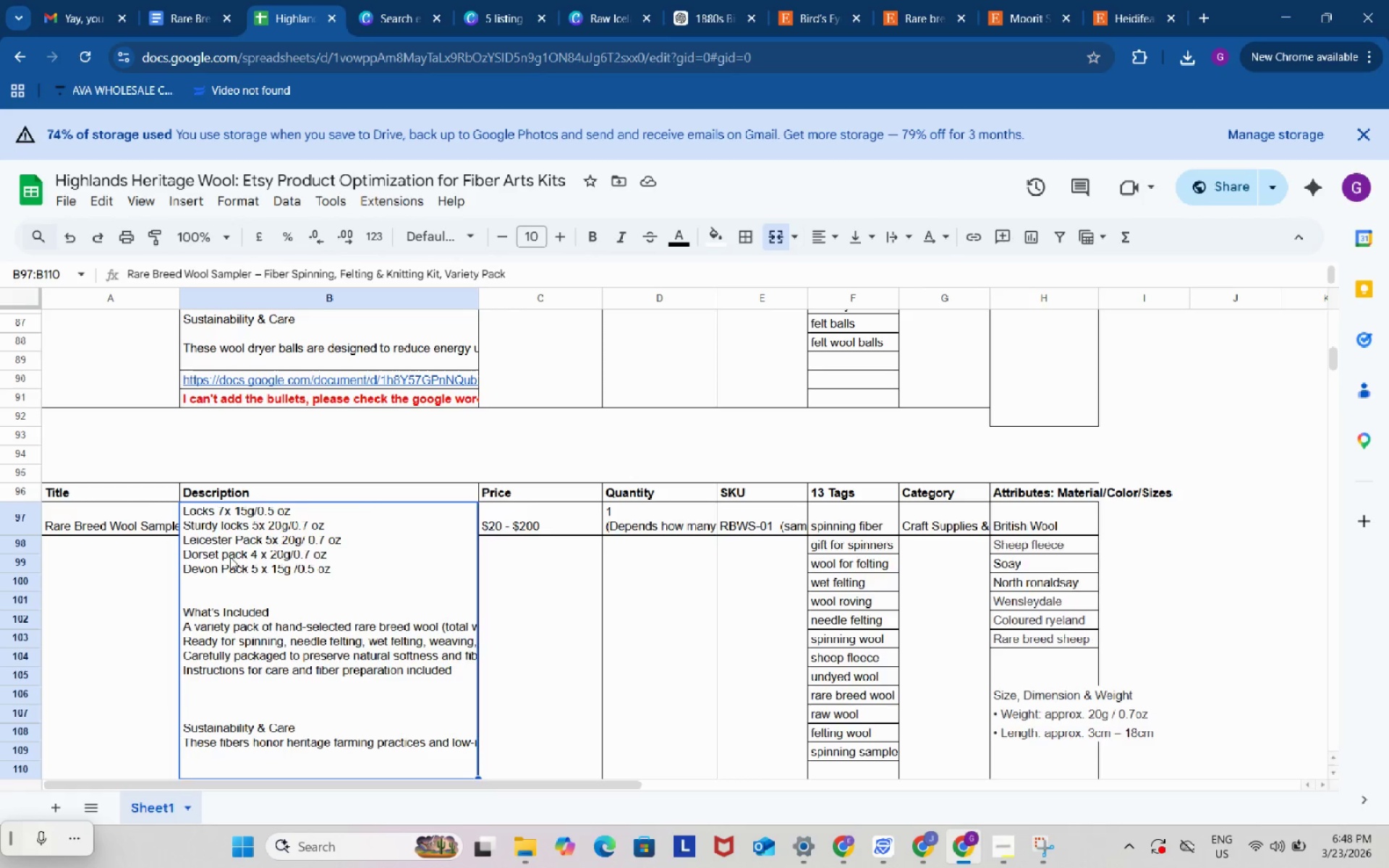 
double_click([230, 557])
 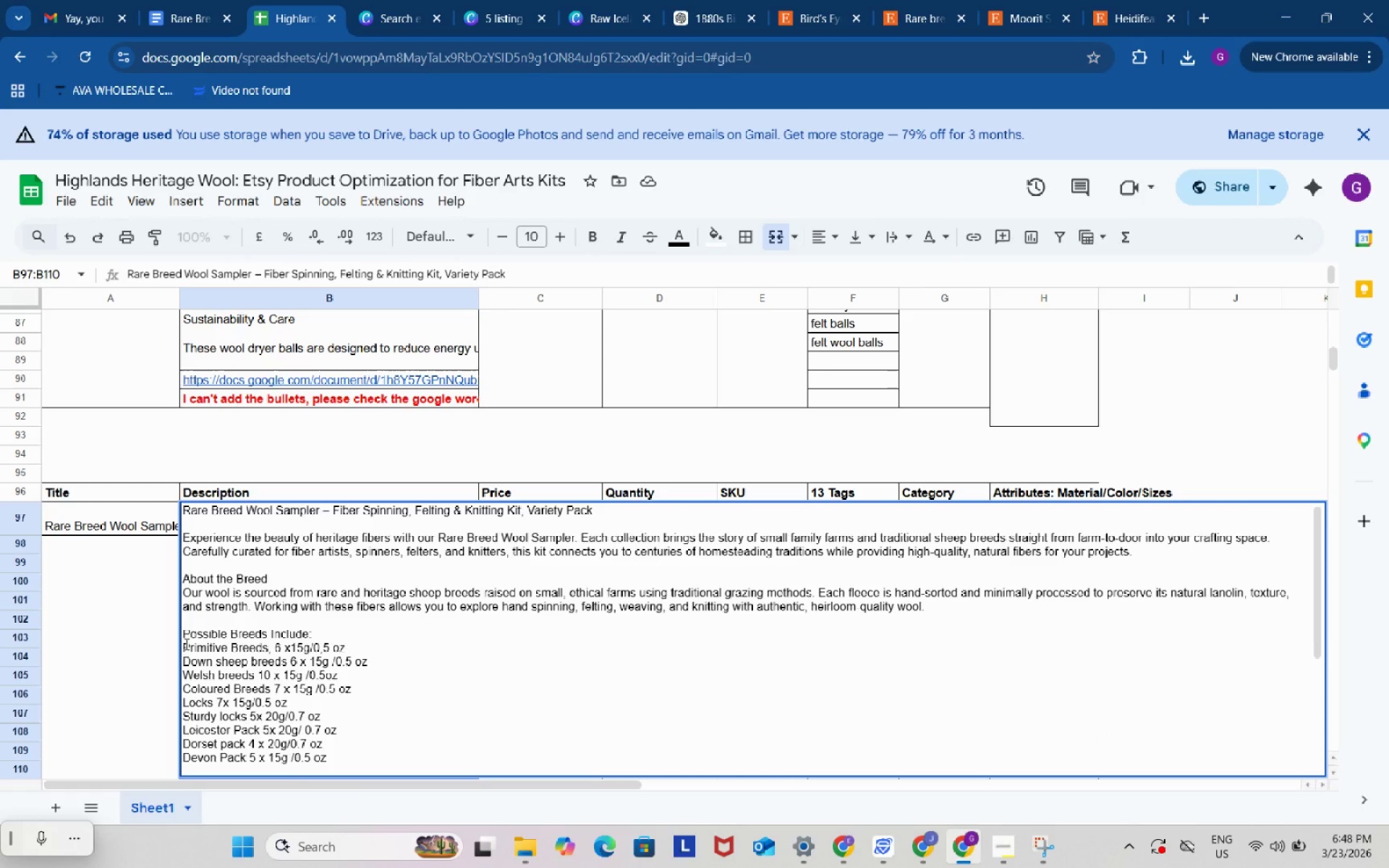 
left_click([185, 644])
 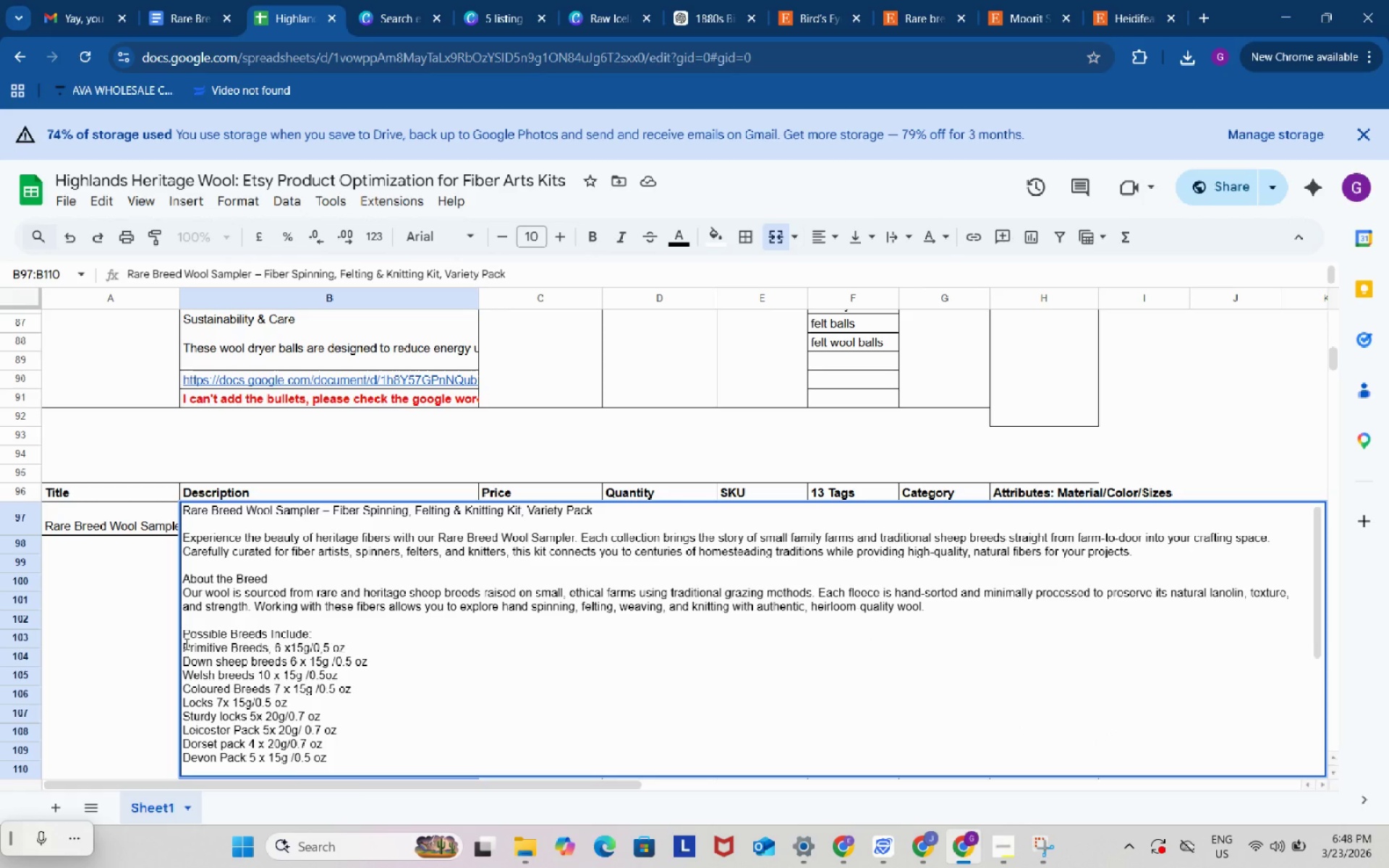 
key(Control+V)
 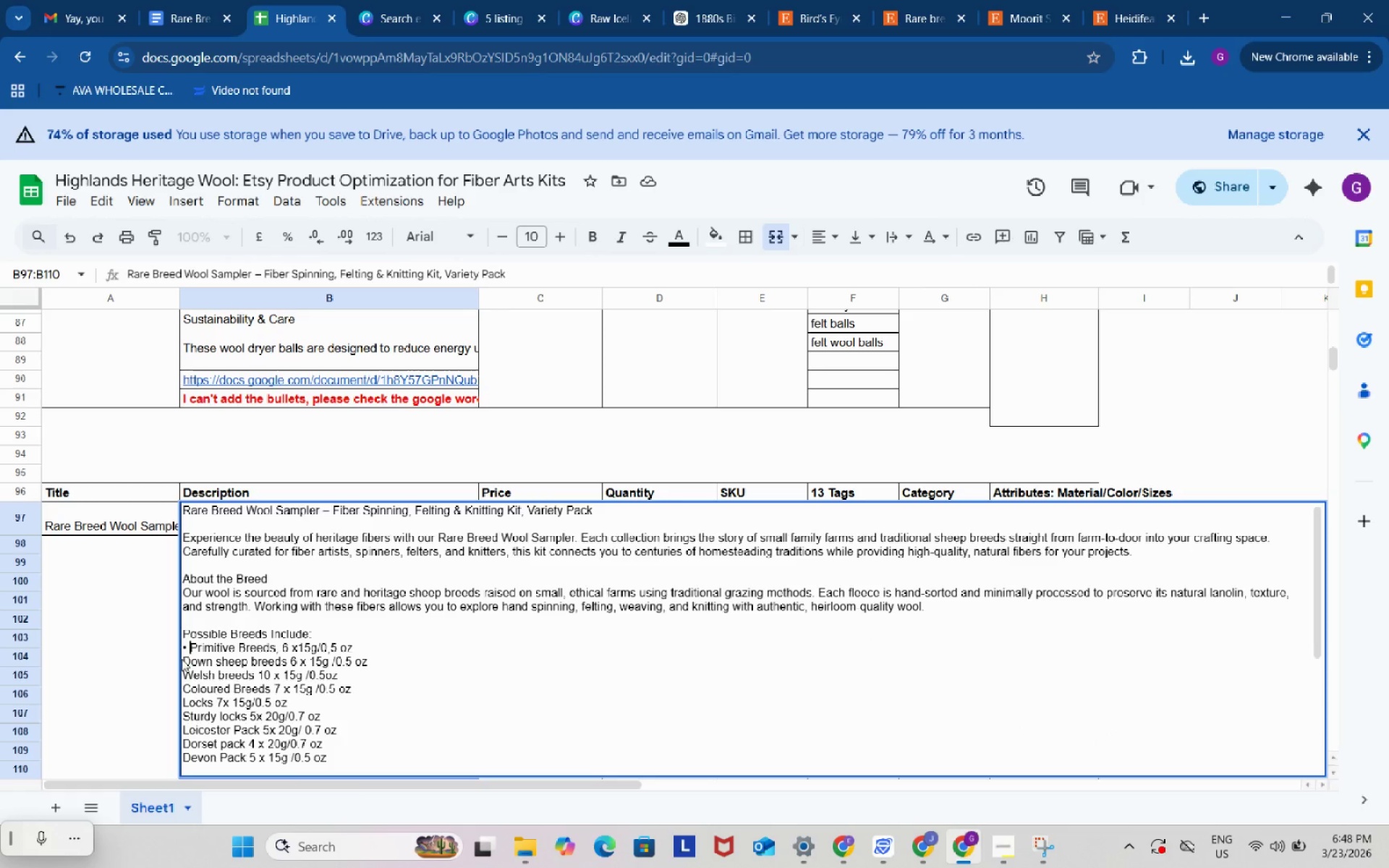 
left_click([182, 659])
 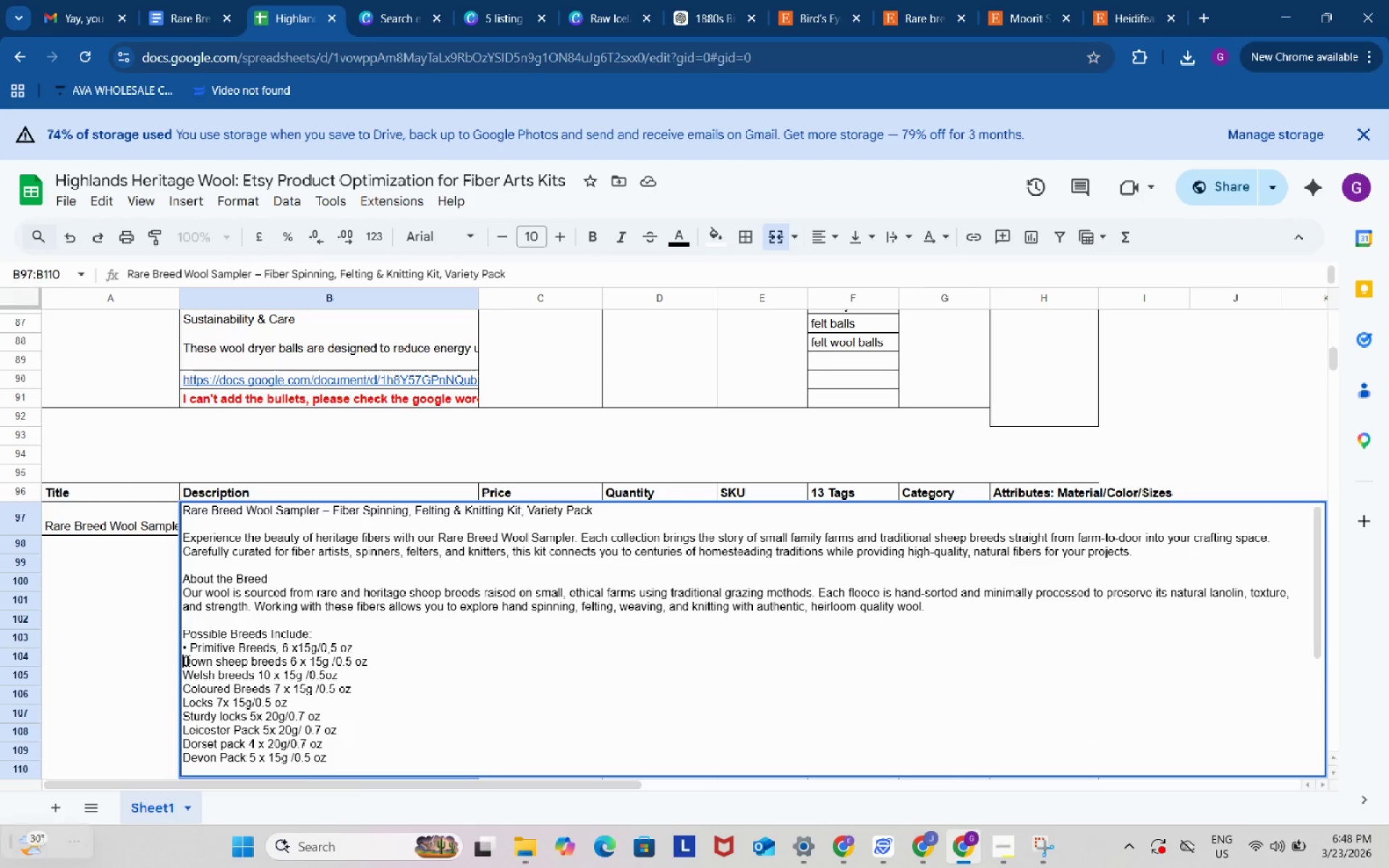 
left_click([186, 660])
 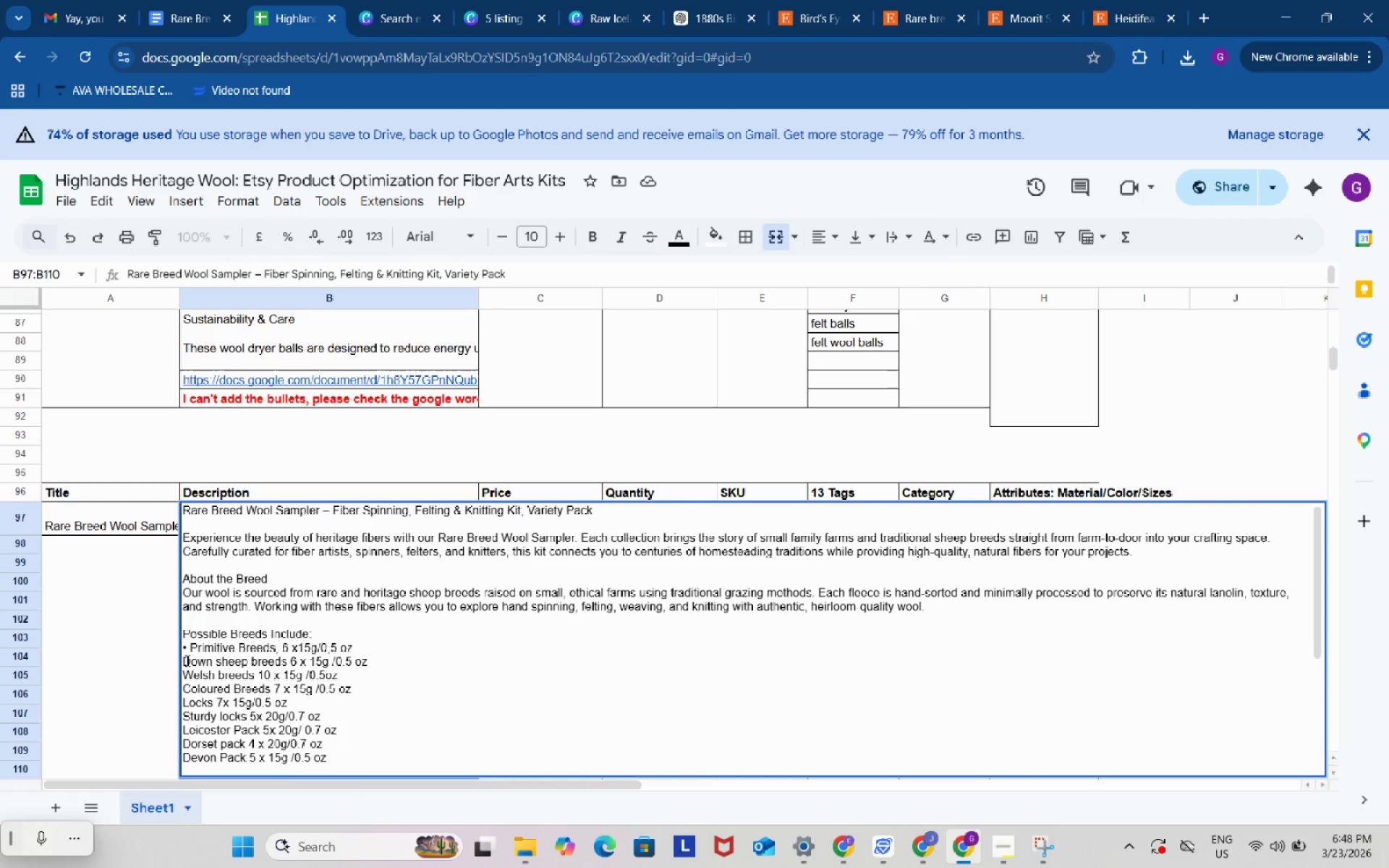 
key(Control+V)
 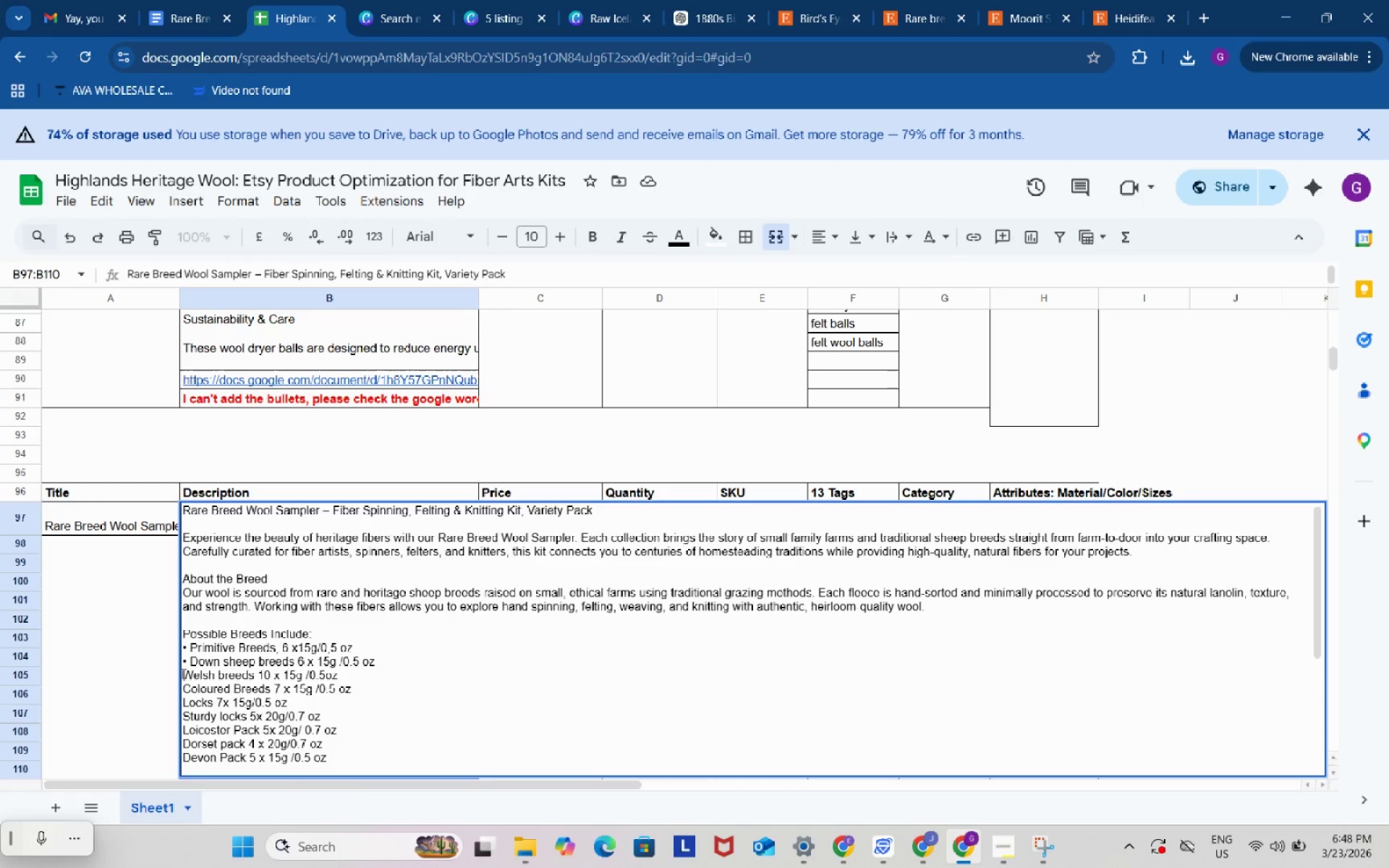 
left_click([182, 674])
 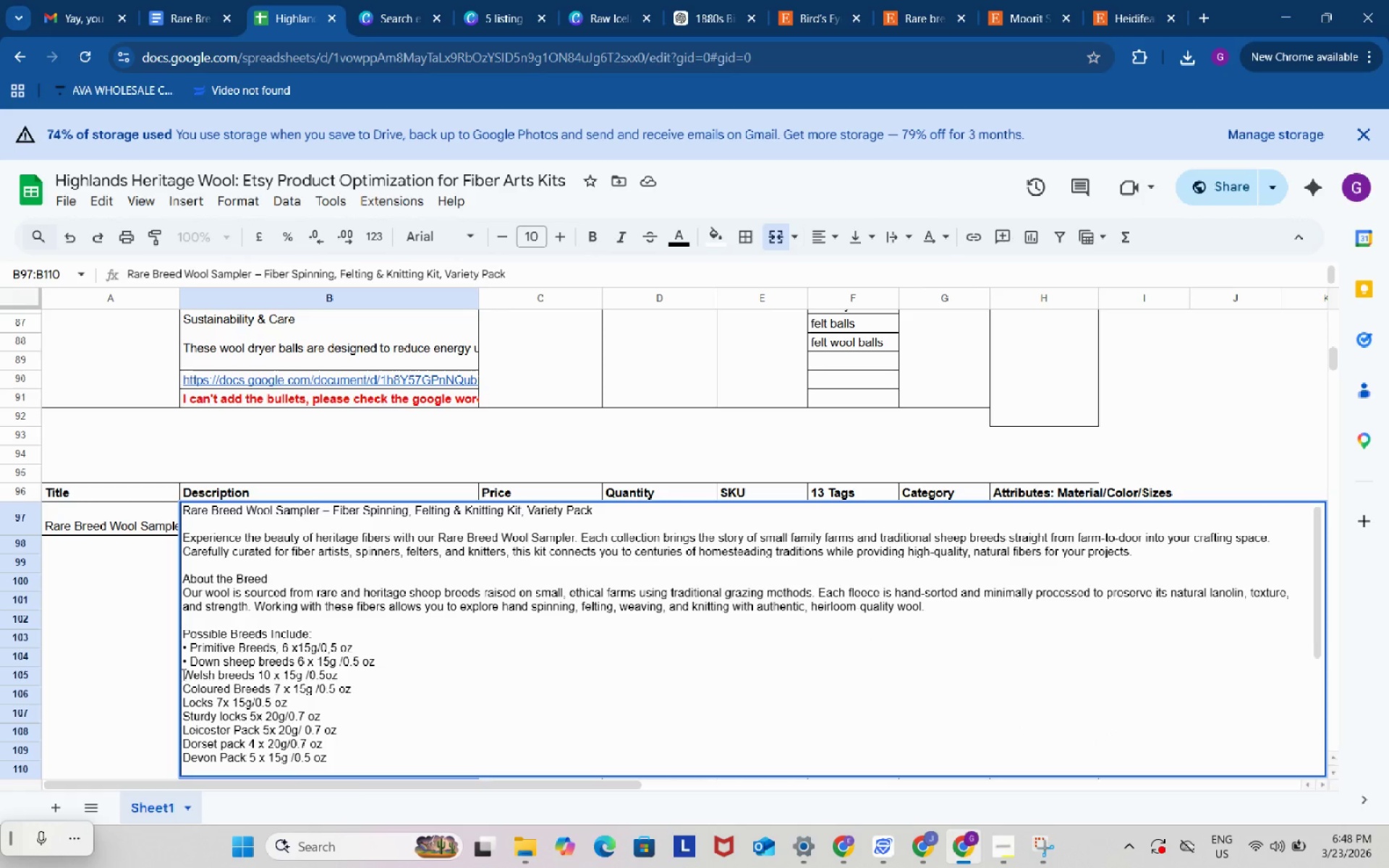 
key(Control+V)
 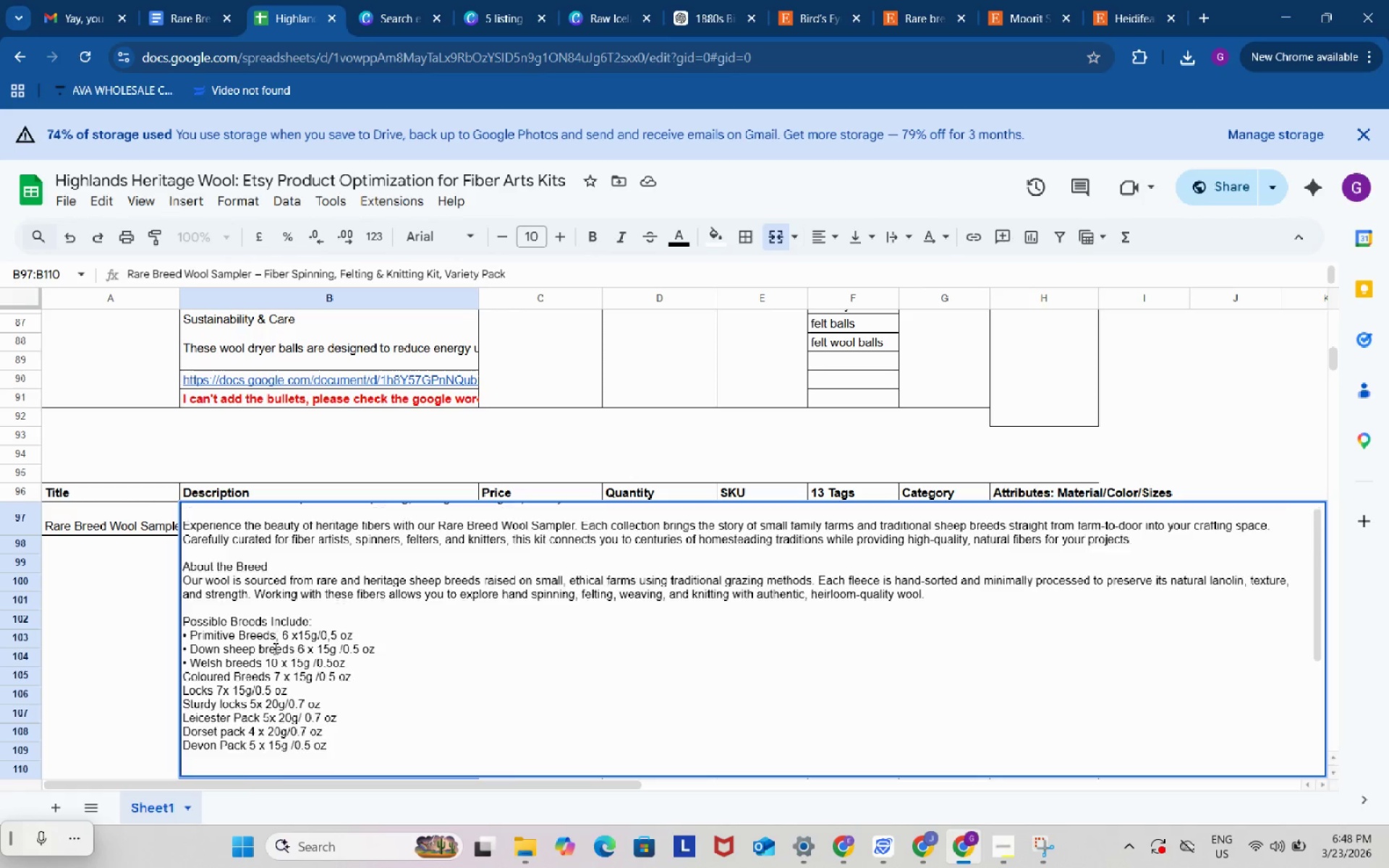 
scroll: coordinate [274, 648], scroll_direction: down, amount: 1.0
 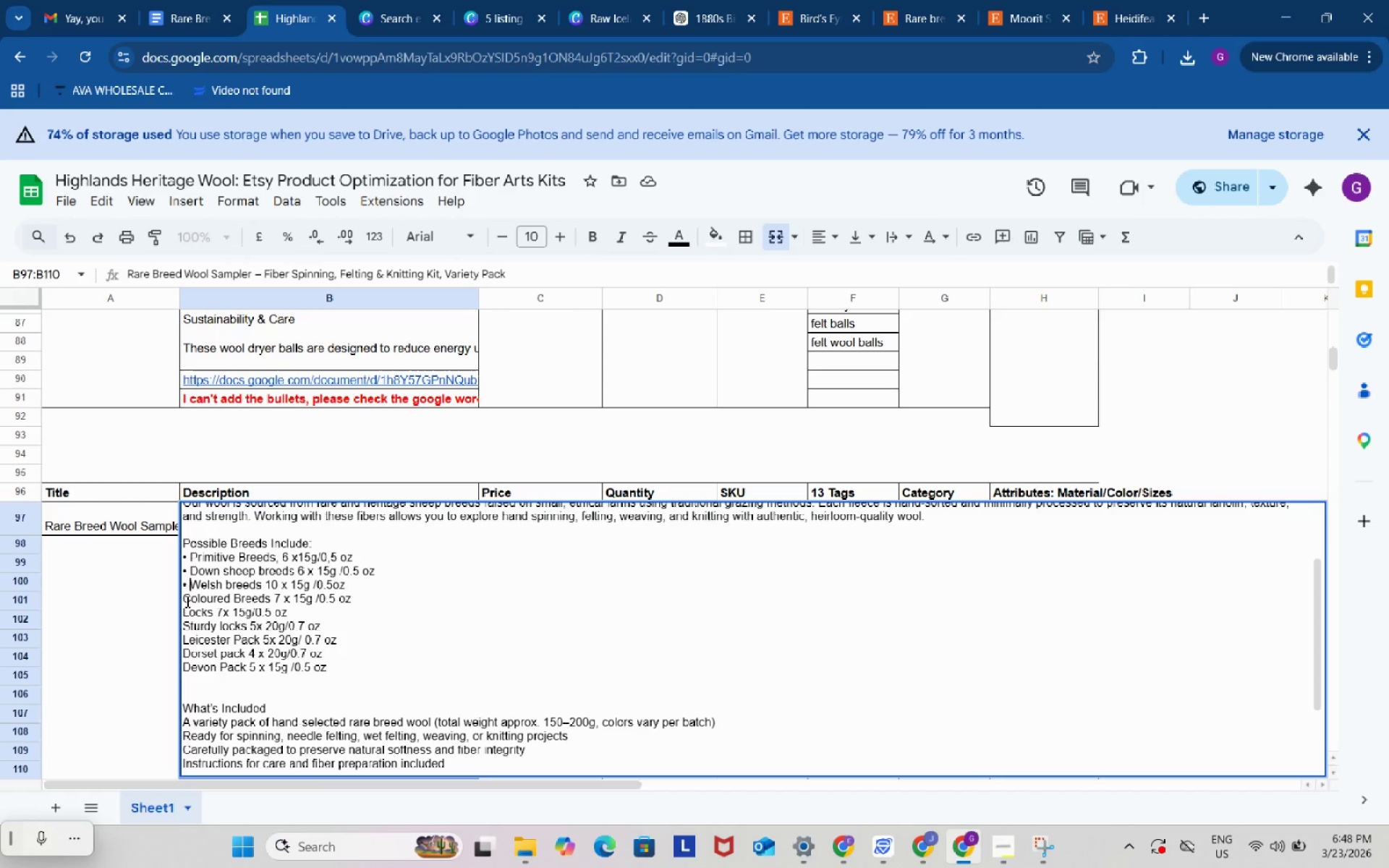 
left_click([186, 601])
 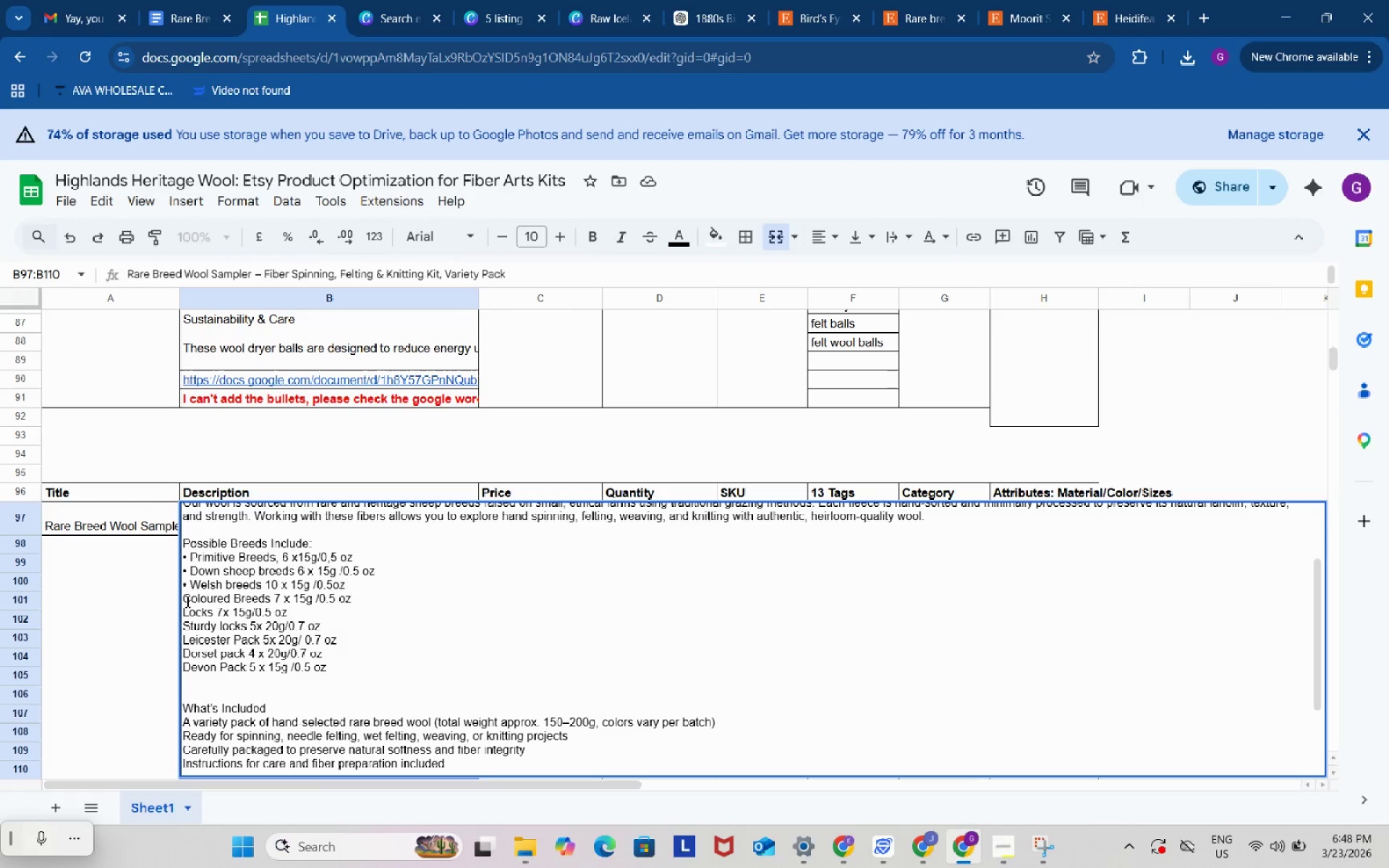 
key(Control+V)
 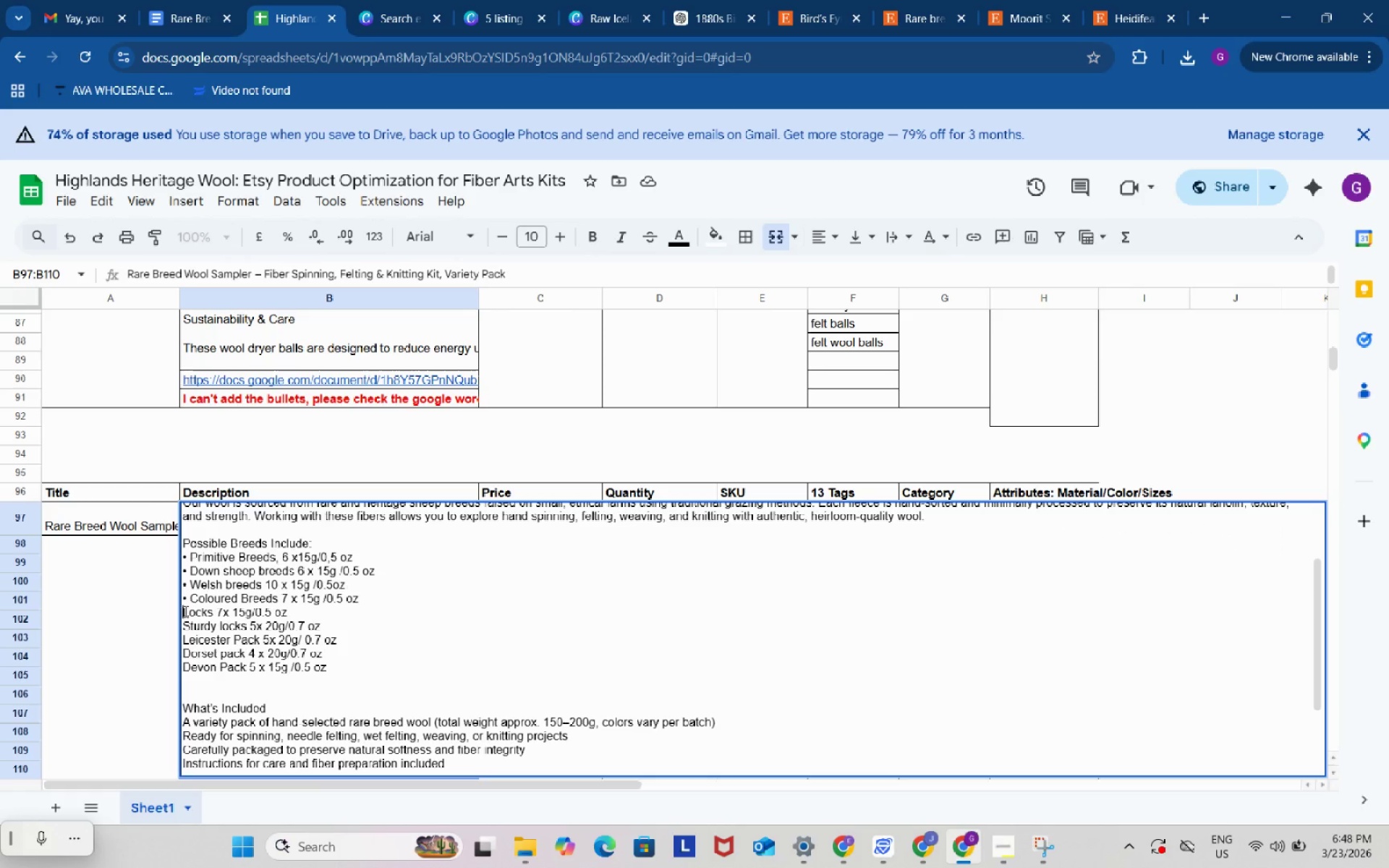 
left_click([184, 611])
 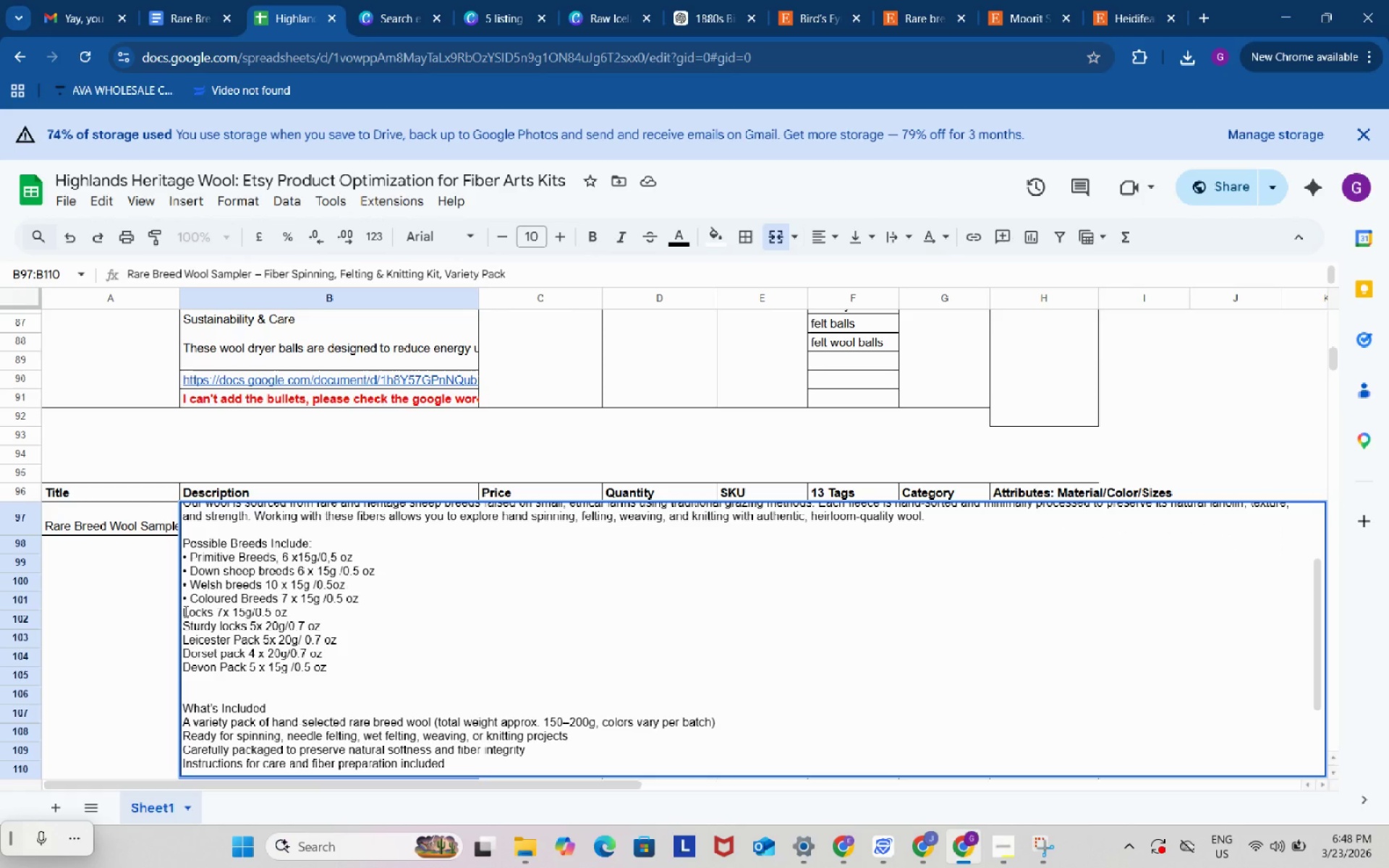 
key(Control+V)
 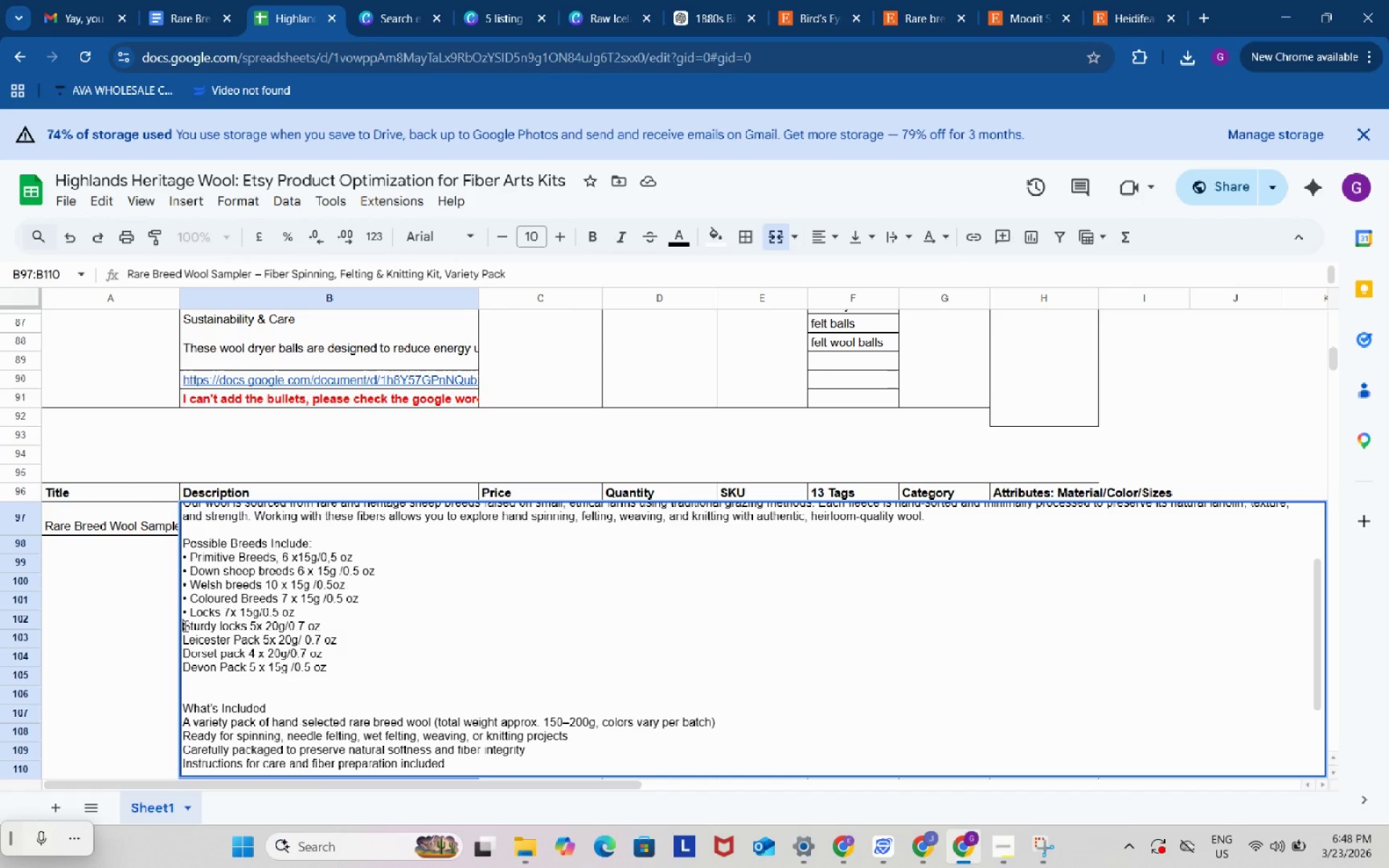 
left_click([184, 626])
 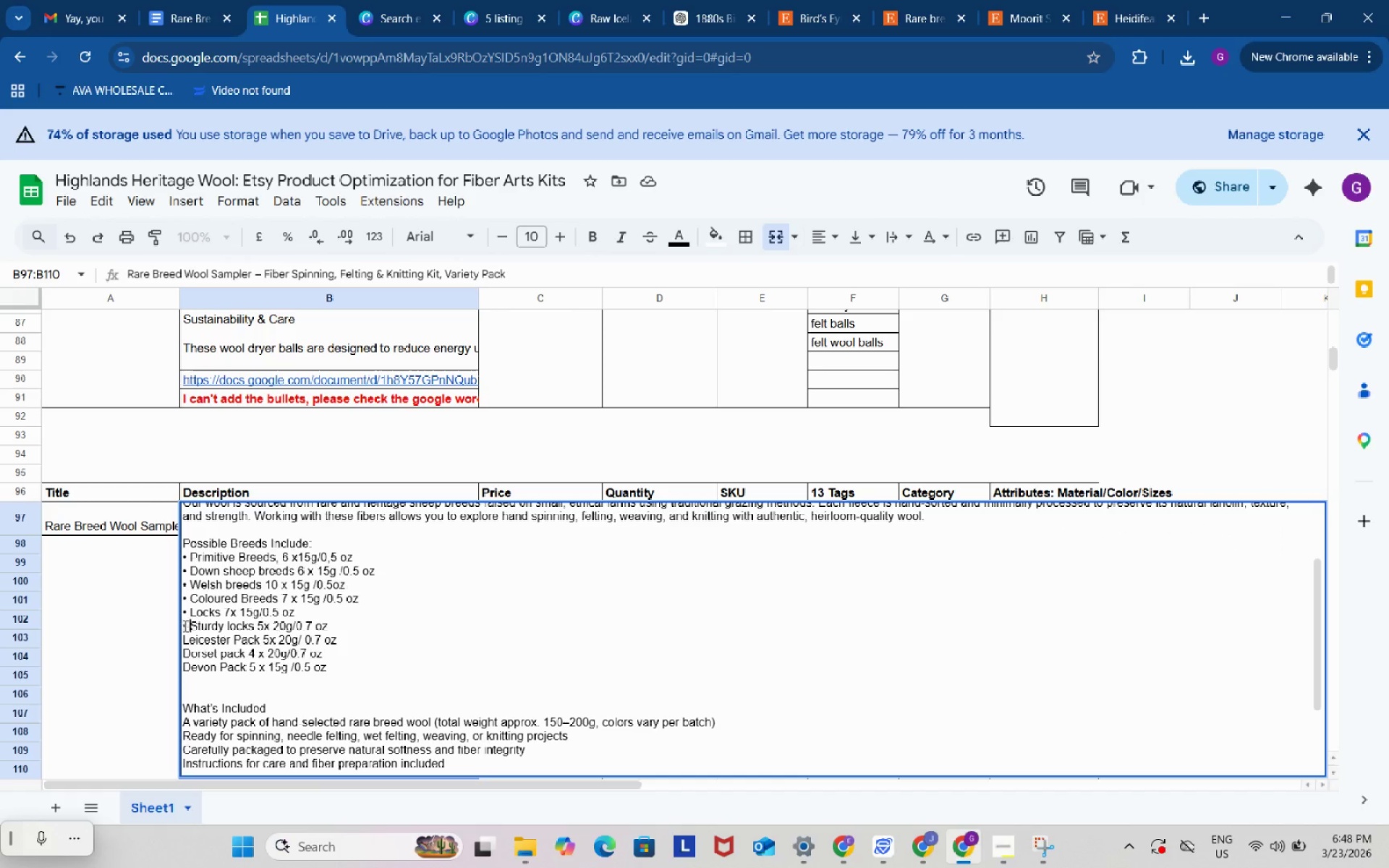 
key(Control+V)
 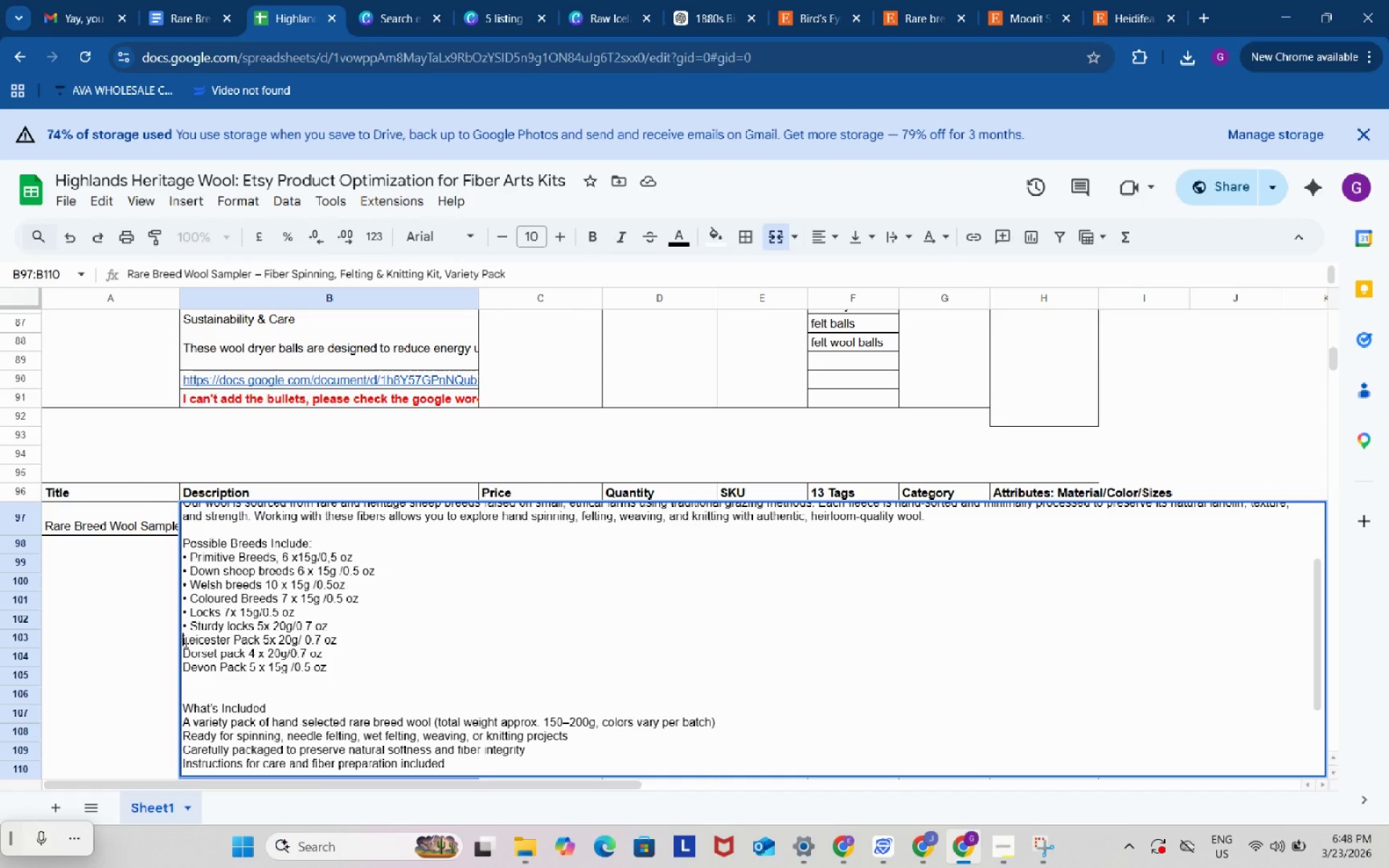 
left_click([184, 642])
 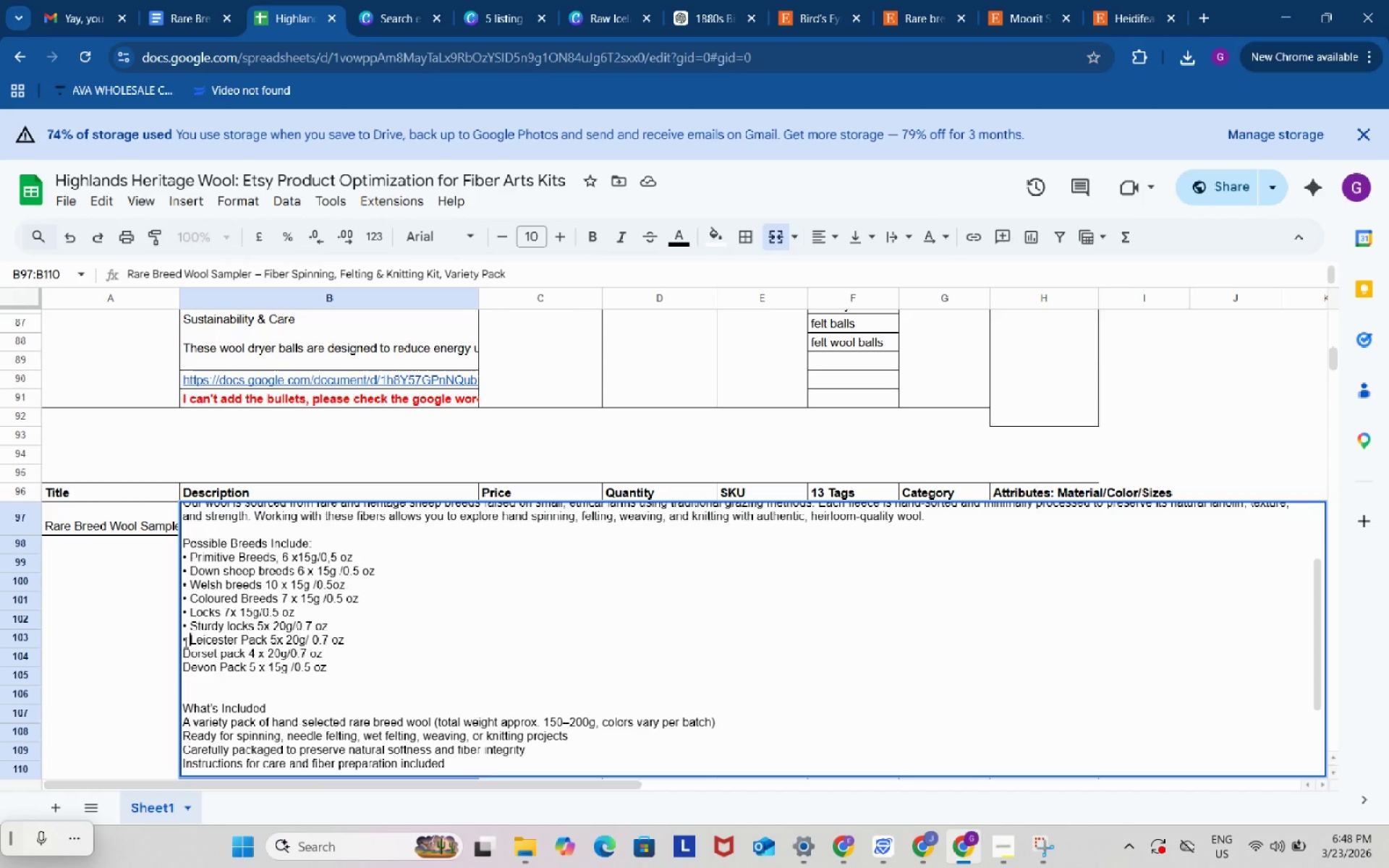 
key(Control+ControlLeft)
 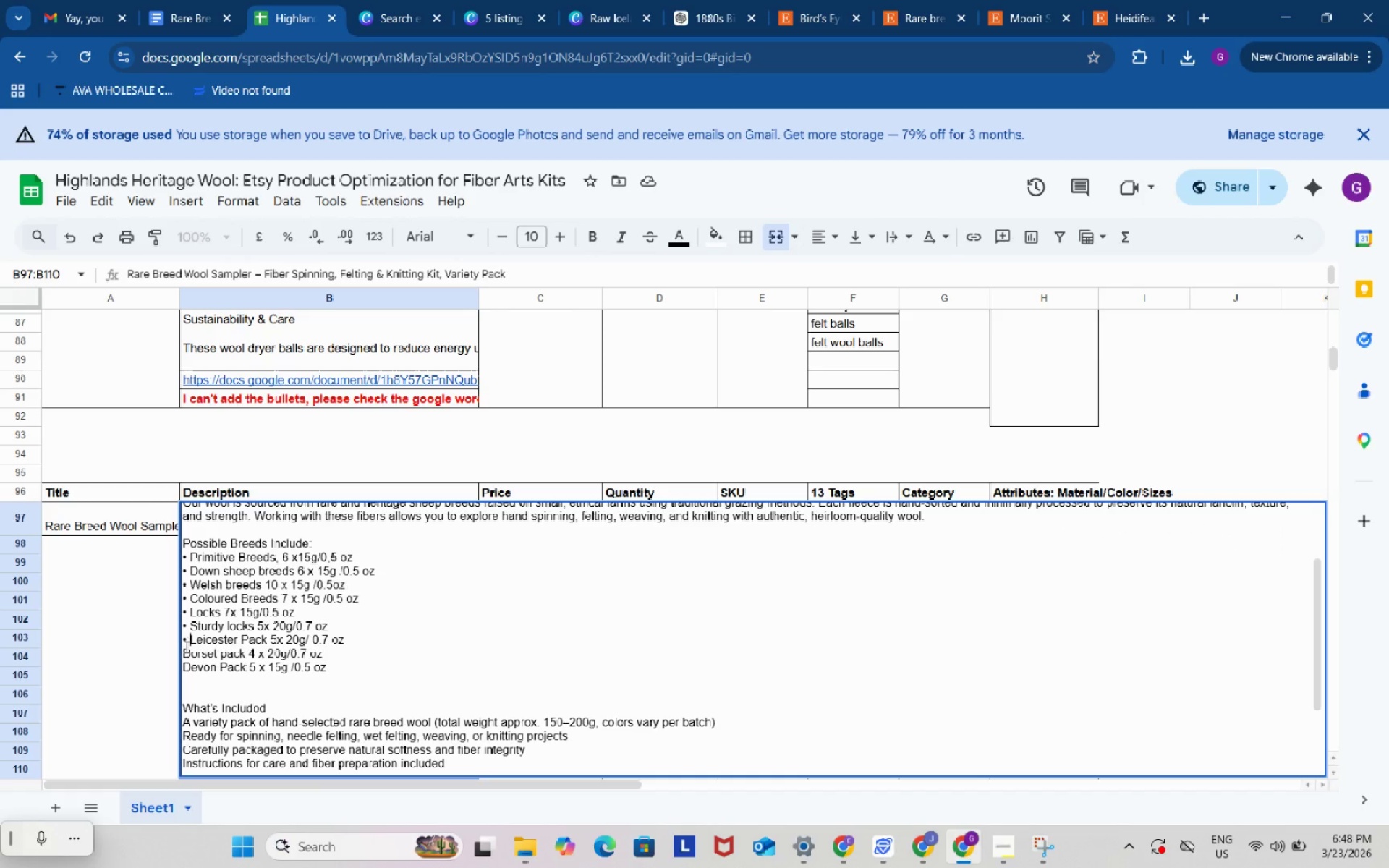 
key(Control+V)
 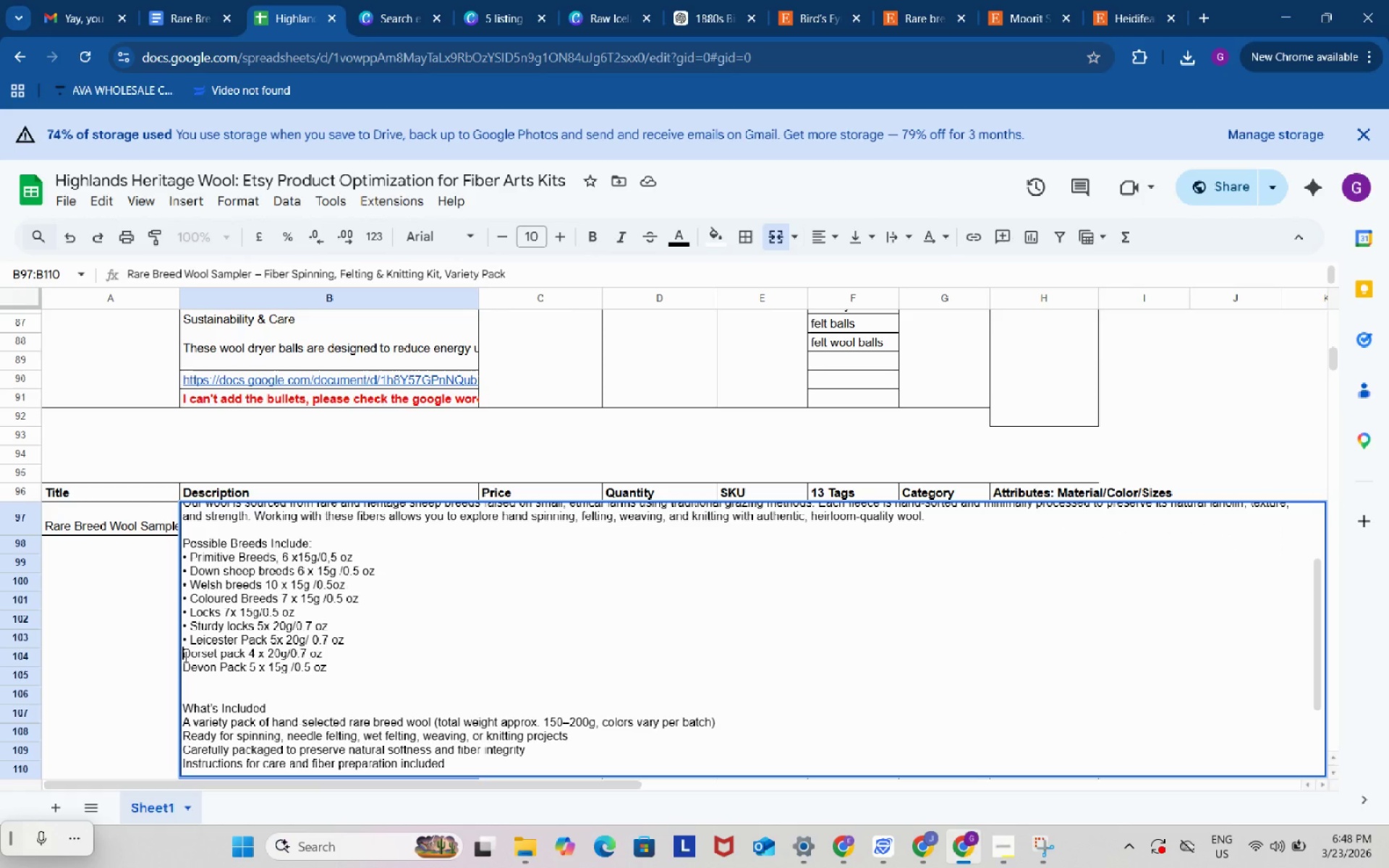 
left_click([184, 656])
 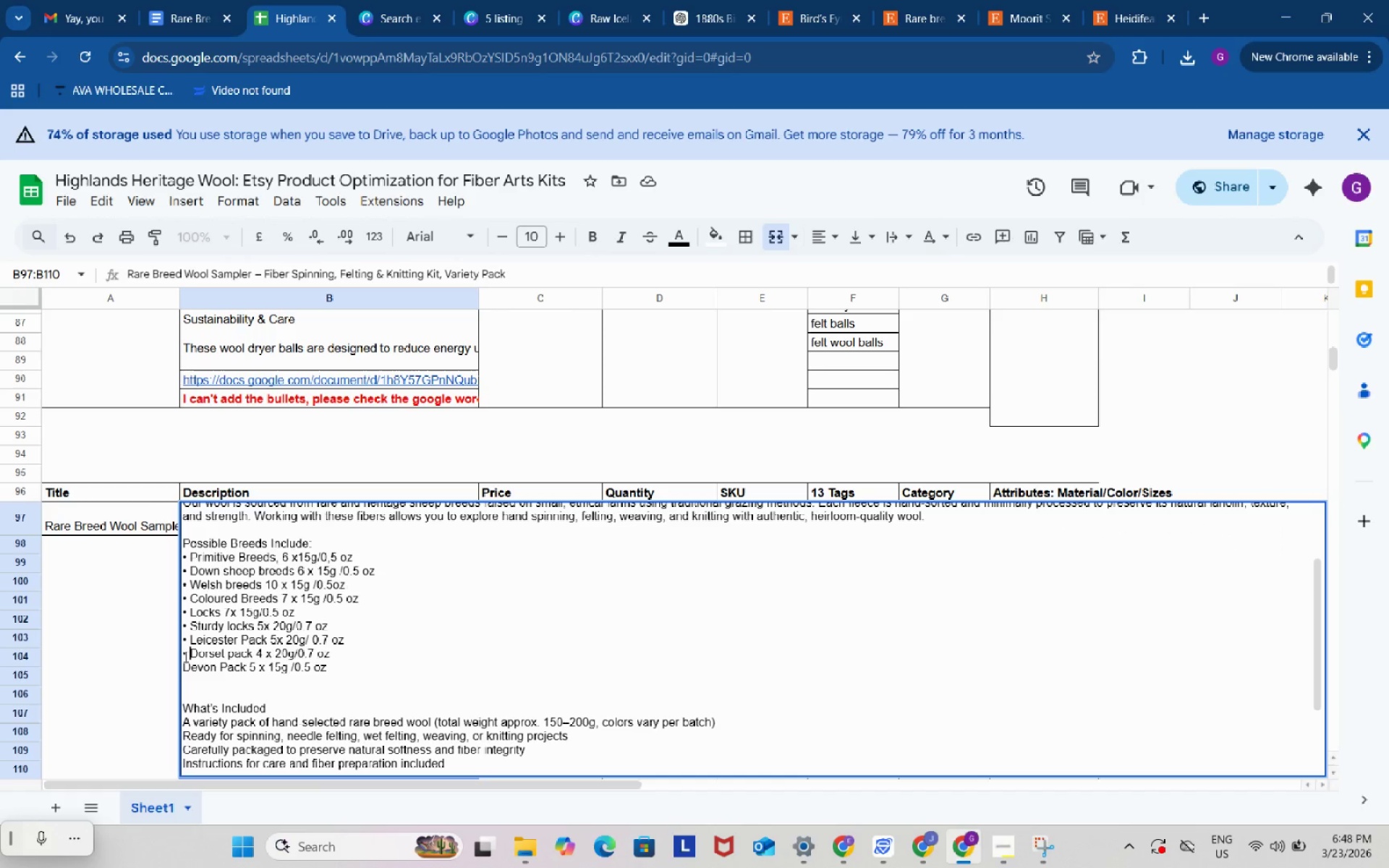 
key(Control+ControlLeft)
 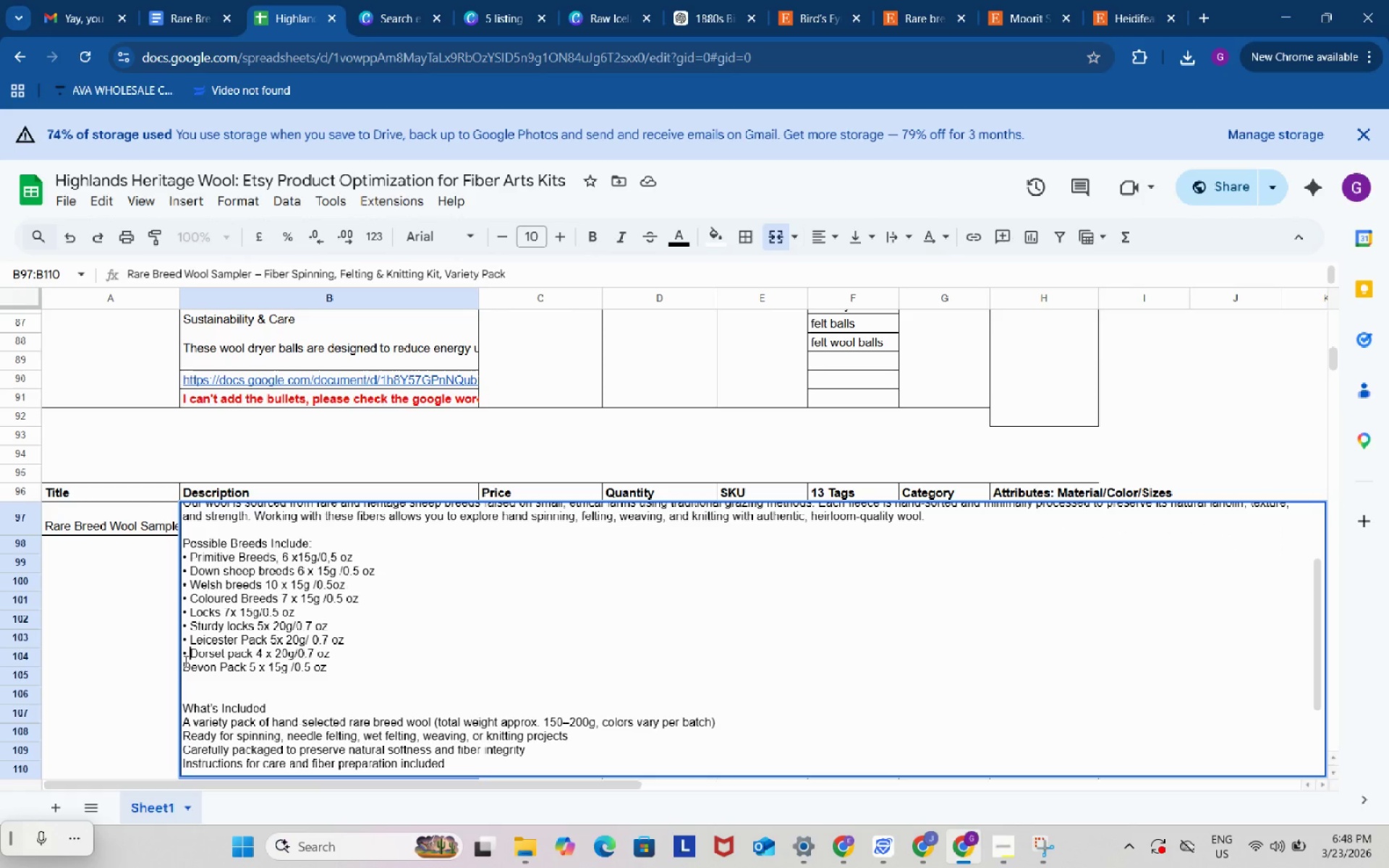 
key(Control+V)
 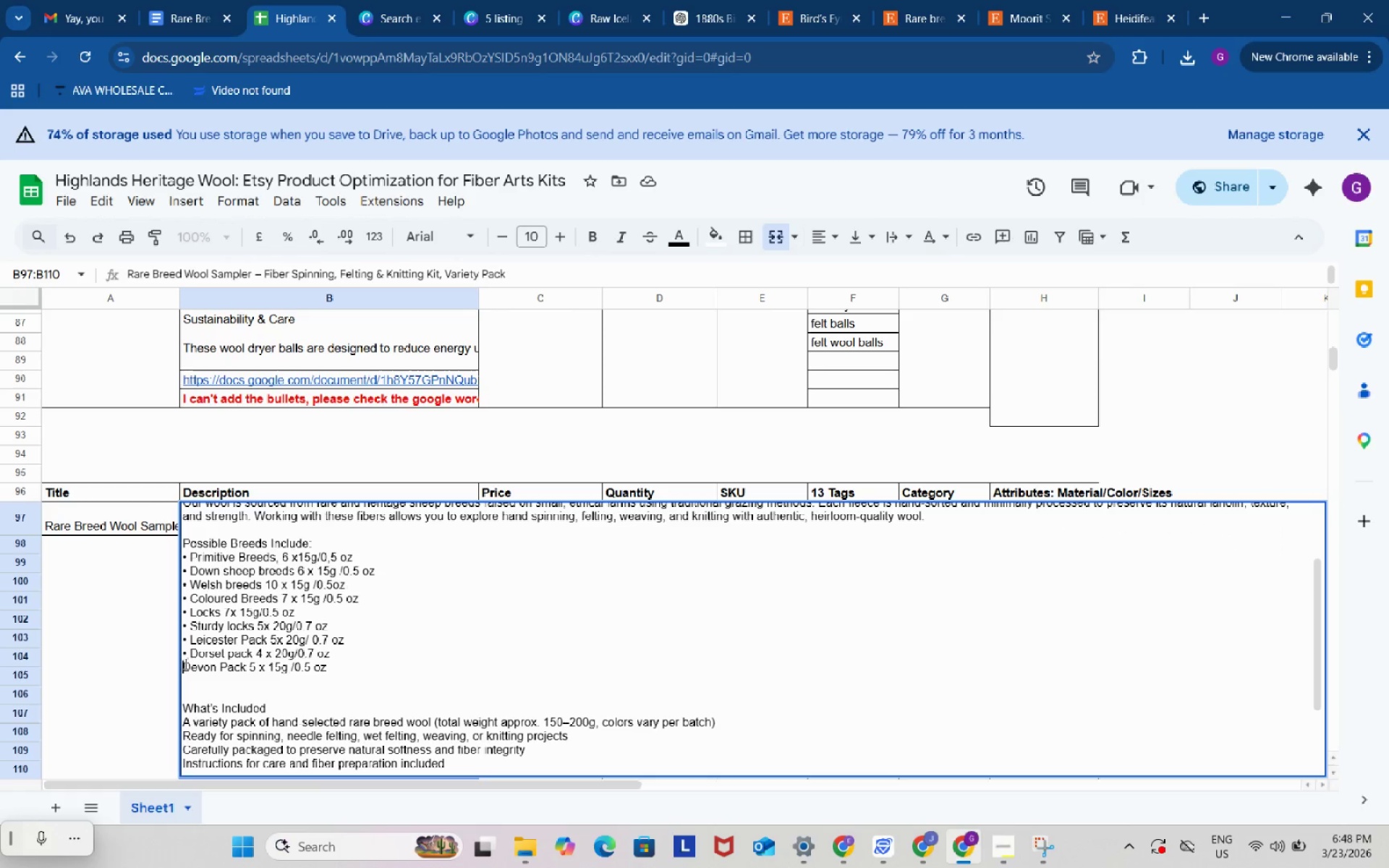 
left_click([184, 663])
 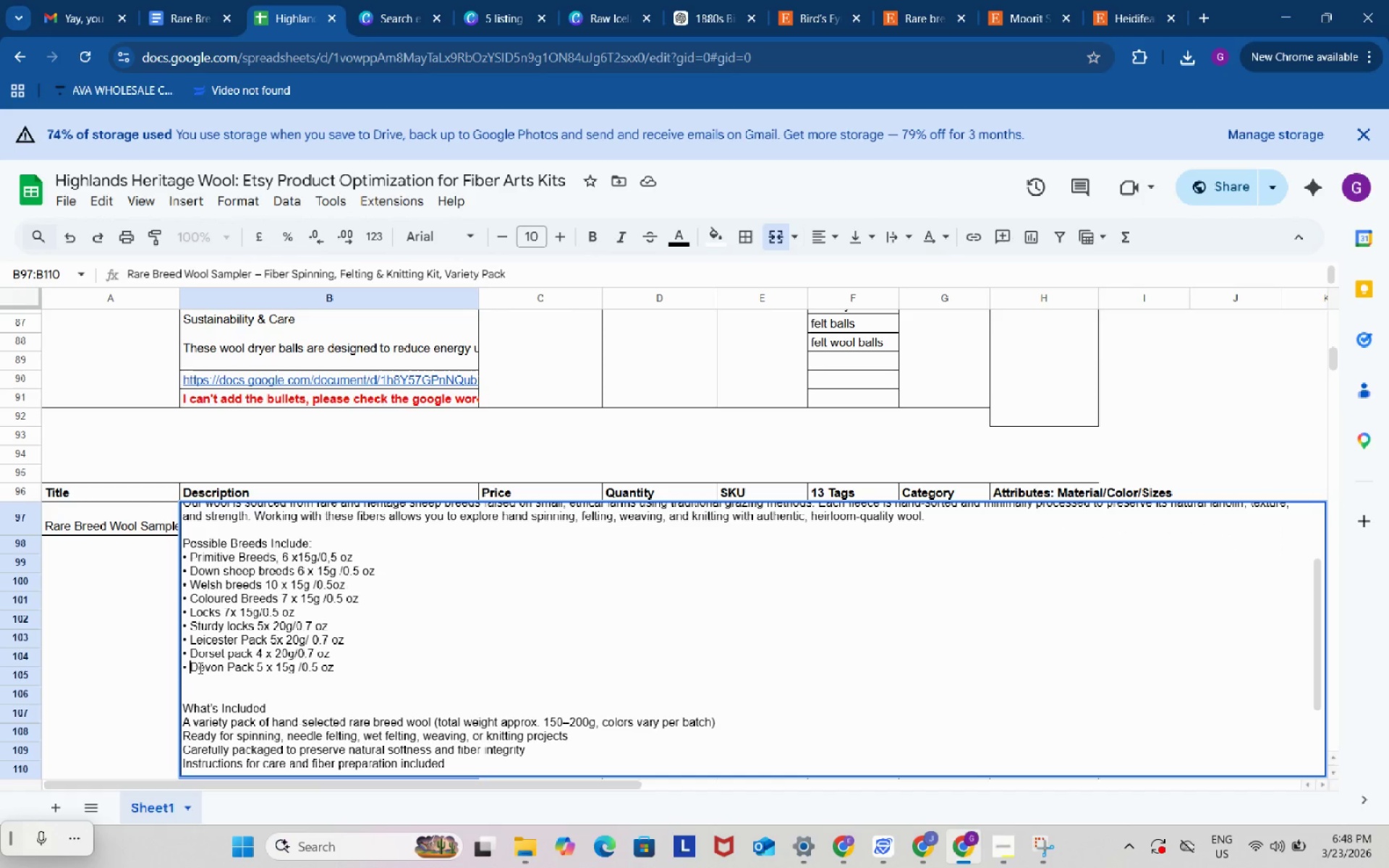 
key(Control+V)
 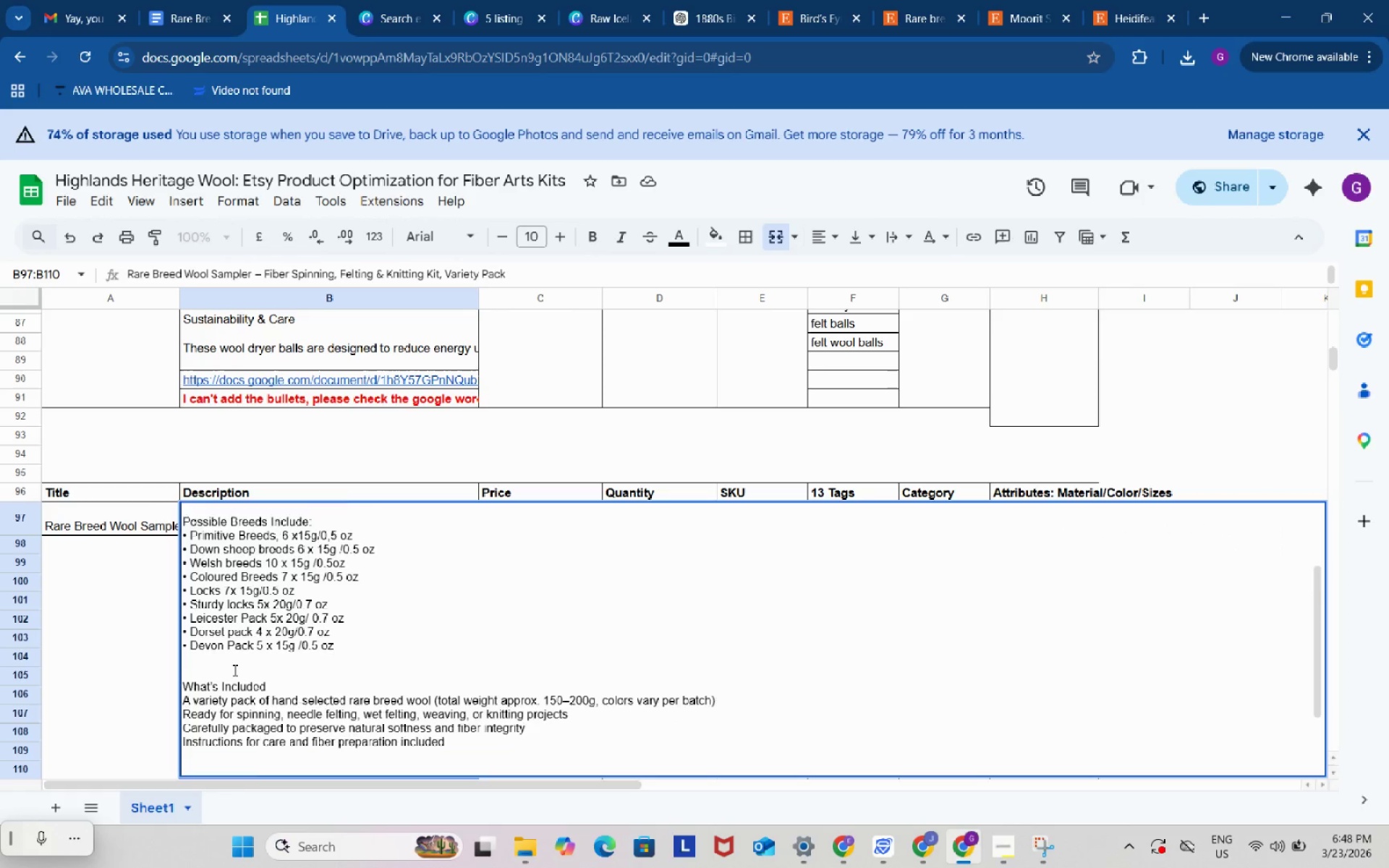 
scroll: coordinate [234, 670], scroll_direction: down, amount: 2.0
 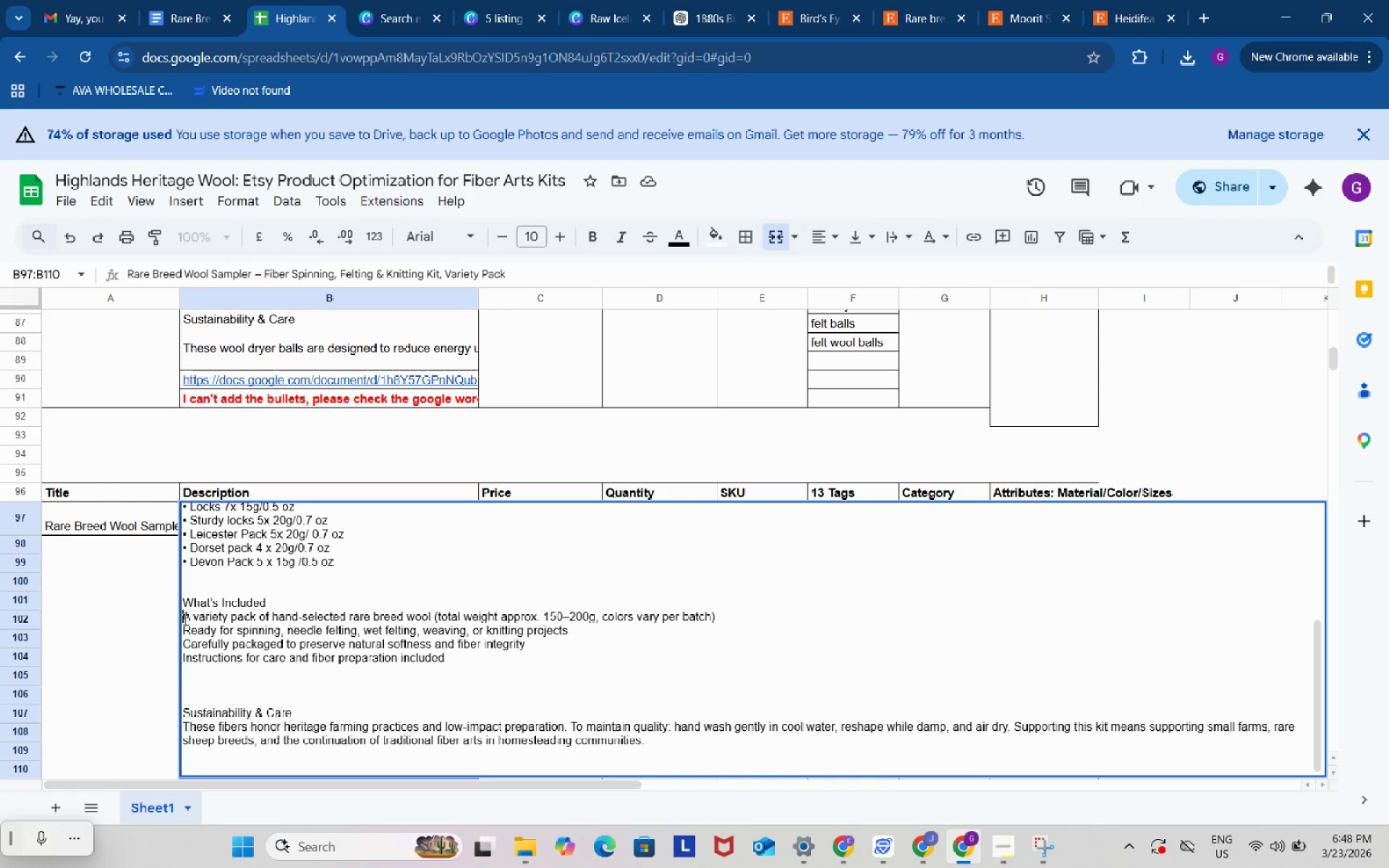 
left_click([184, 619])
 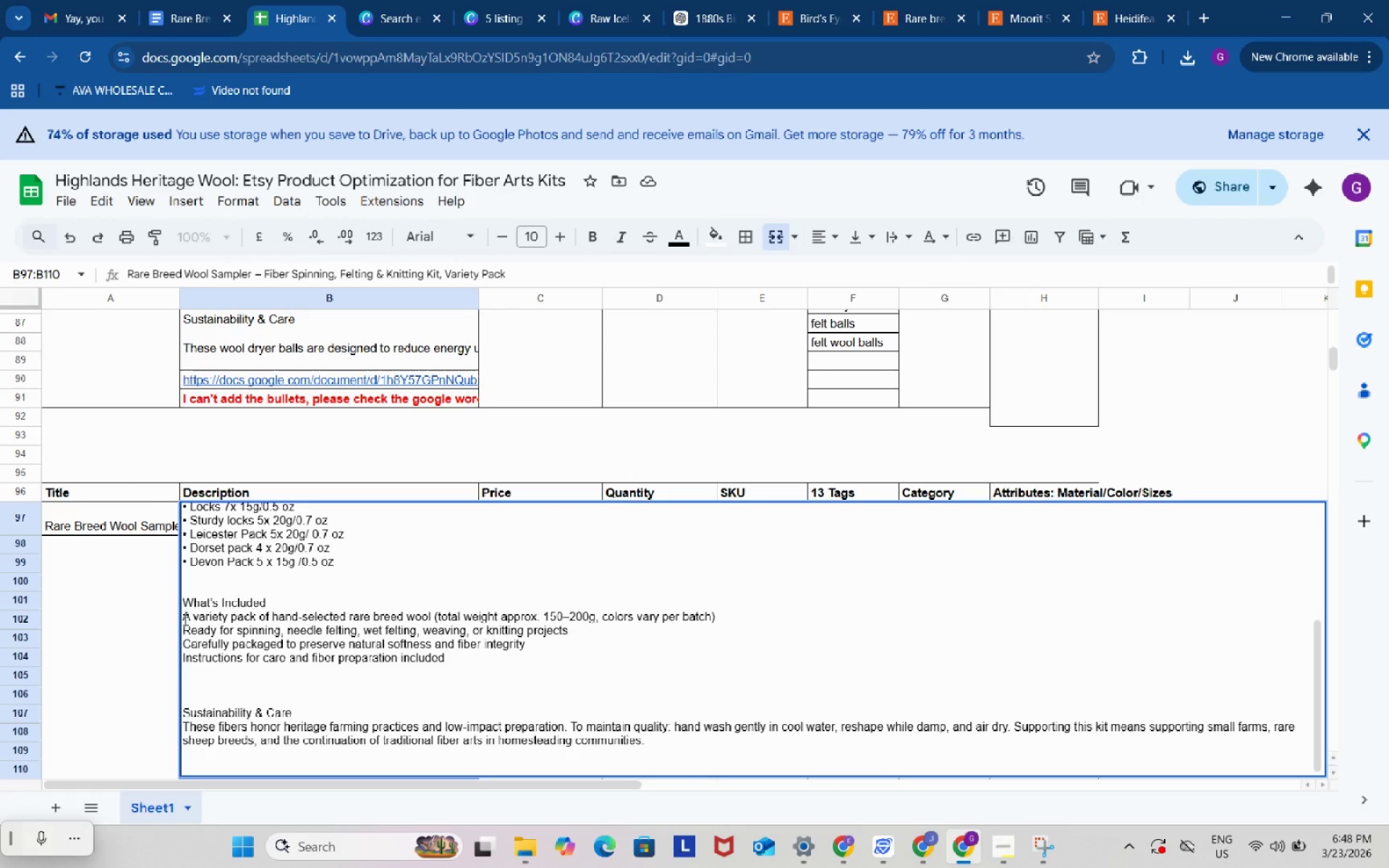 
key(Control+ControlLeft)
 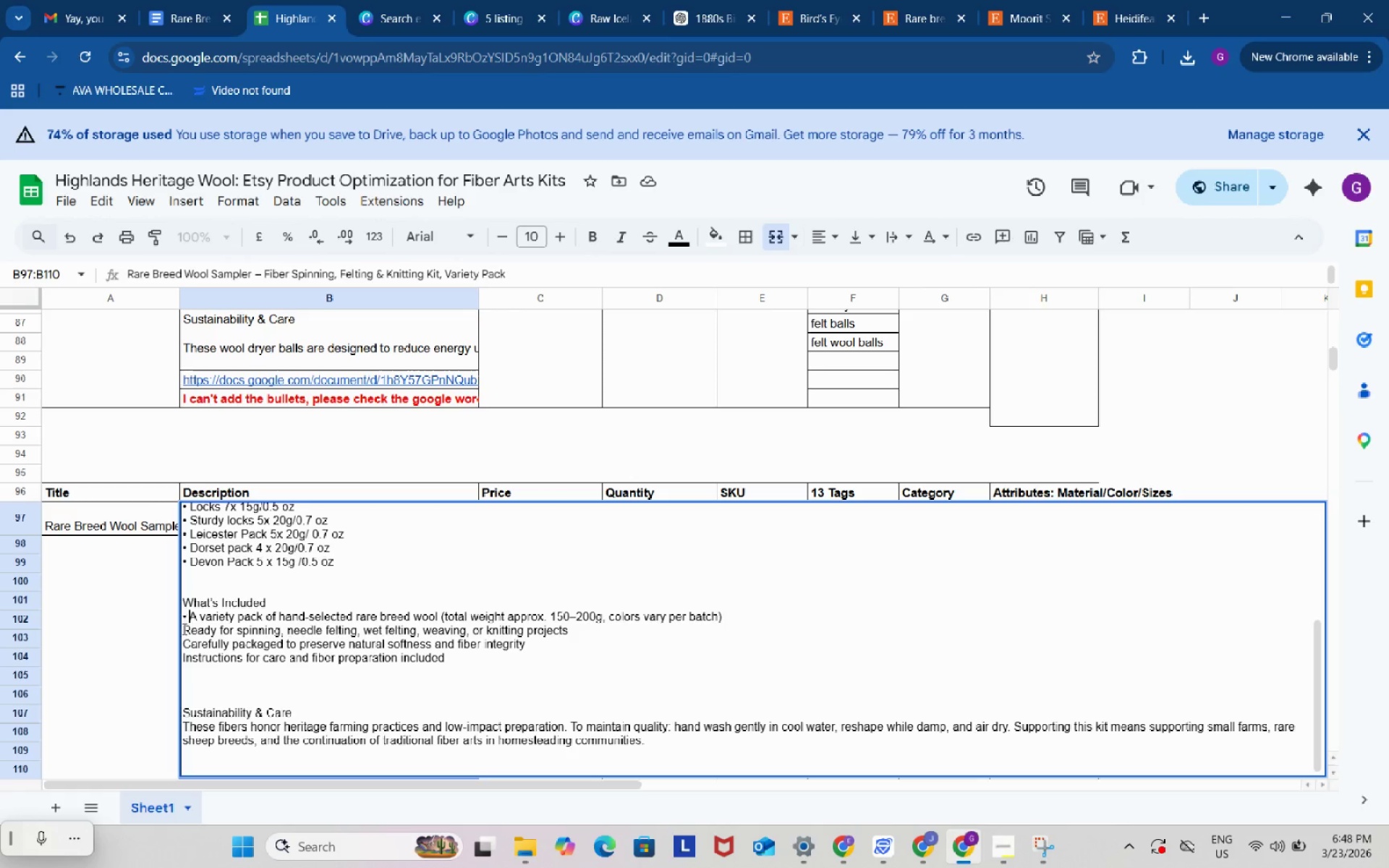 
key(Control+V)
 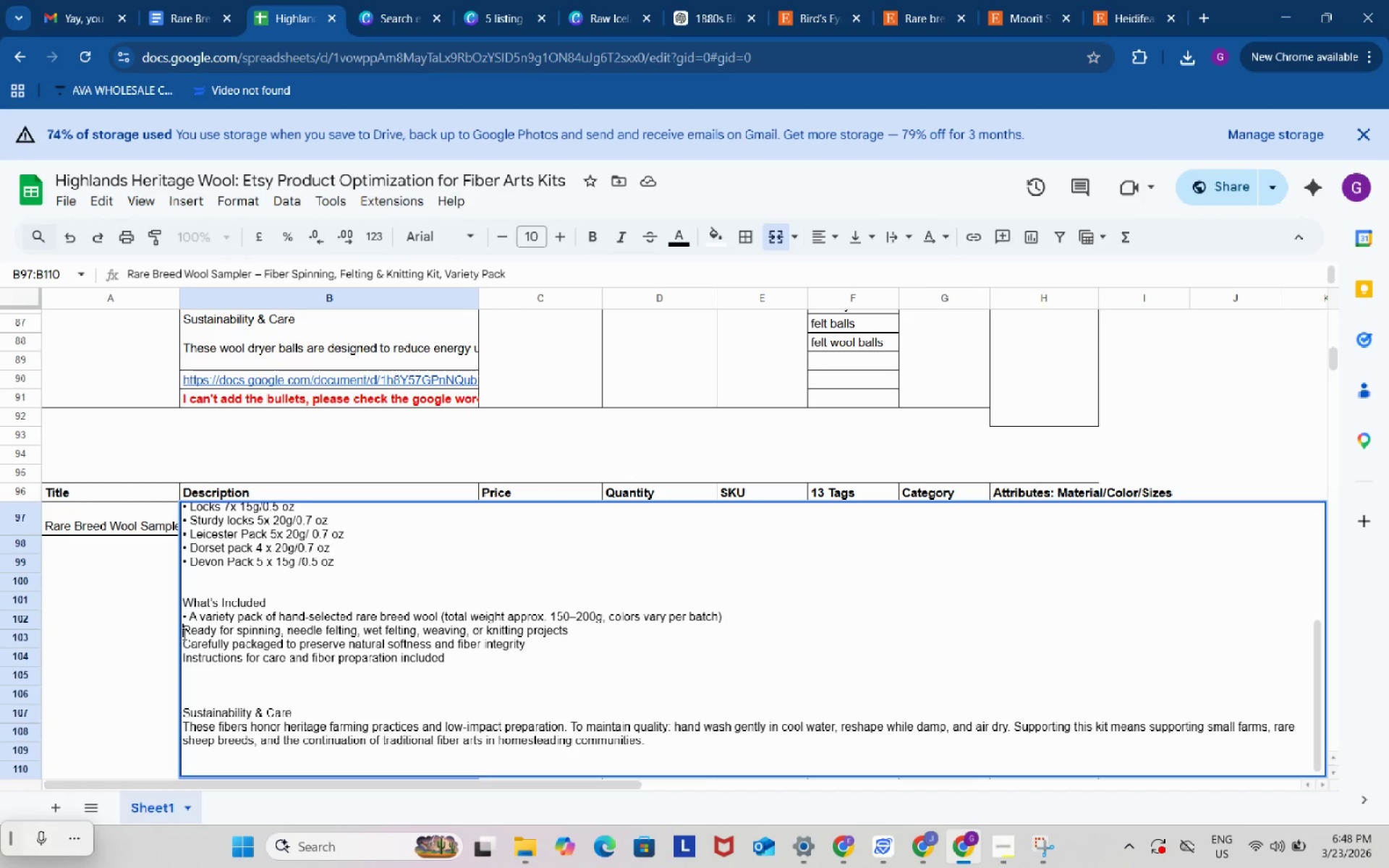 
left_click([183, 634])
 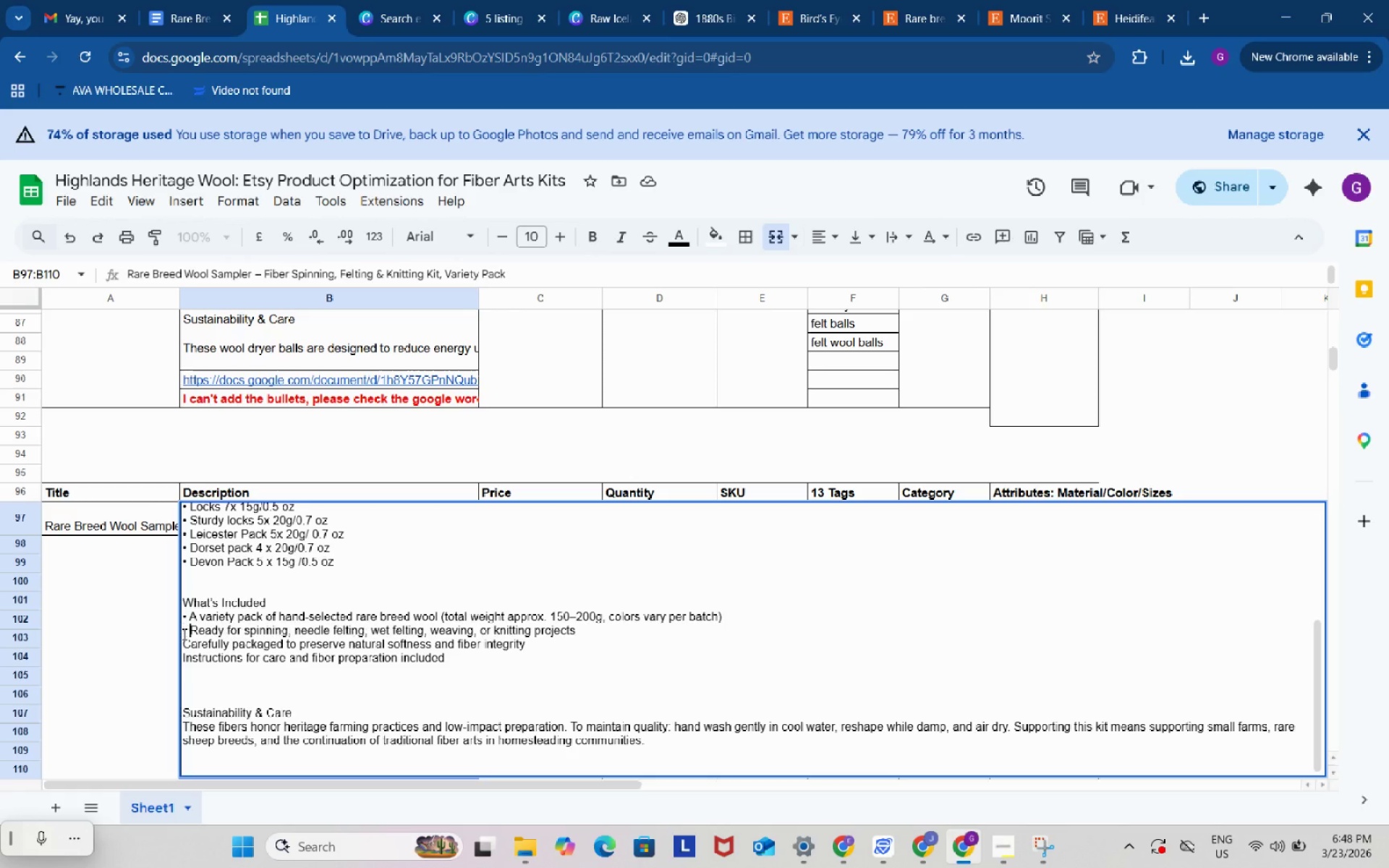 
key(Control+ControlLeft)
 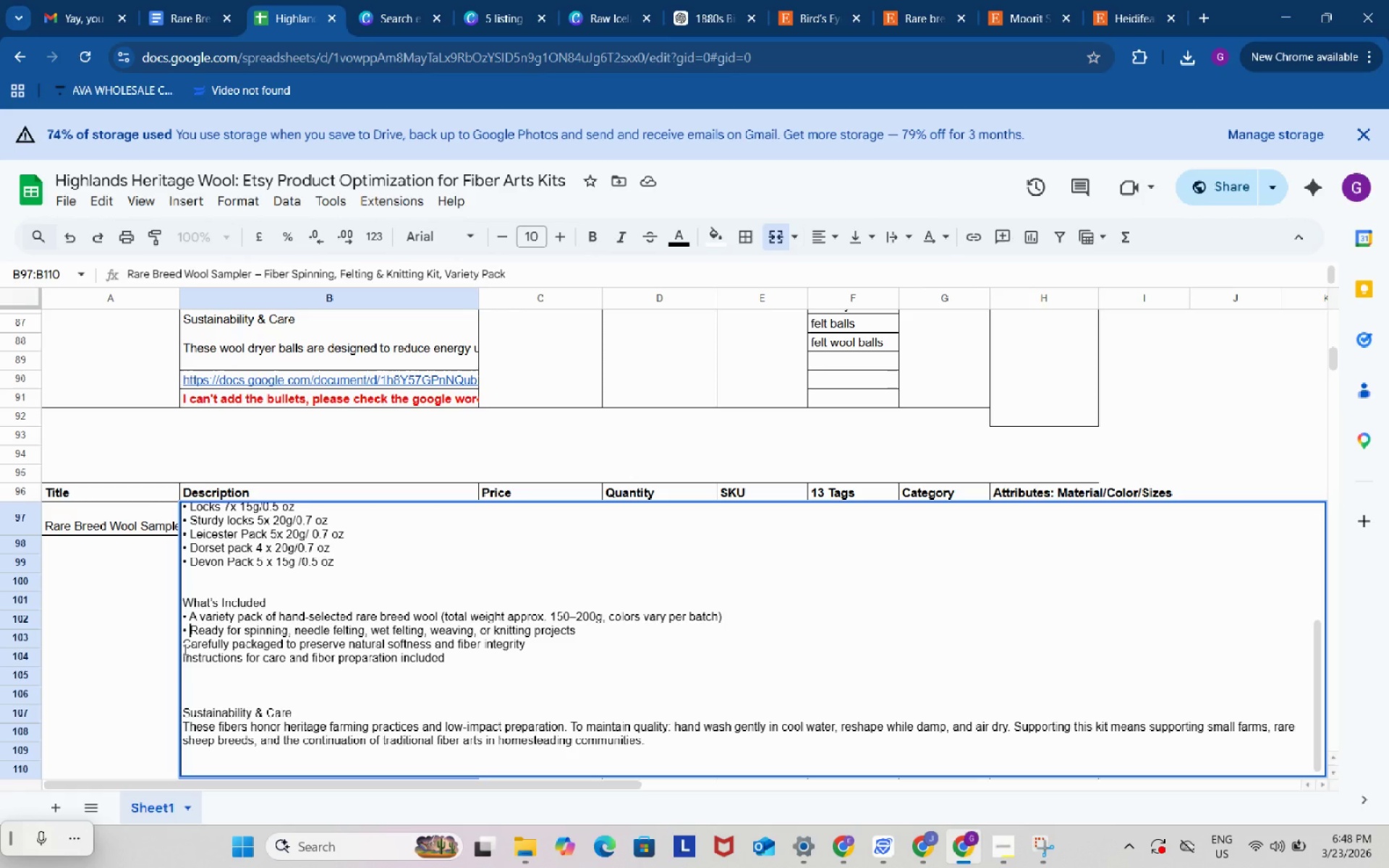 
key(Control+V)
 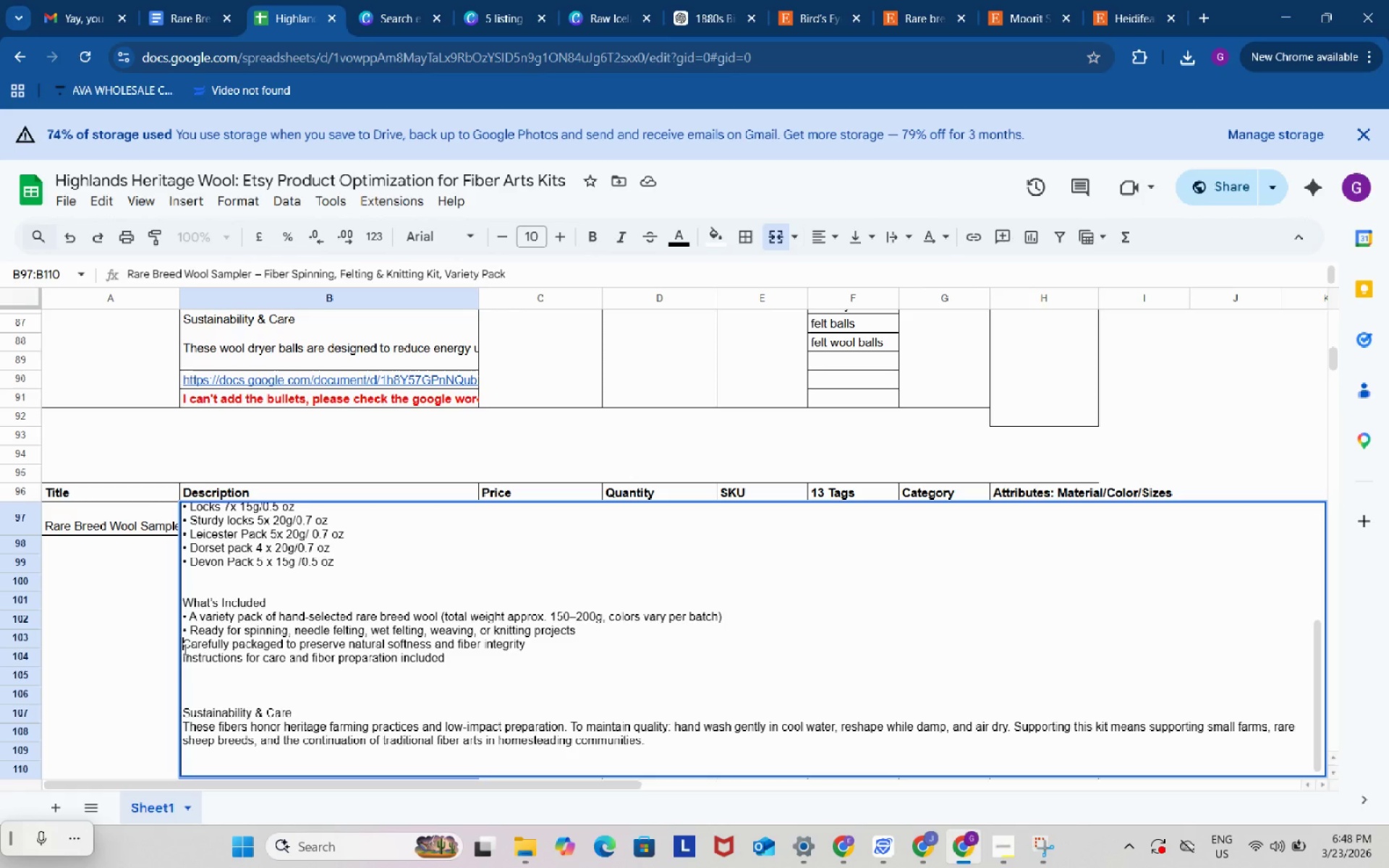 
left_click([184, 649])
 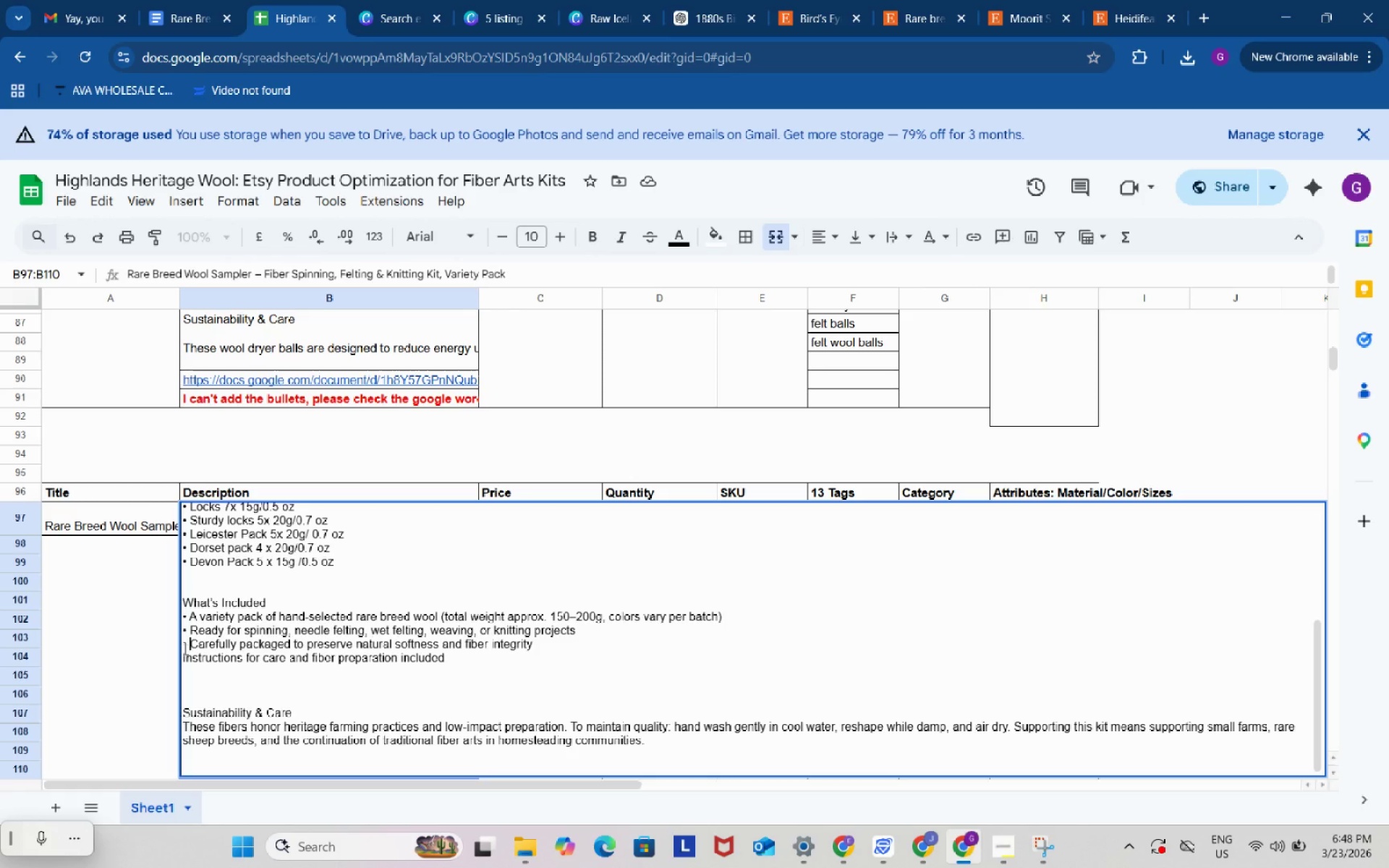 
key(Control+ControlLeft)
 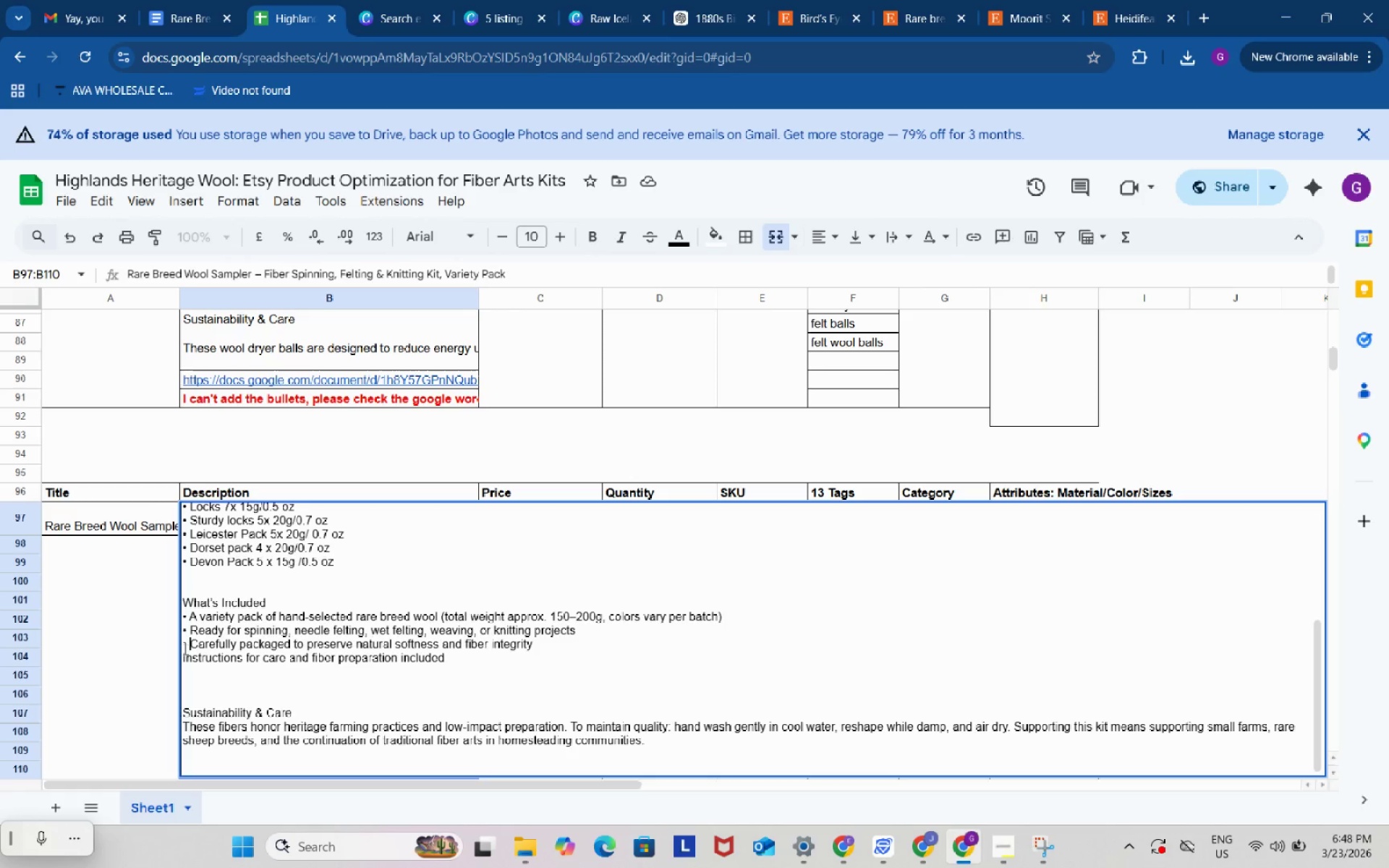 
key(Control+V)
 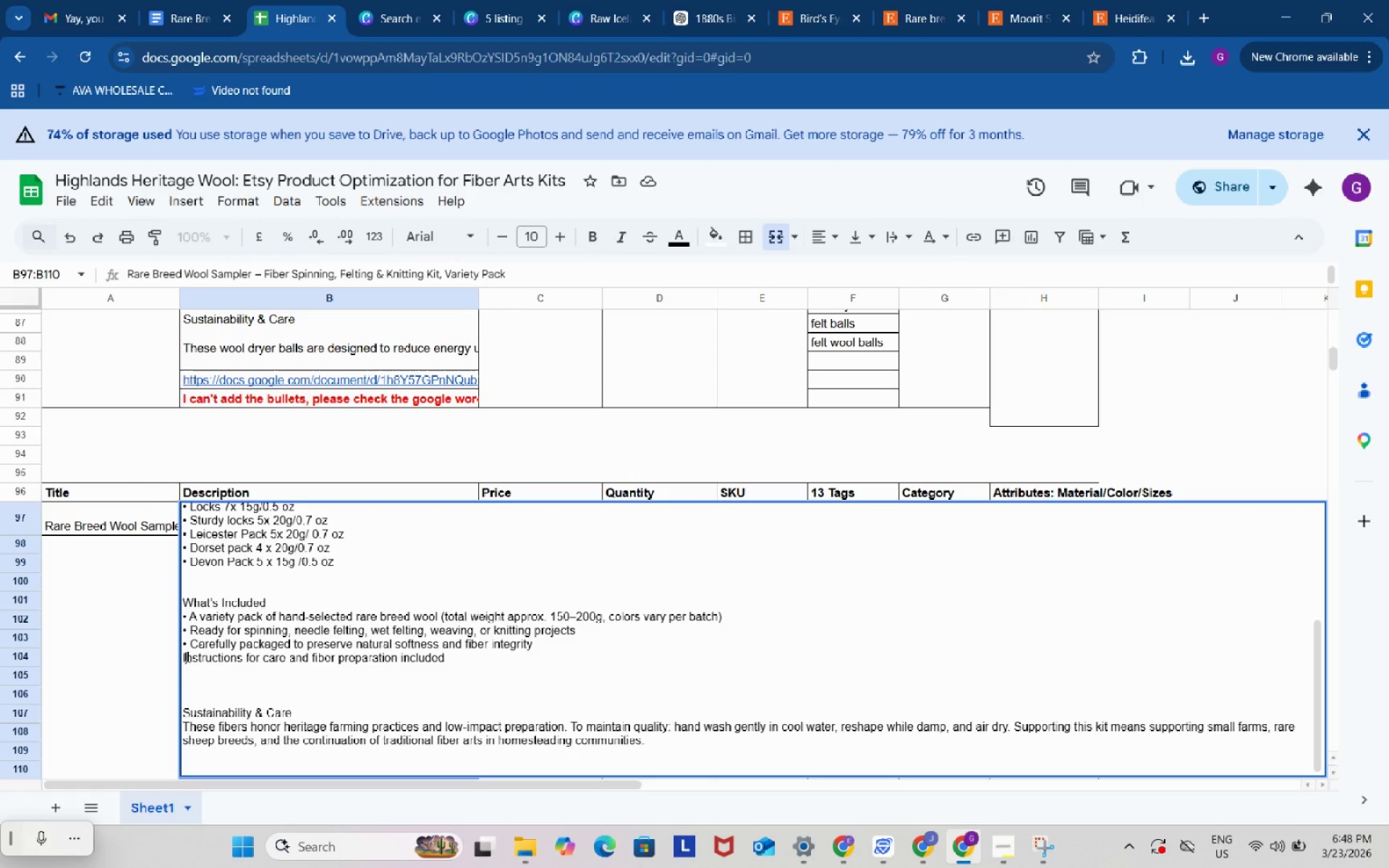 
left_click([186, 656])
 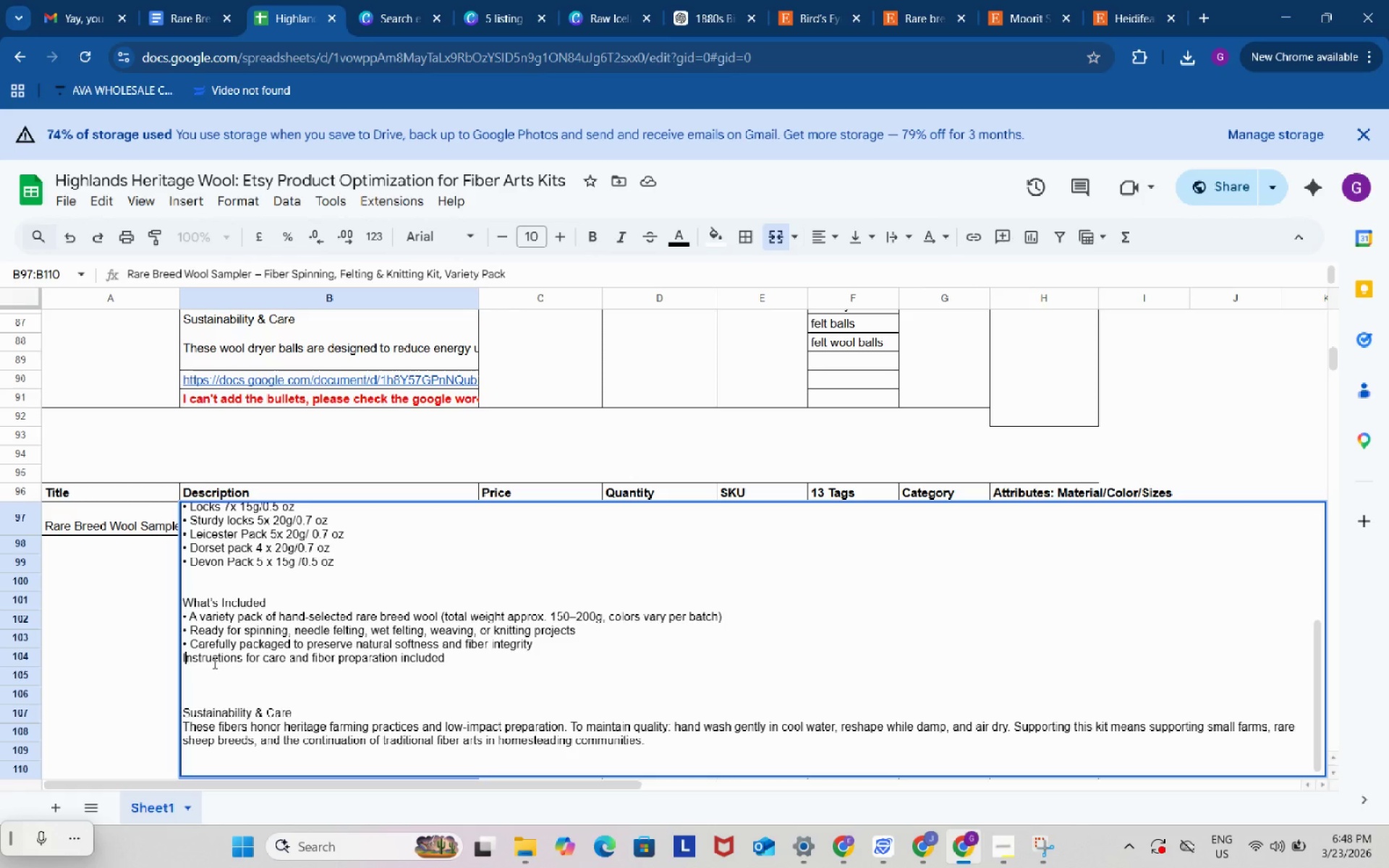 
key(ArrowLeft)
 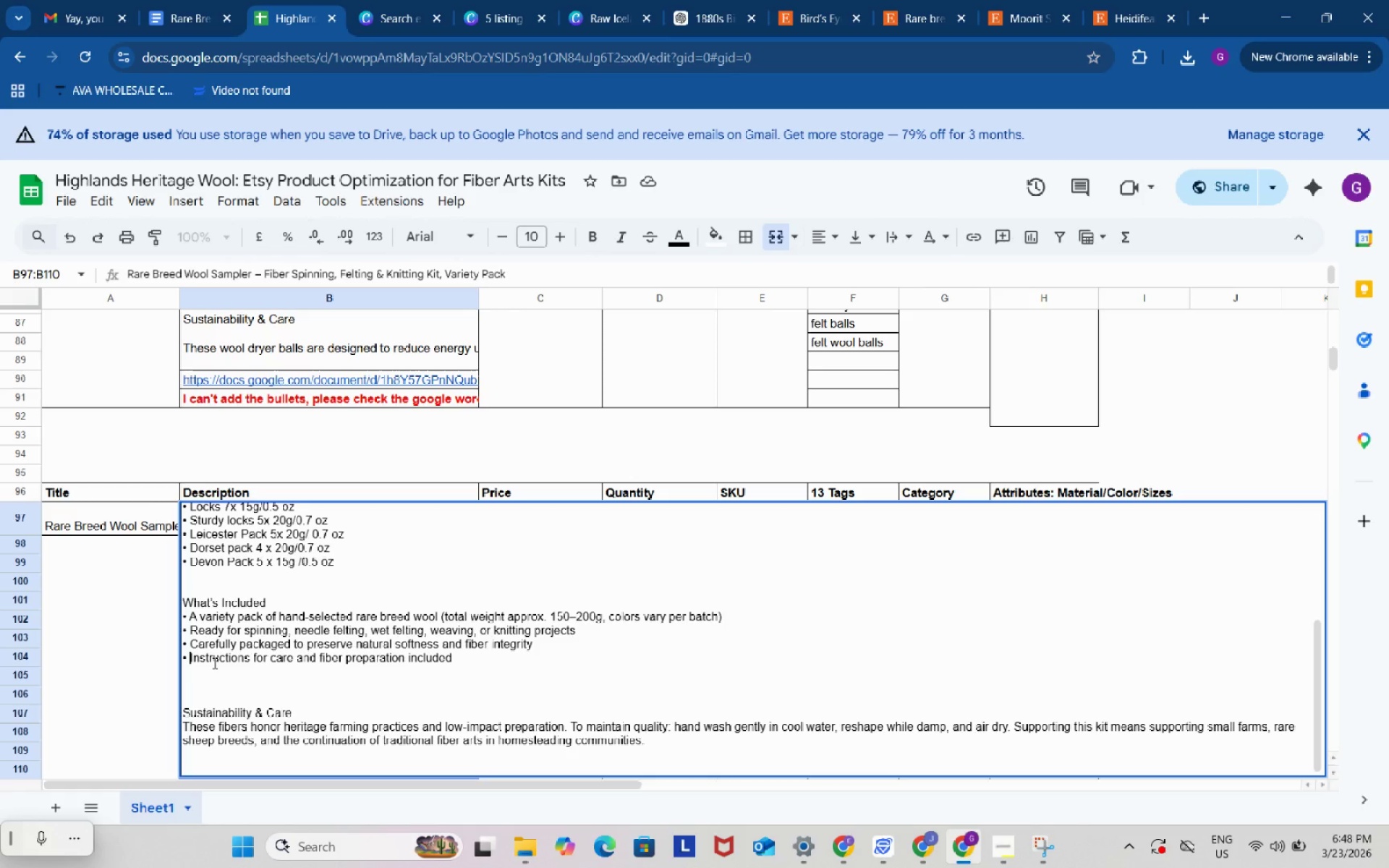 
key(Control+ControlLeft)
 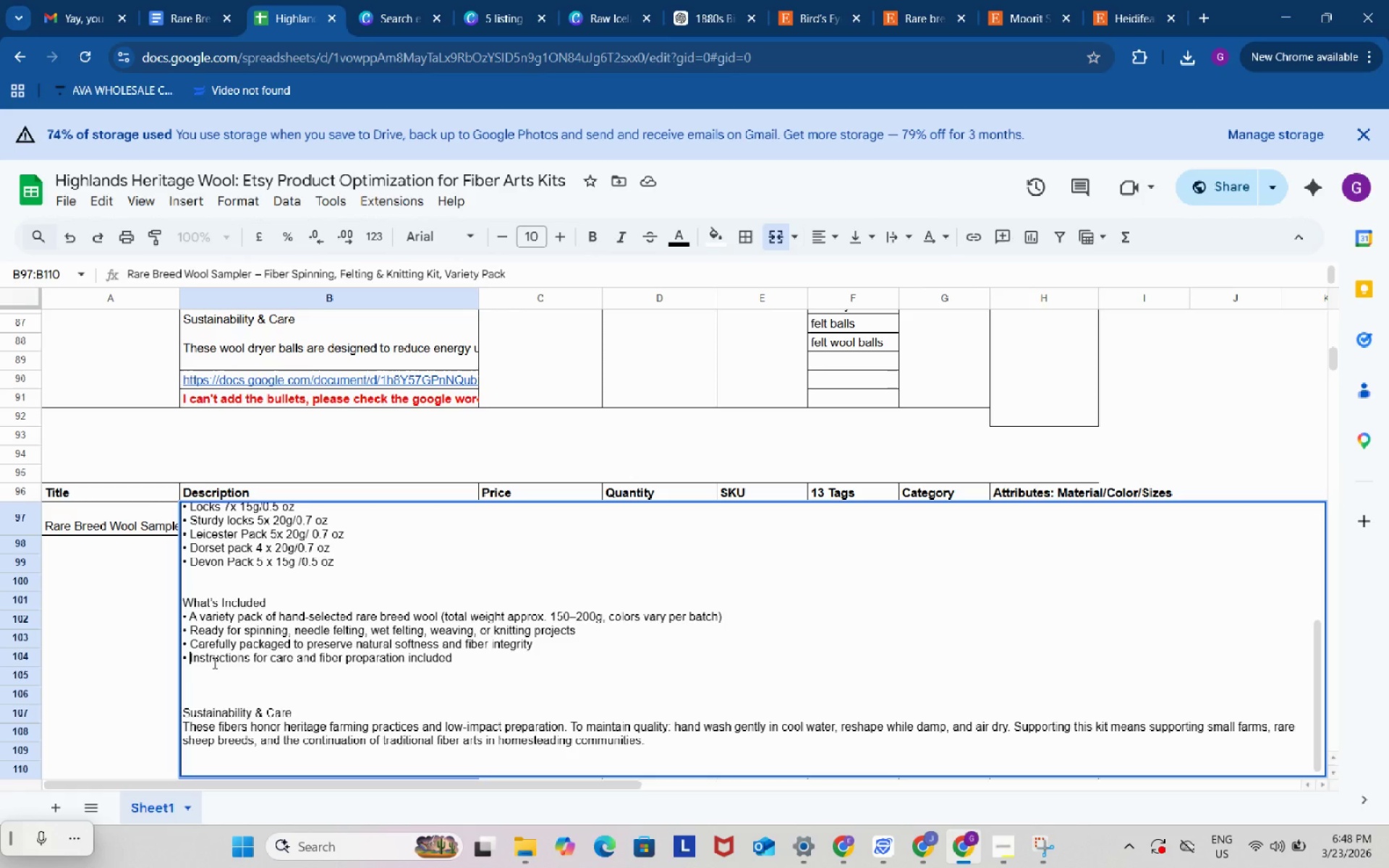 
key(Control+V)
 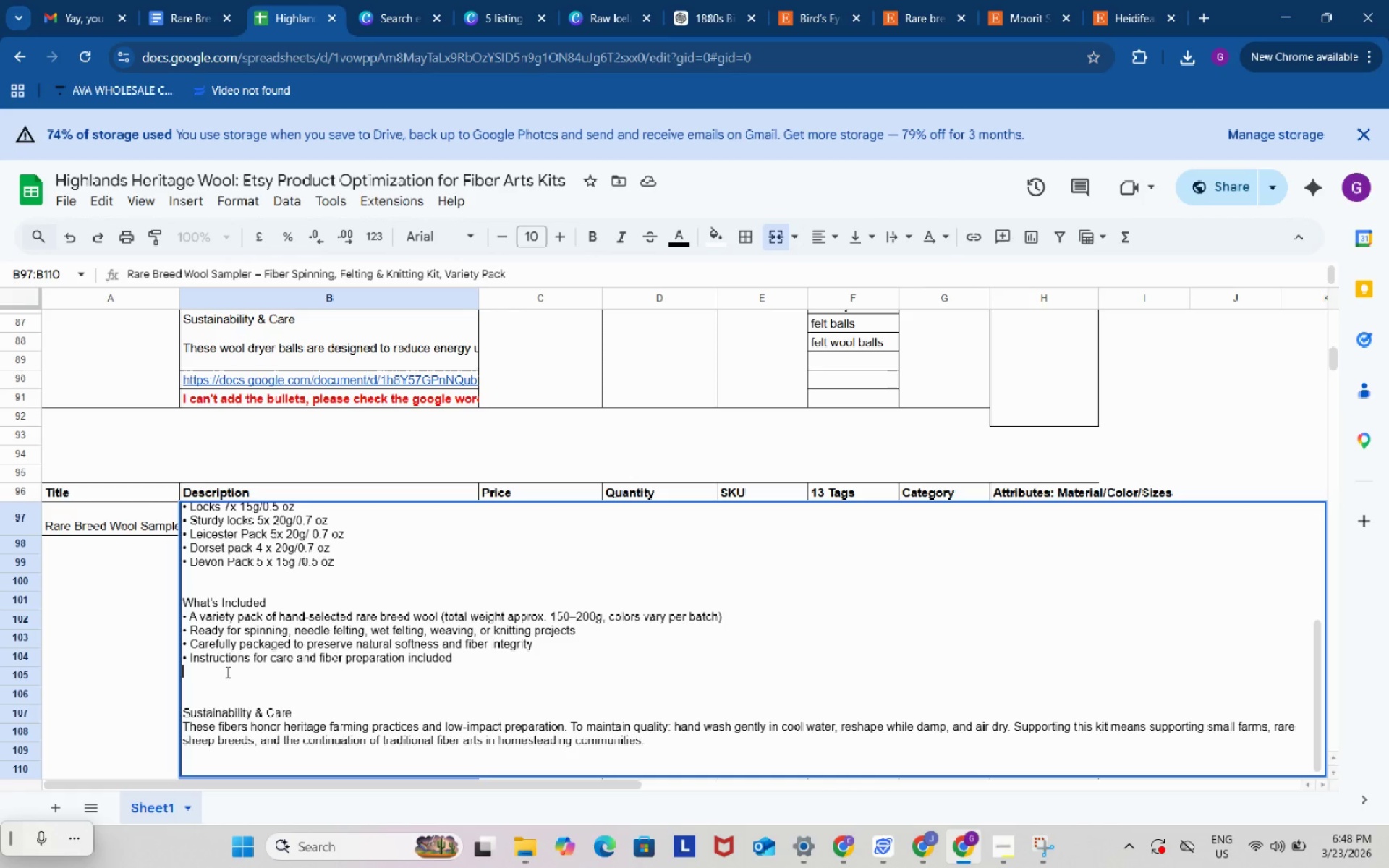 
left_click([226, 672])
 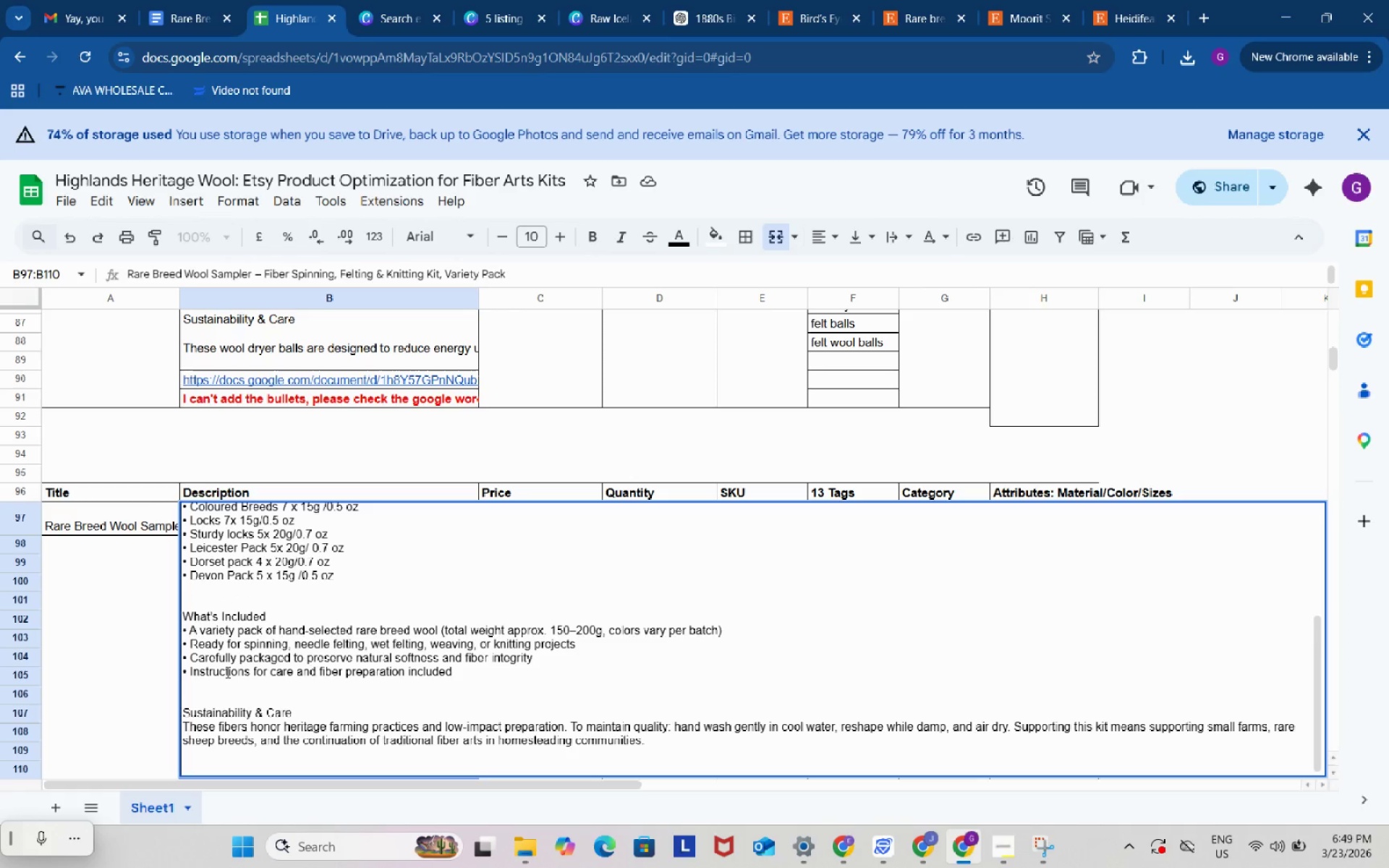 
key(Backspace)
 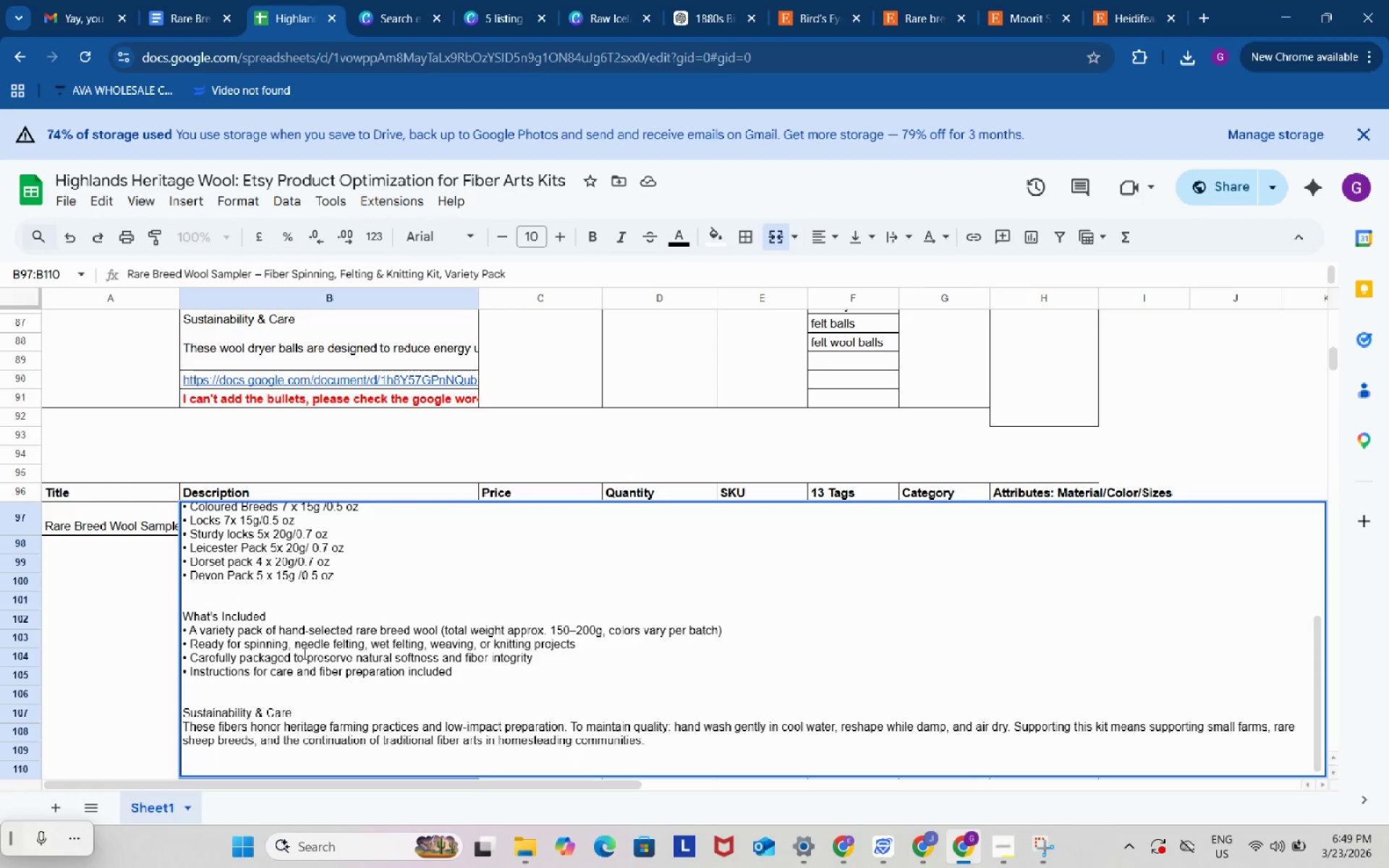 
scroll: coordinate [308, 571], scroll_direction: up, amount: 6.0
 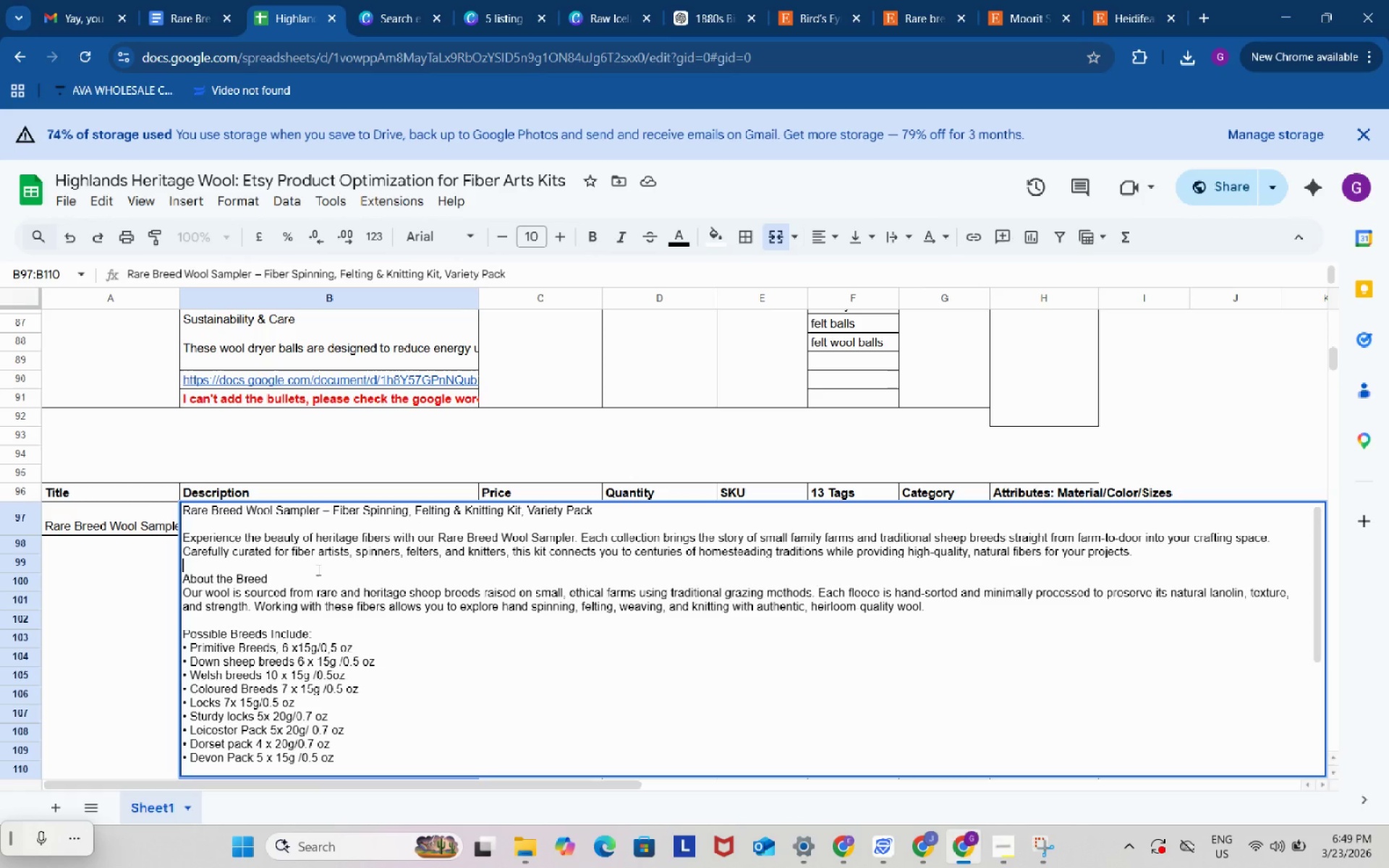 
left_click([317, 569])
 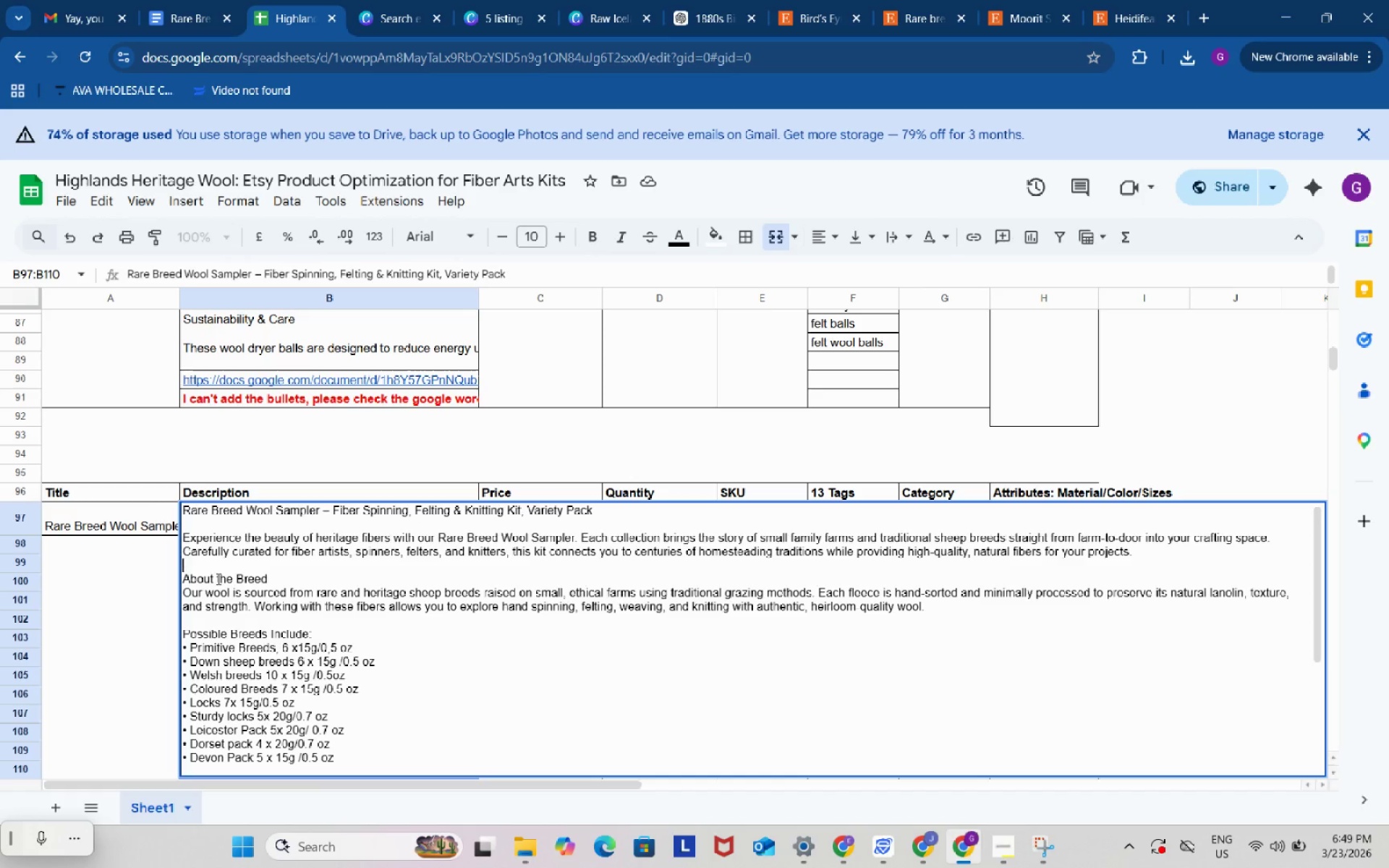 
left_click([217, 579])
 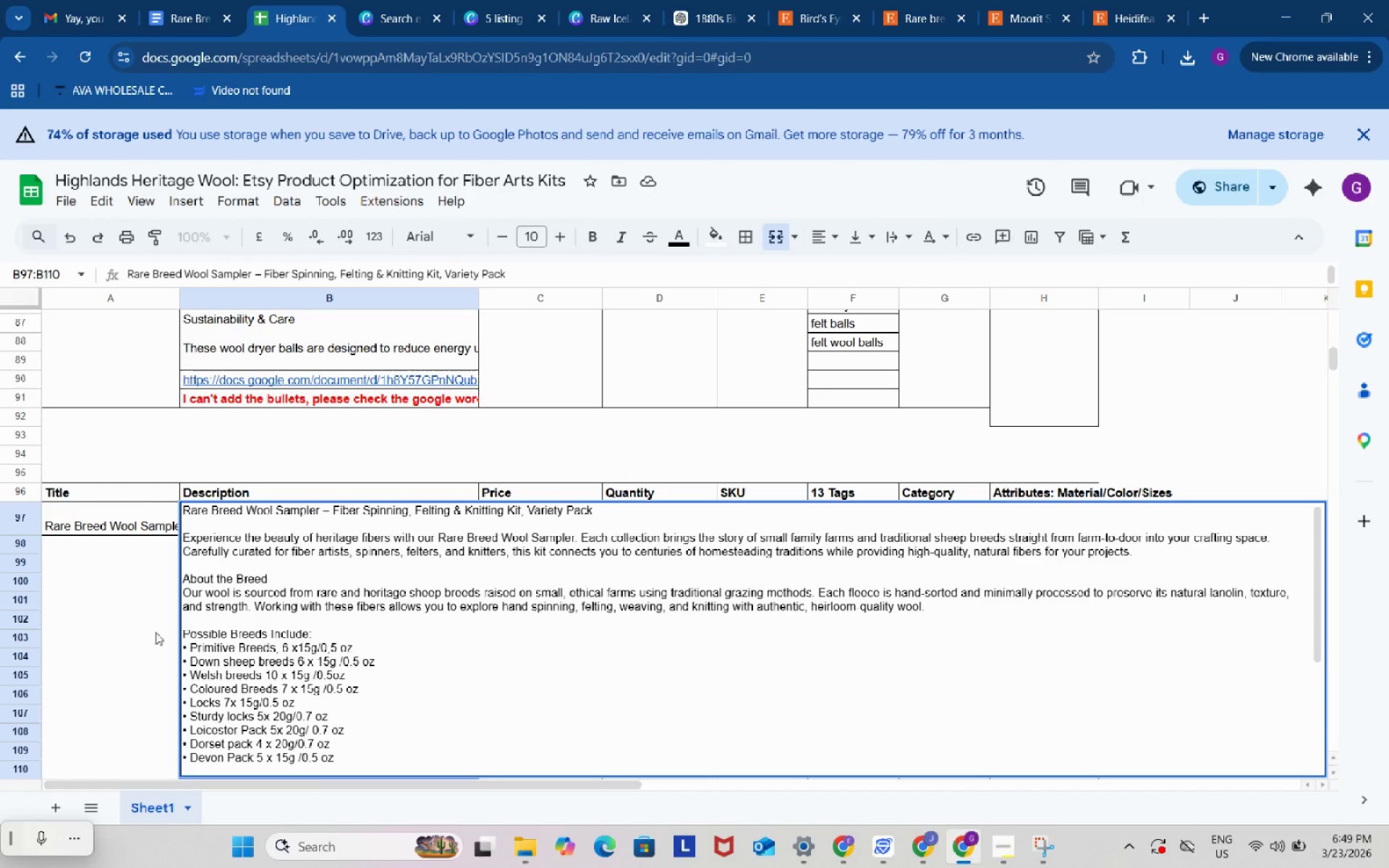 
left_click([102, 618])
 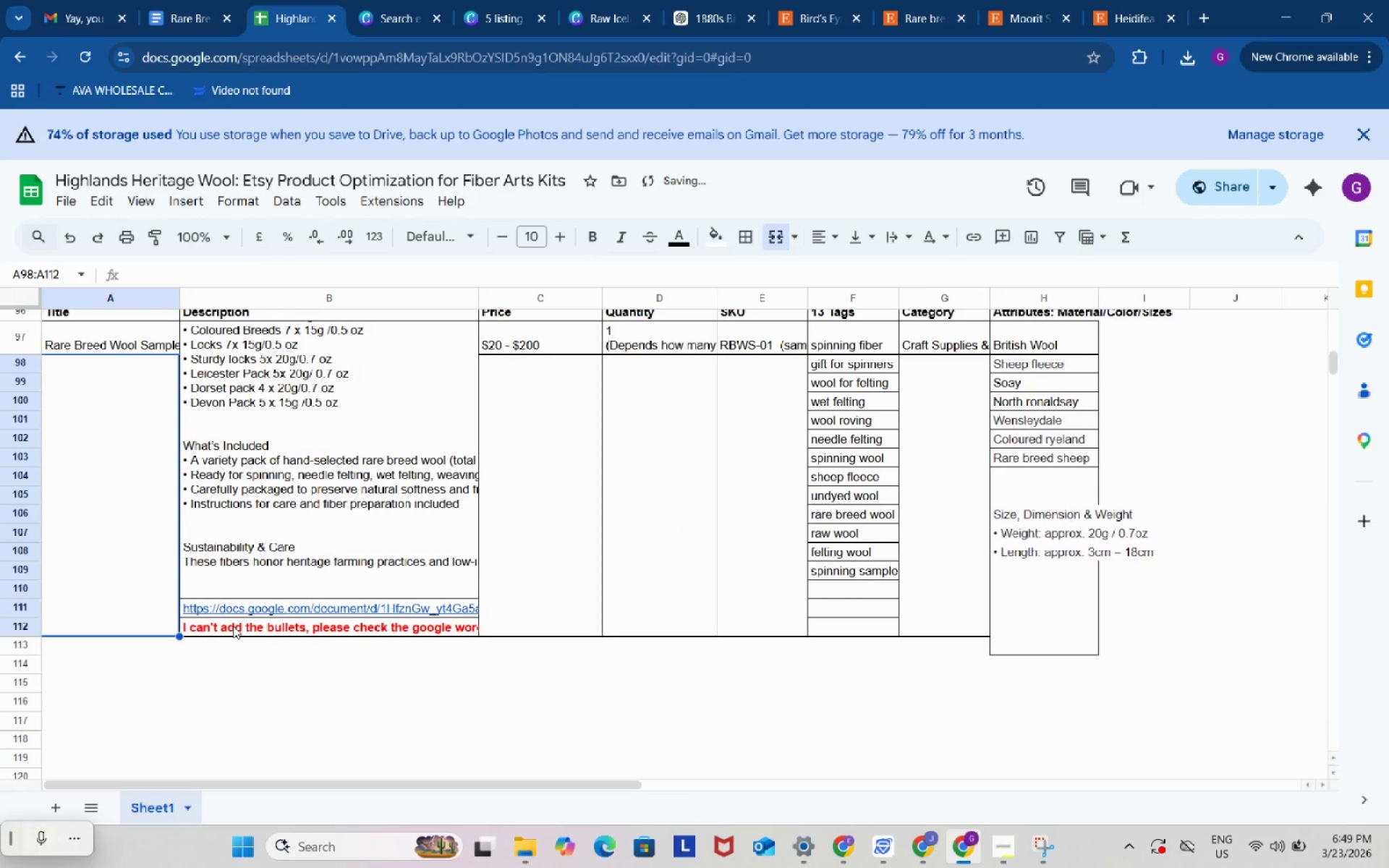 
scroll: coordinate [233, 626], scroll_direction: down, amount: 2.0
 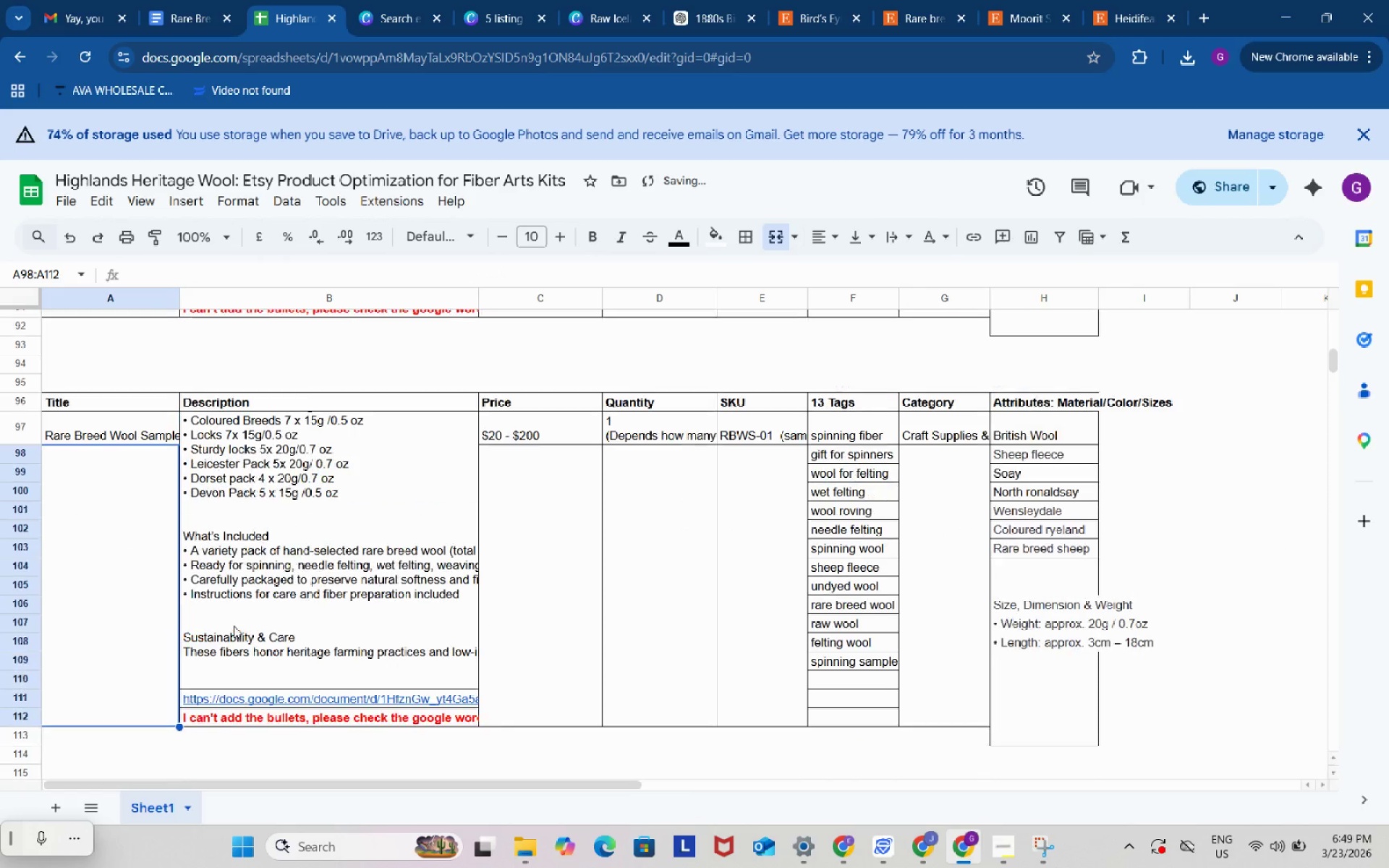 
scroll: coordinate [237, 624], scroll_direction: up, amount: 5.0
 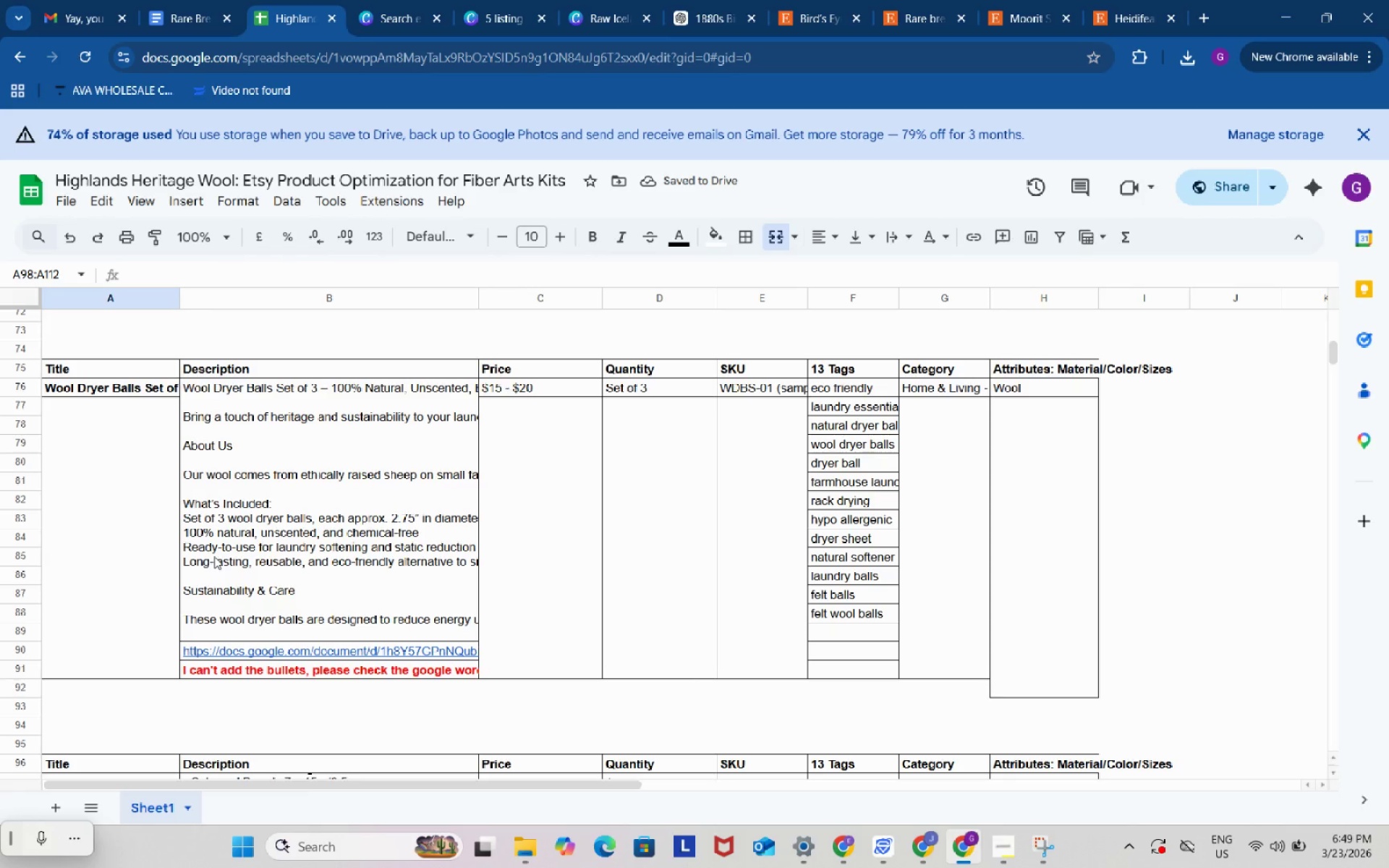 
left_click([214, 556])
 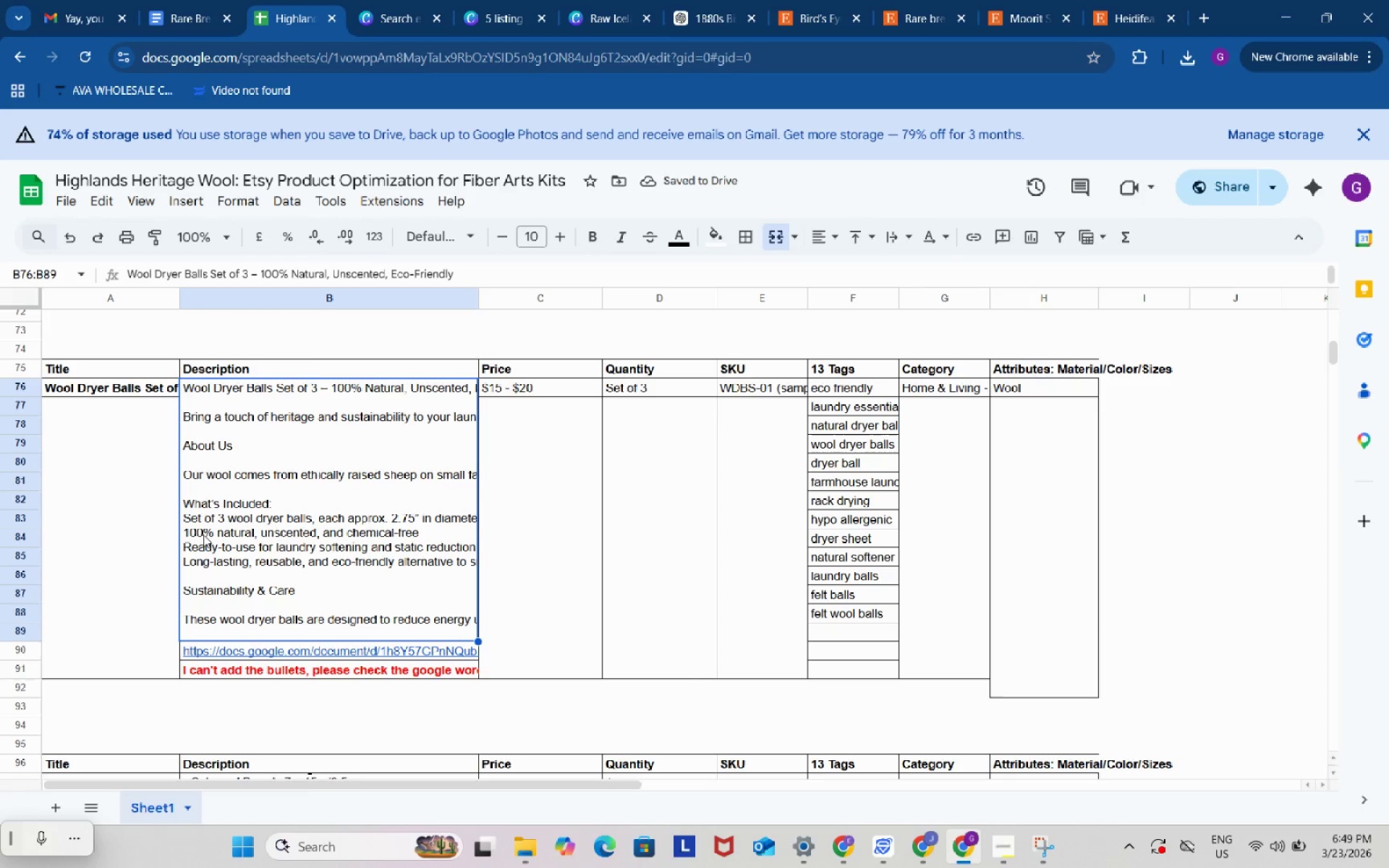 
left_click([203, 535])
 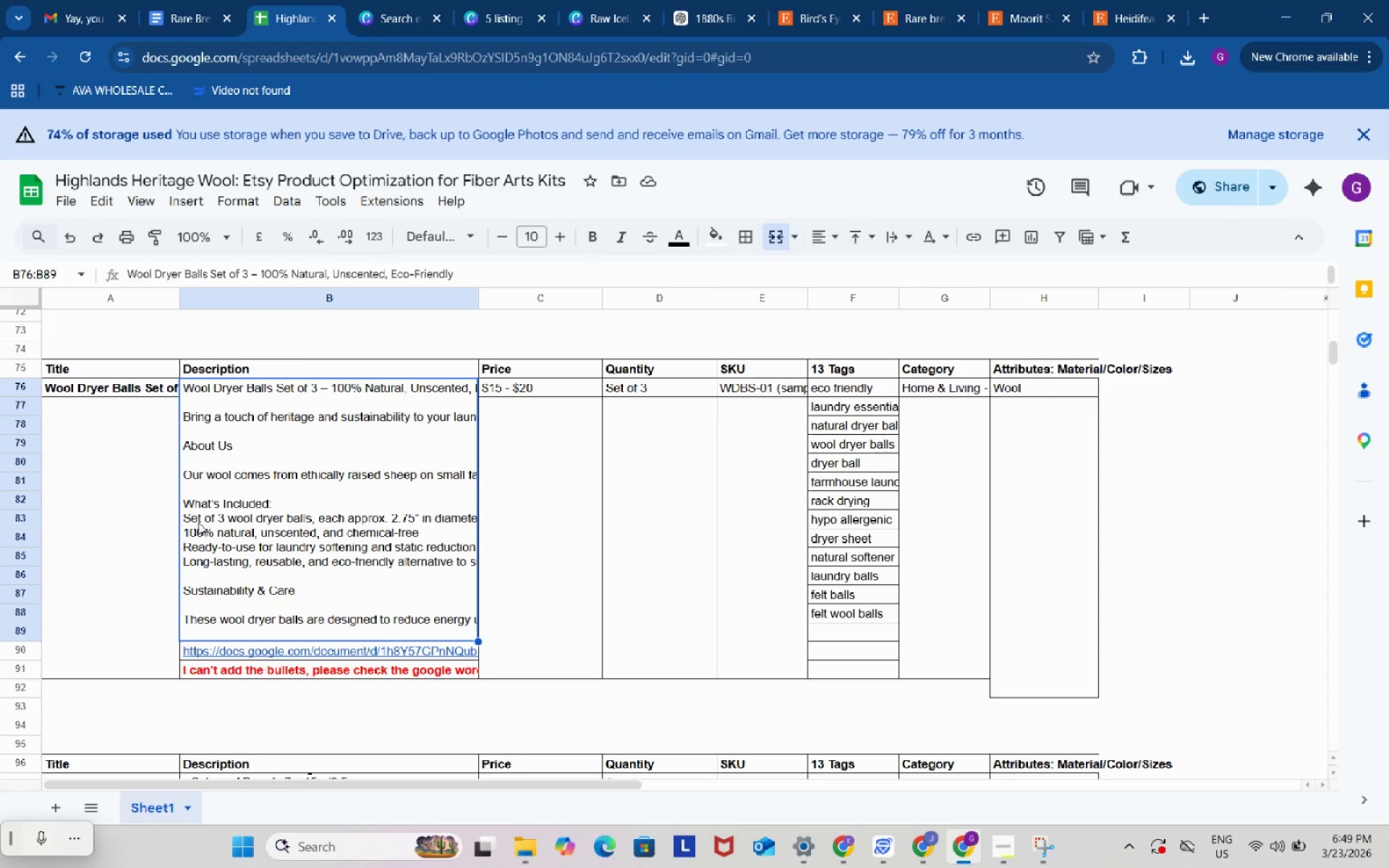 
double_click([198, 522])
 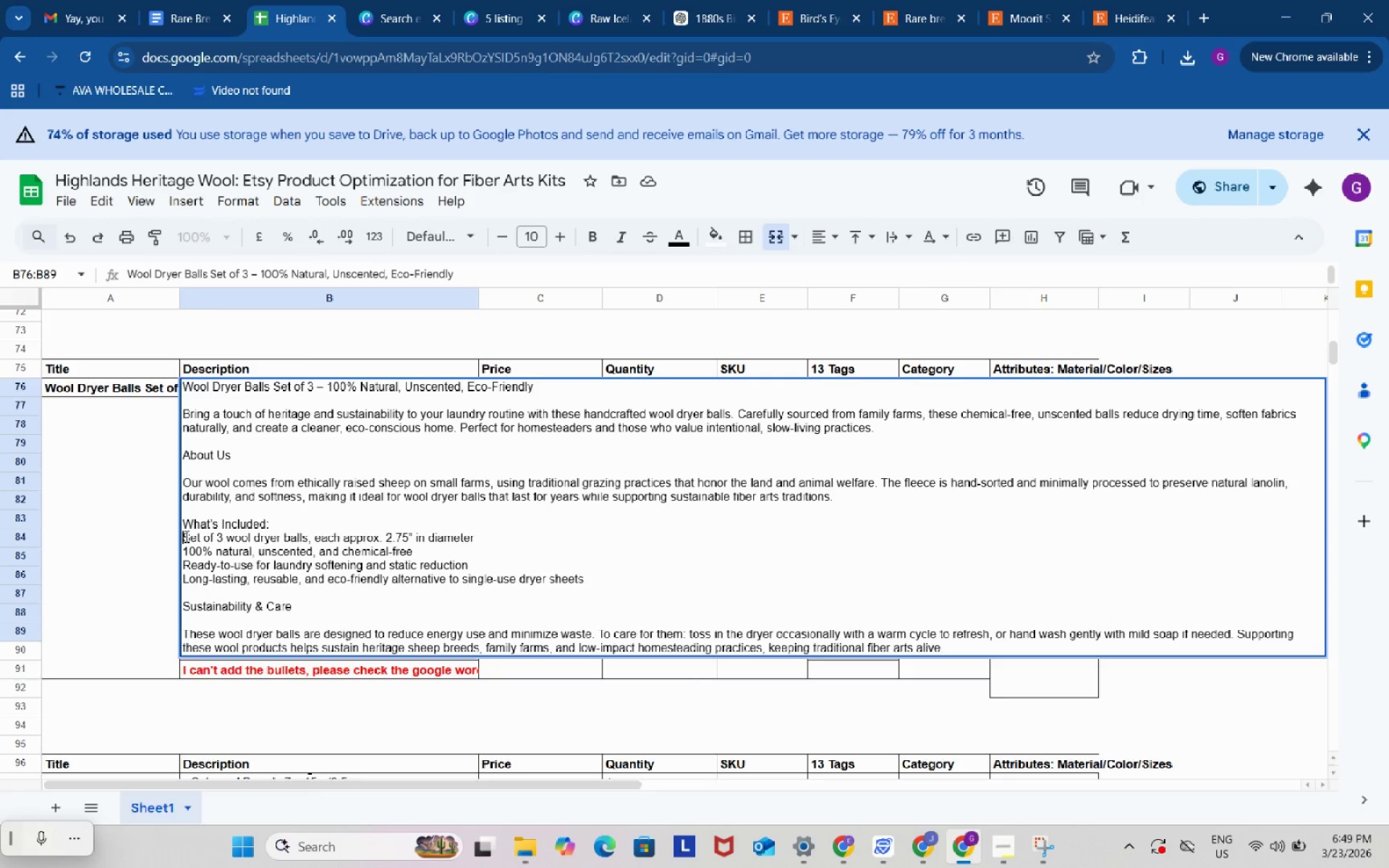 
left_click([185, 536])
 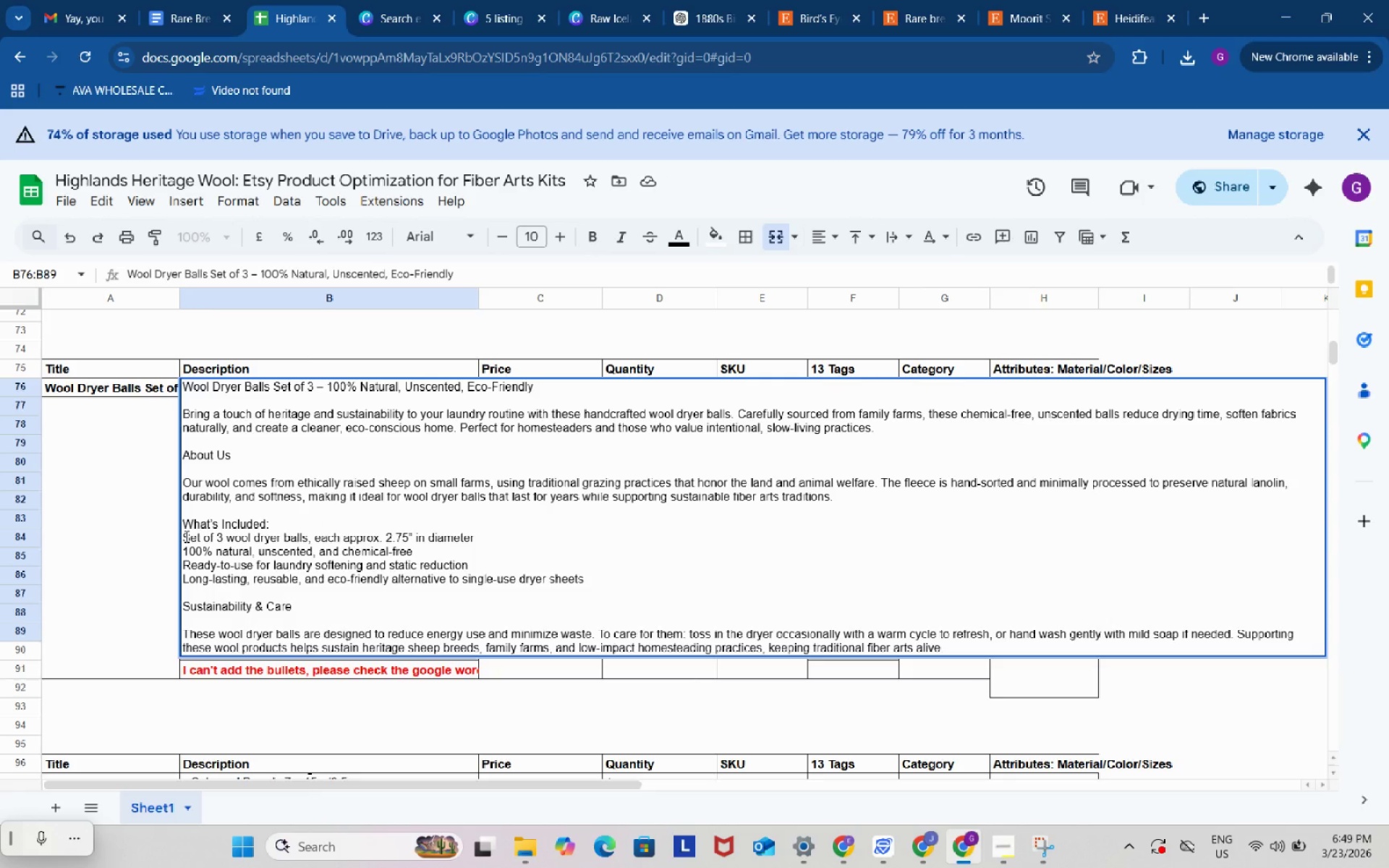 
key(Control+V)
 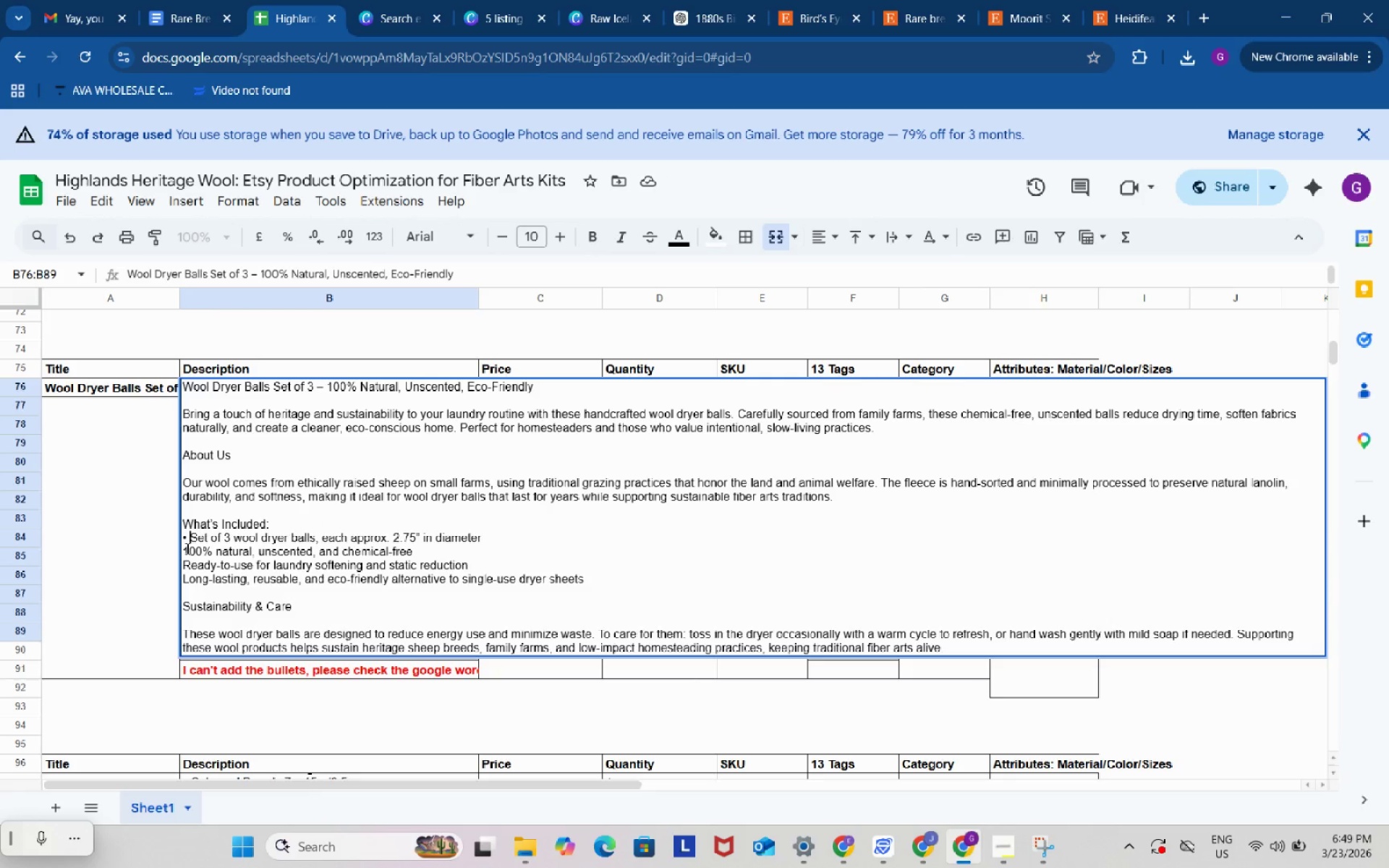 
left_click([186, 548])
 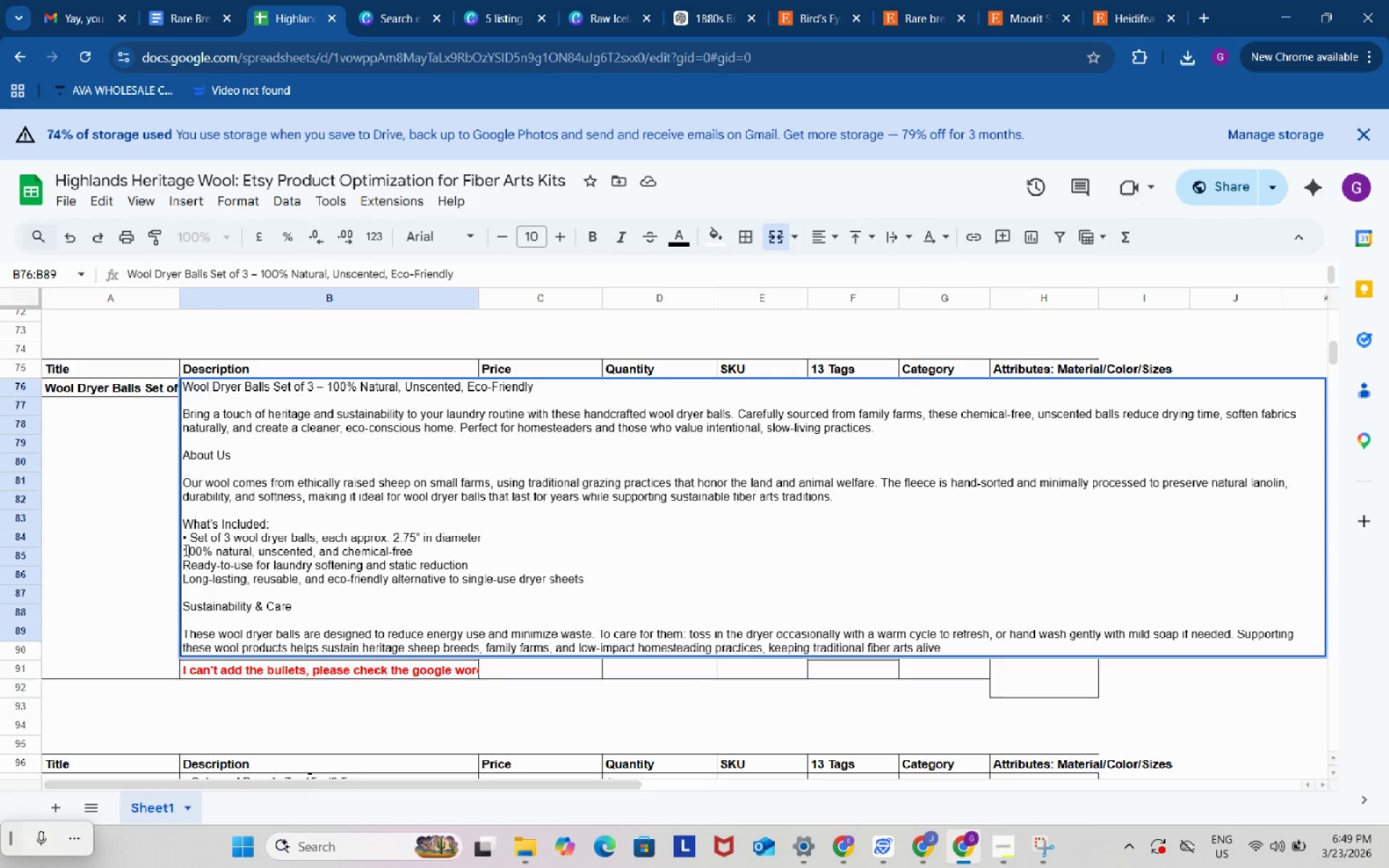 
key(ArrowLeft)
 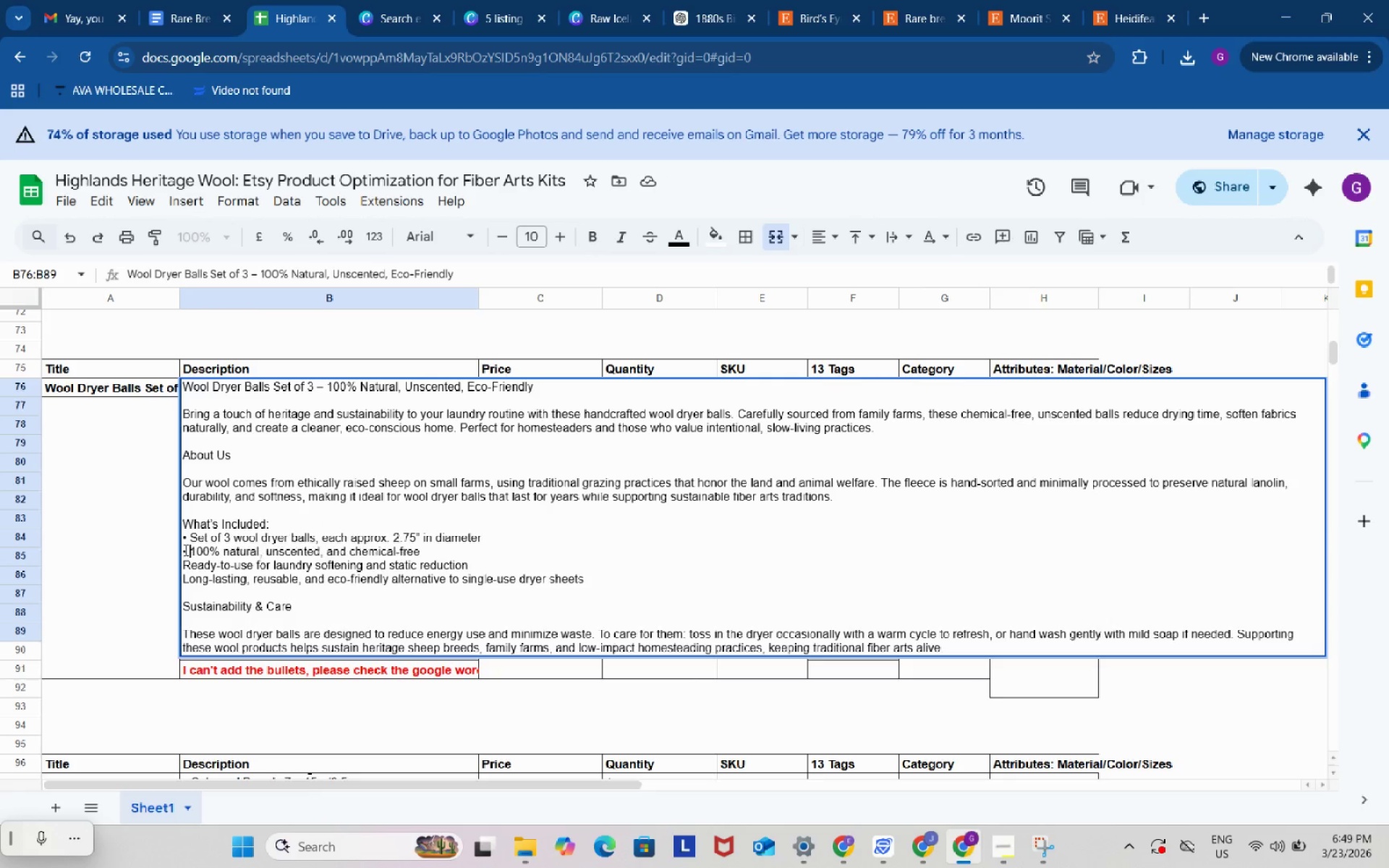 
key(Control+ControlLeft)
 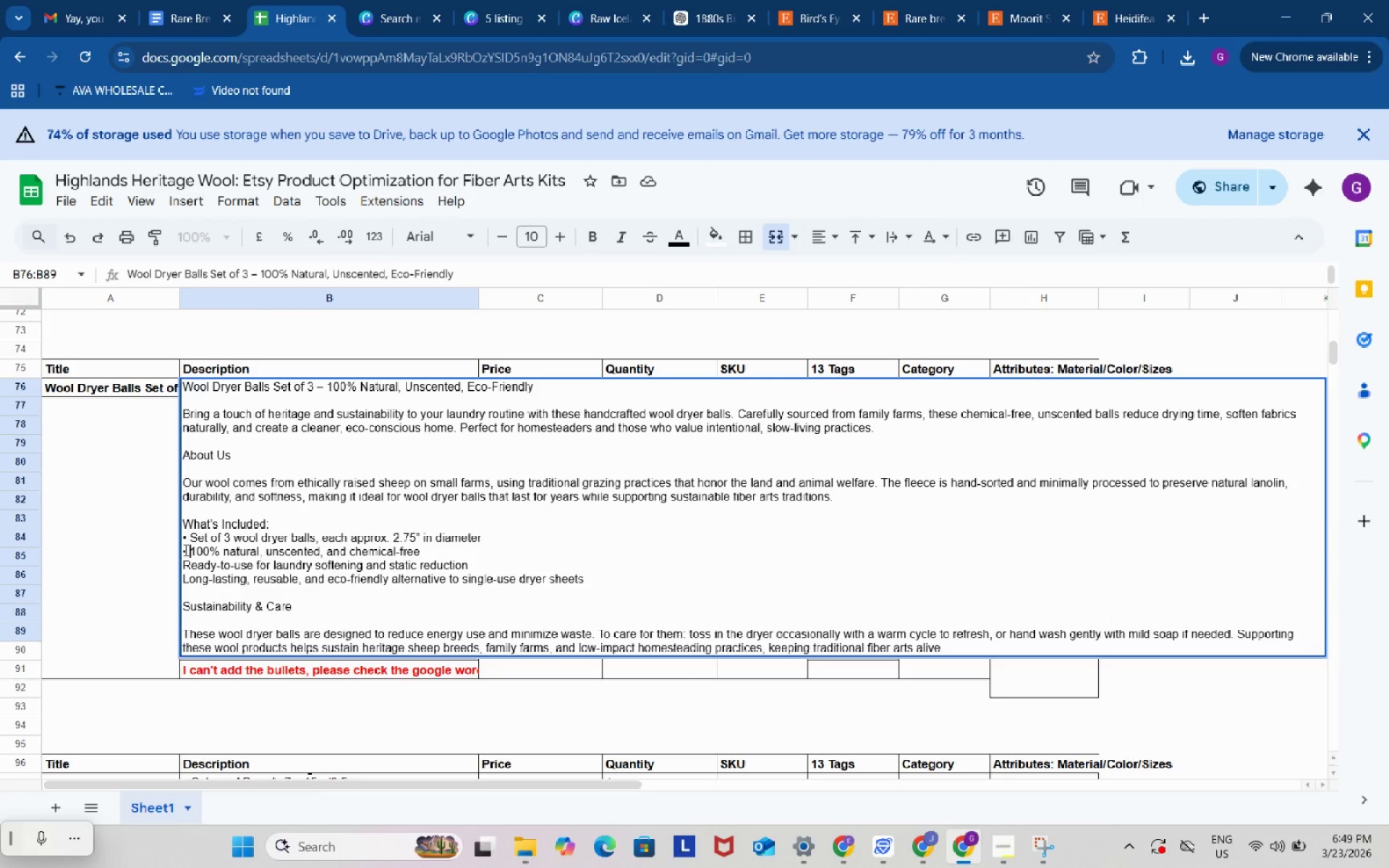 
key(Control+V)
 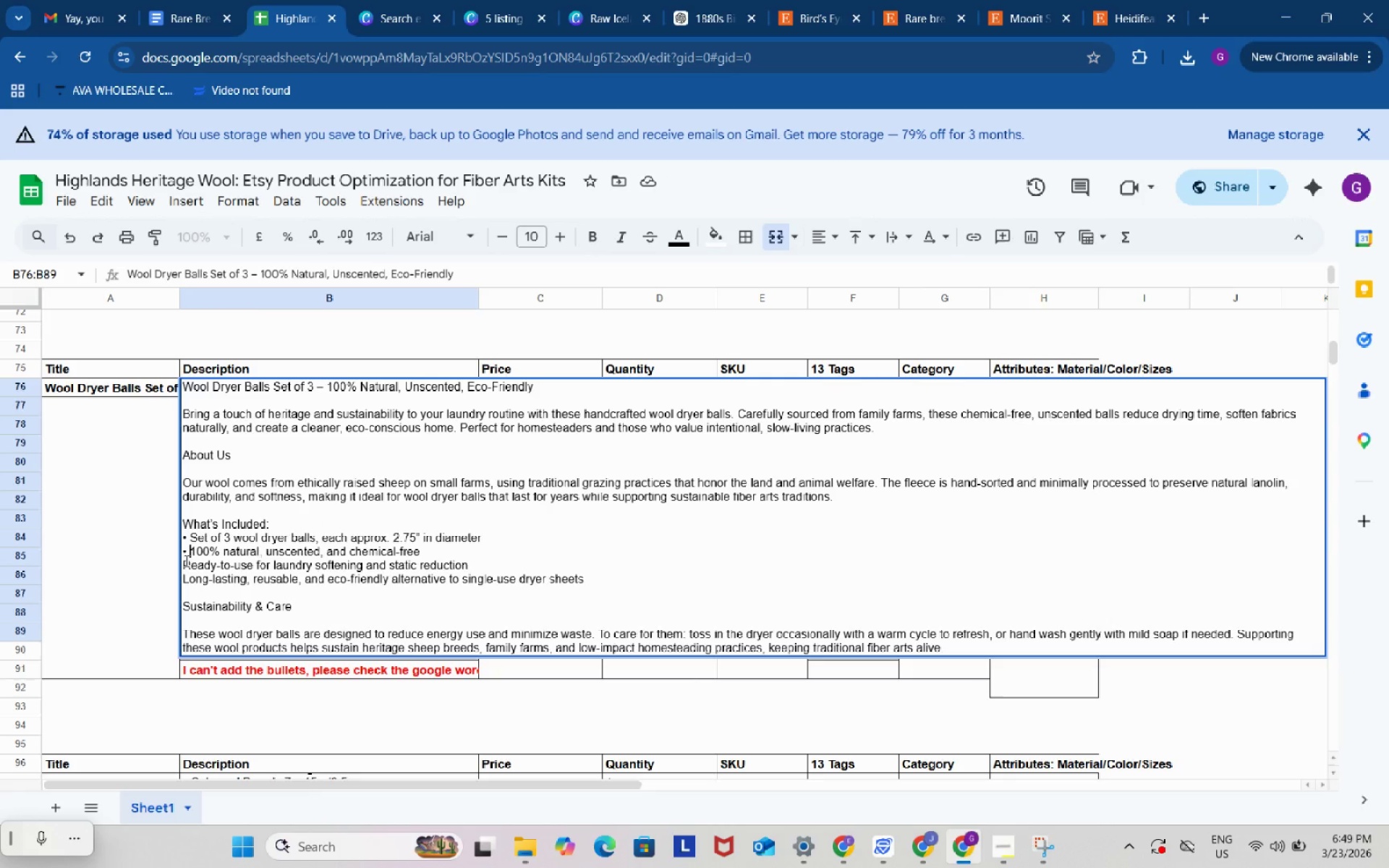 
left_click([185, 561])
 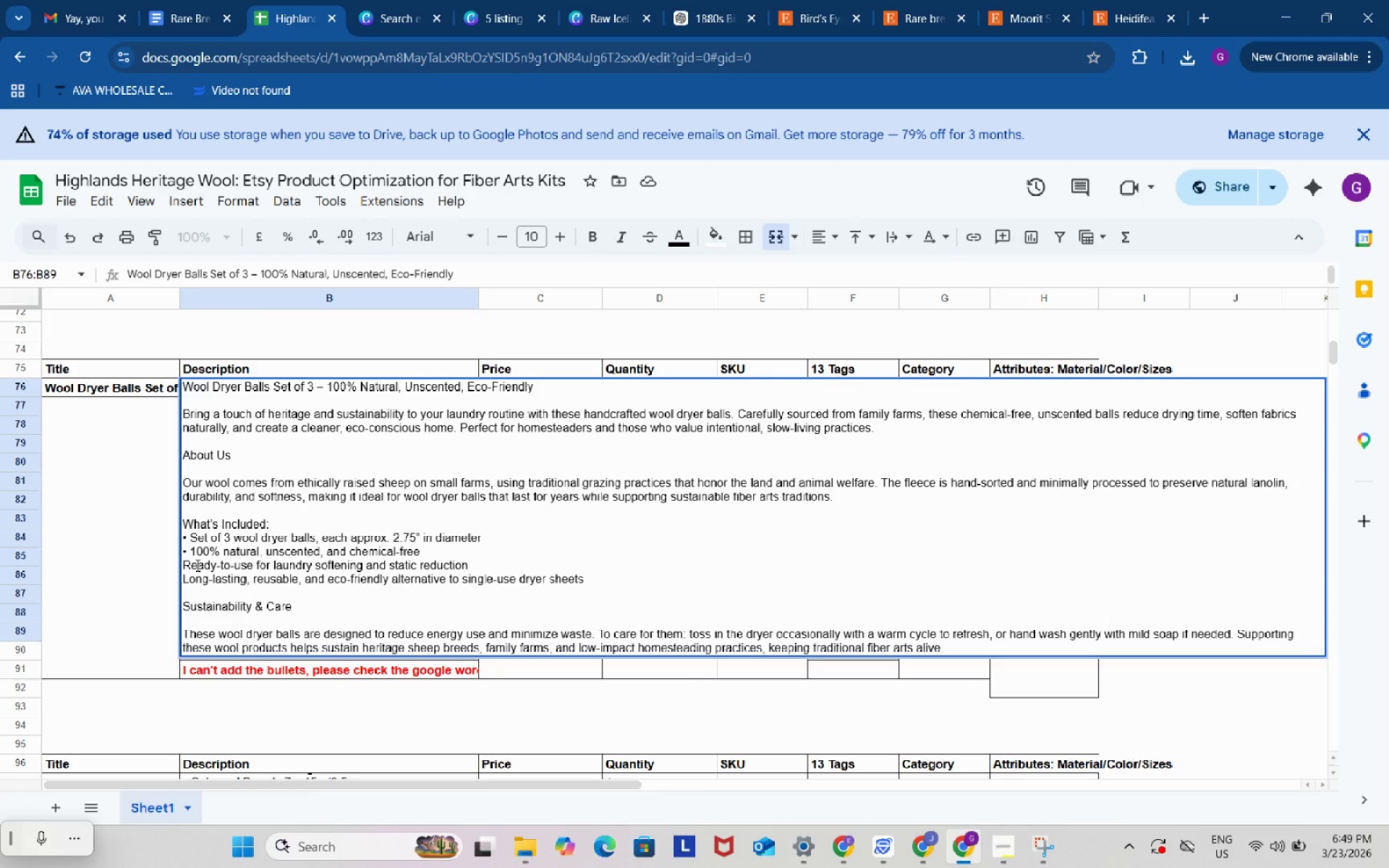 
key(Control+ControlLeft)
 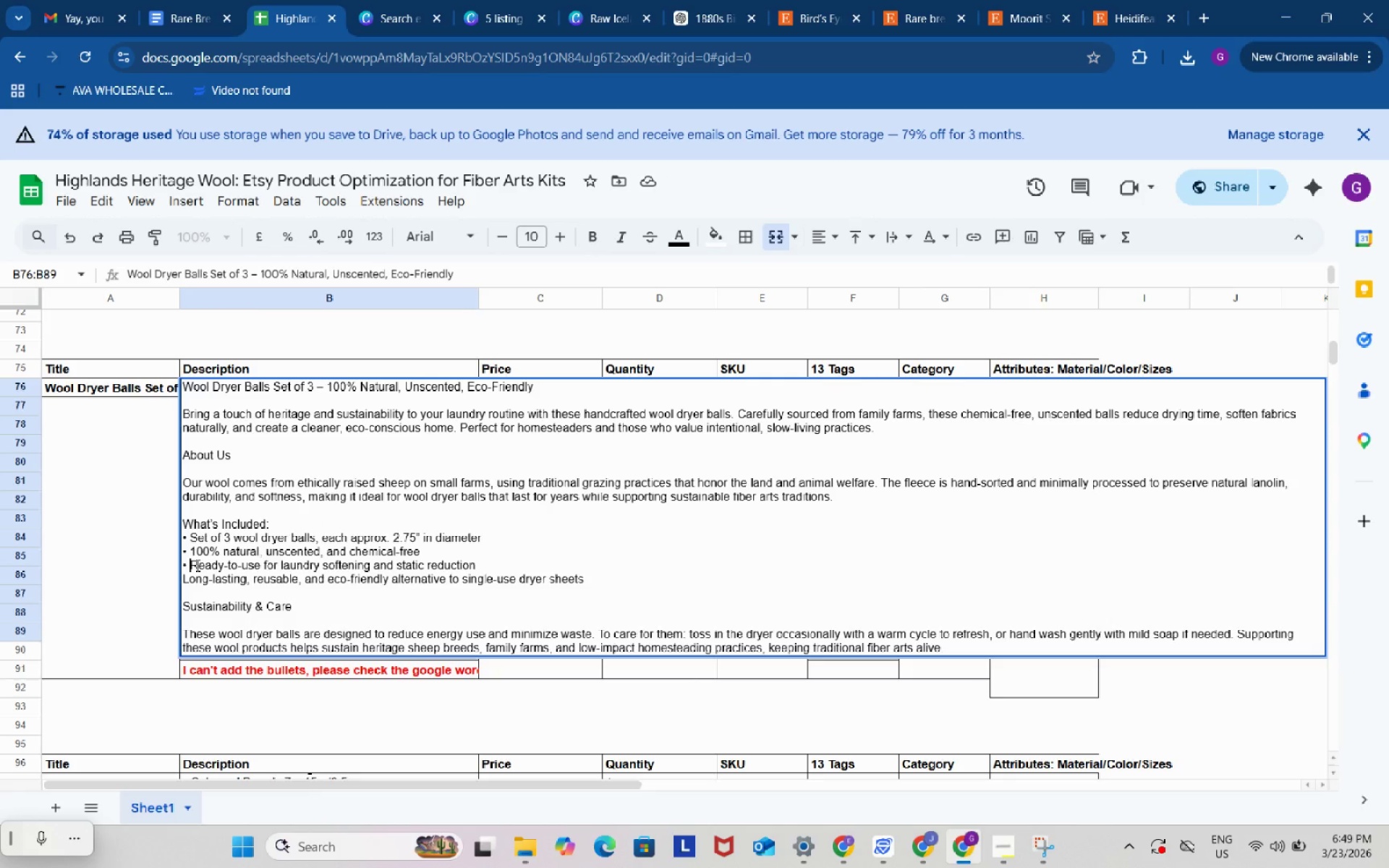 
key(Control+V)
 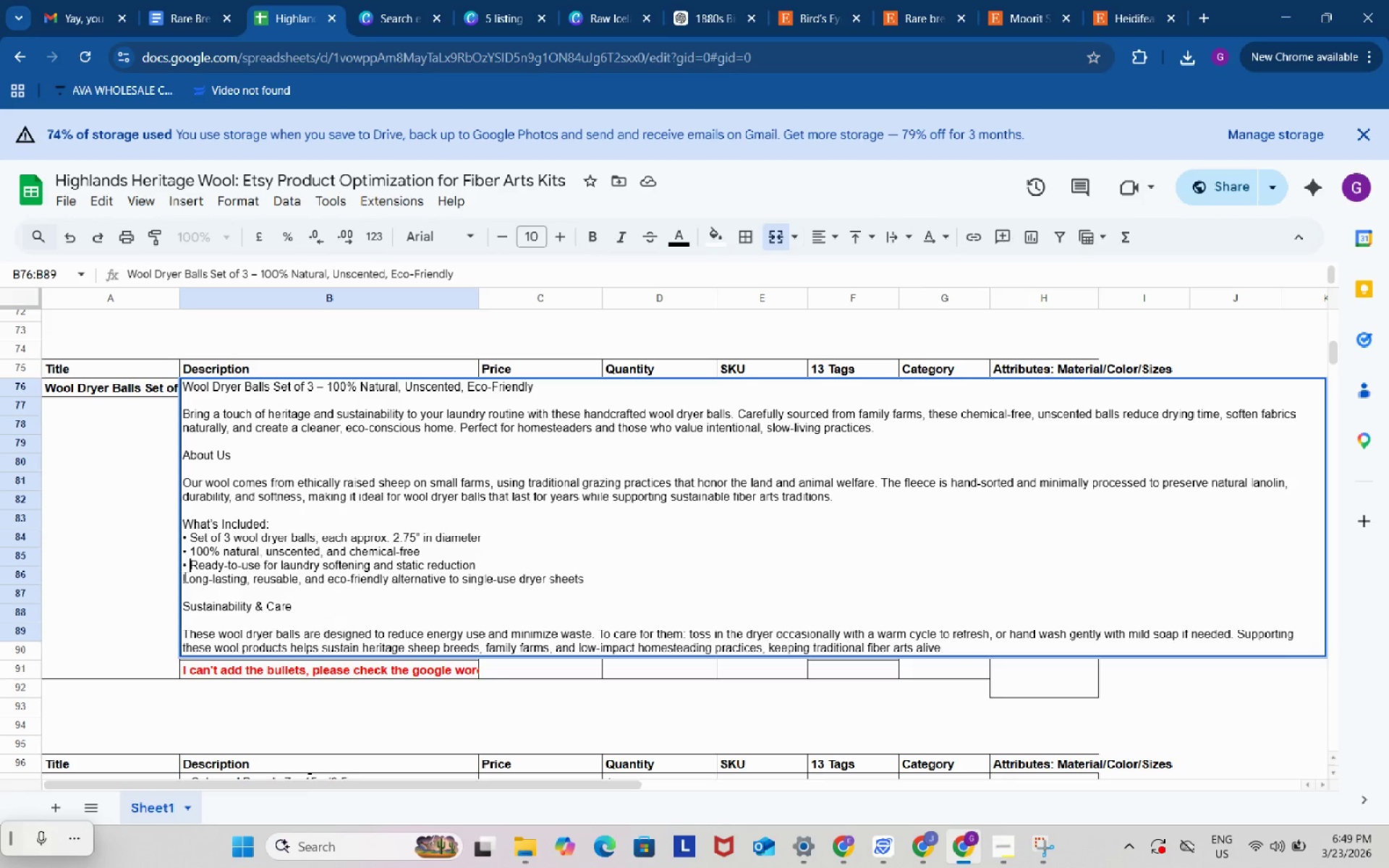 
left_click([184, 576])
 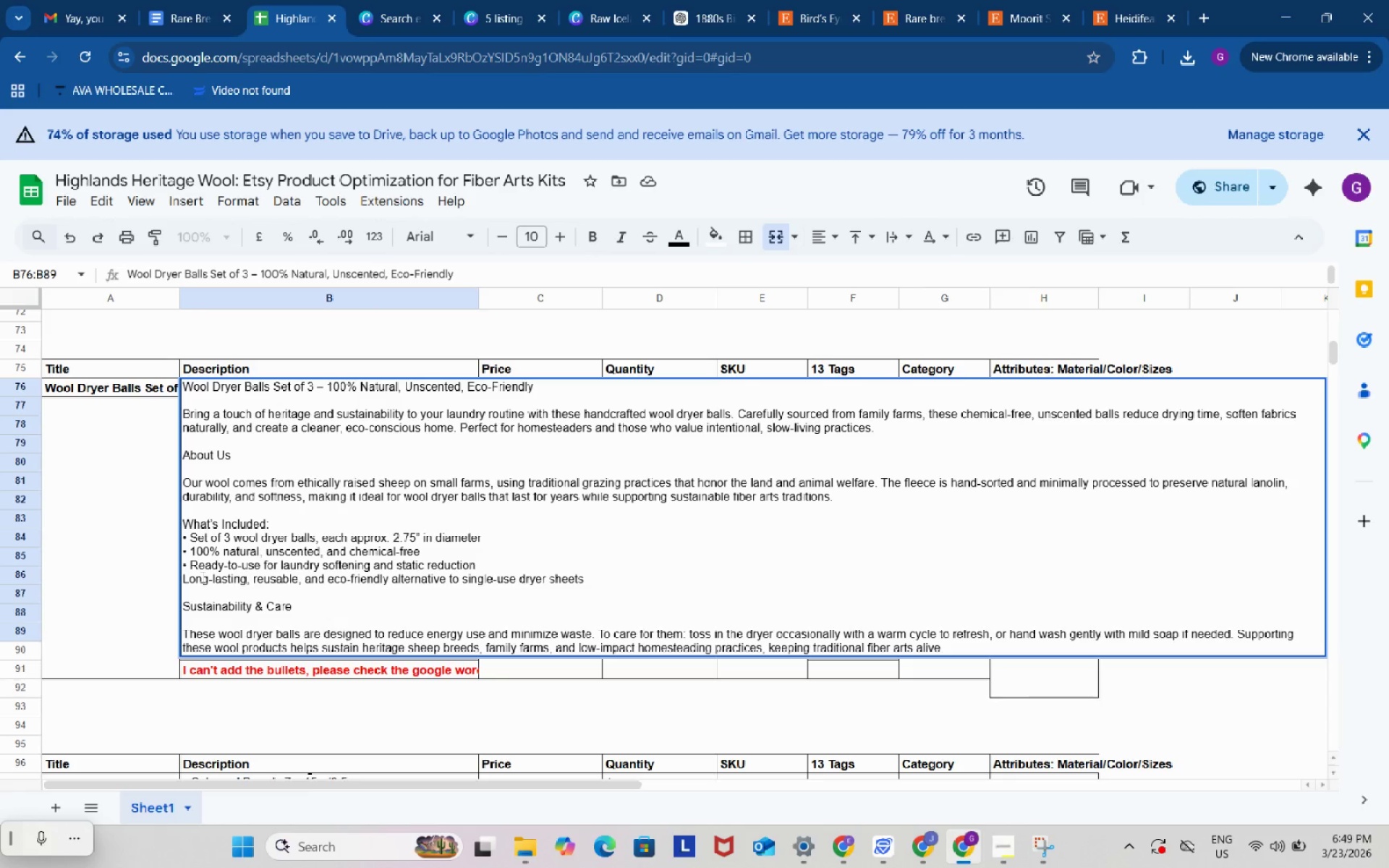 
key(Control+V)
 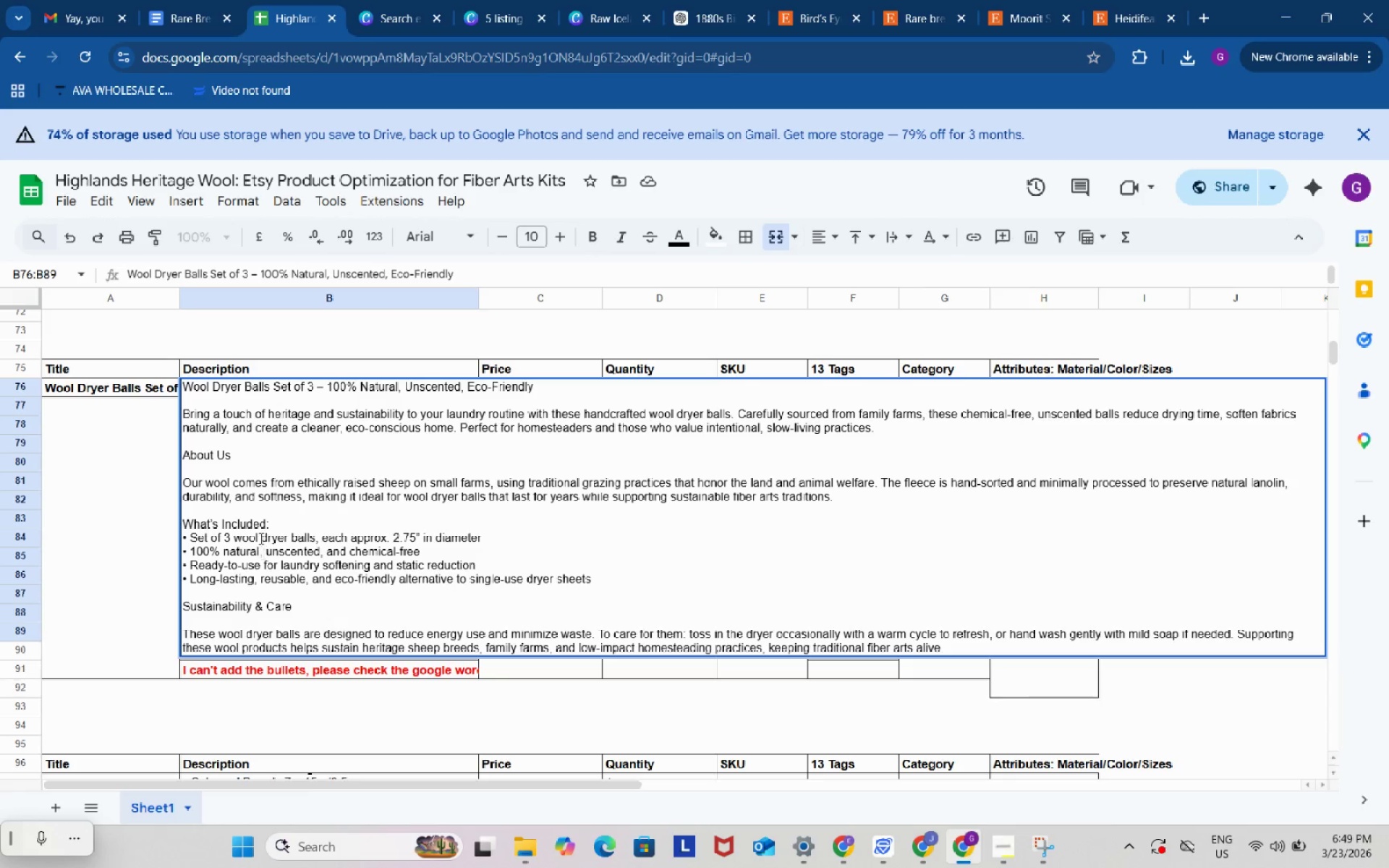 
scroll: coordinate [260, 515], scroll_direction: up, amount: 1.0
 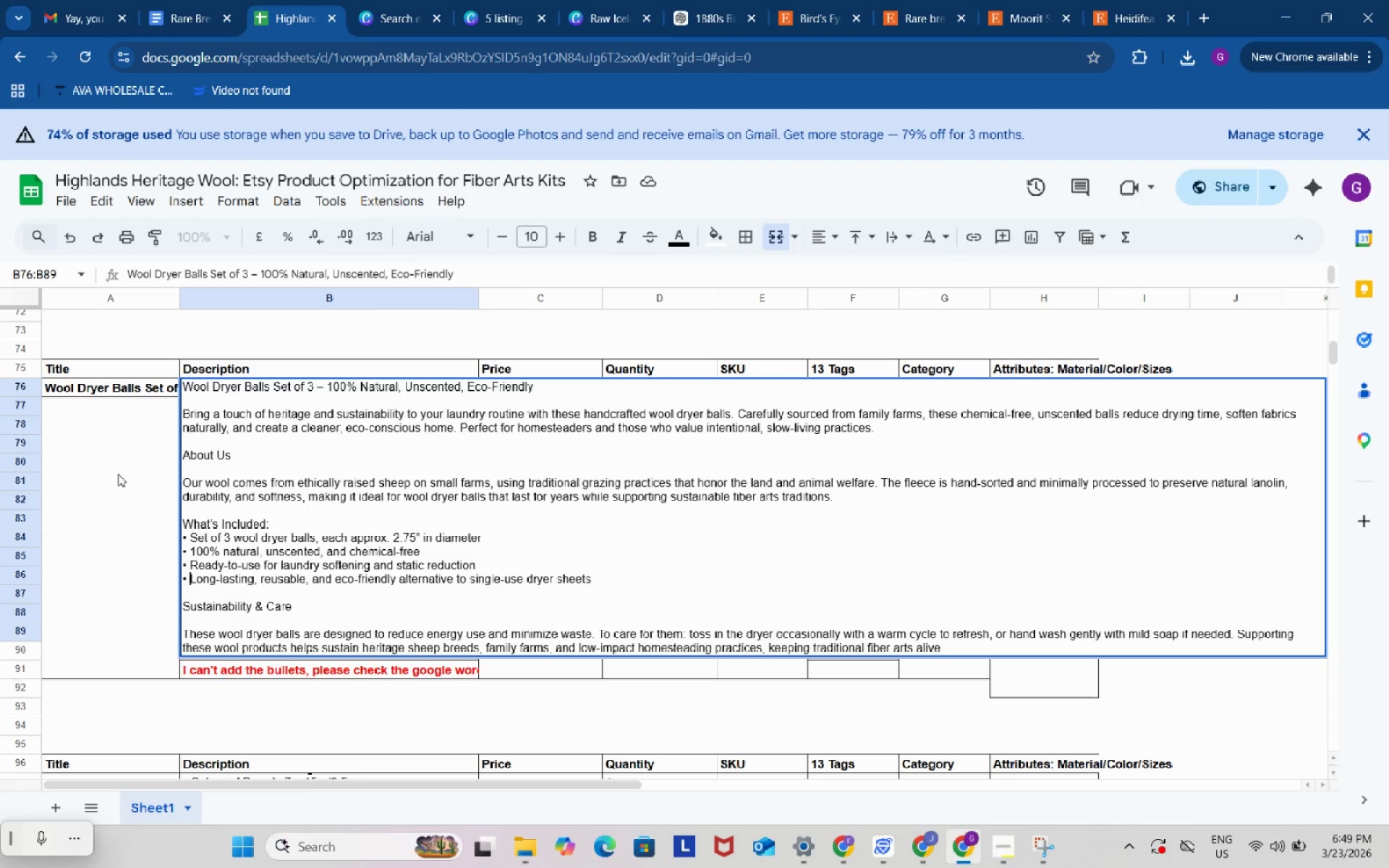 
left_click([114, 473])
 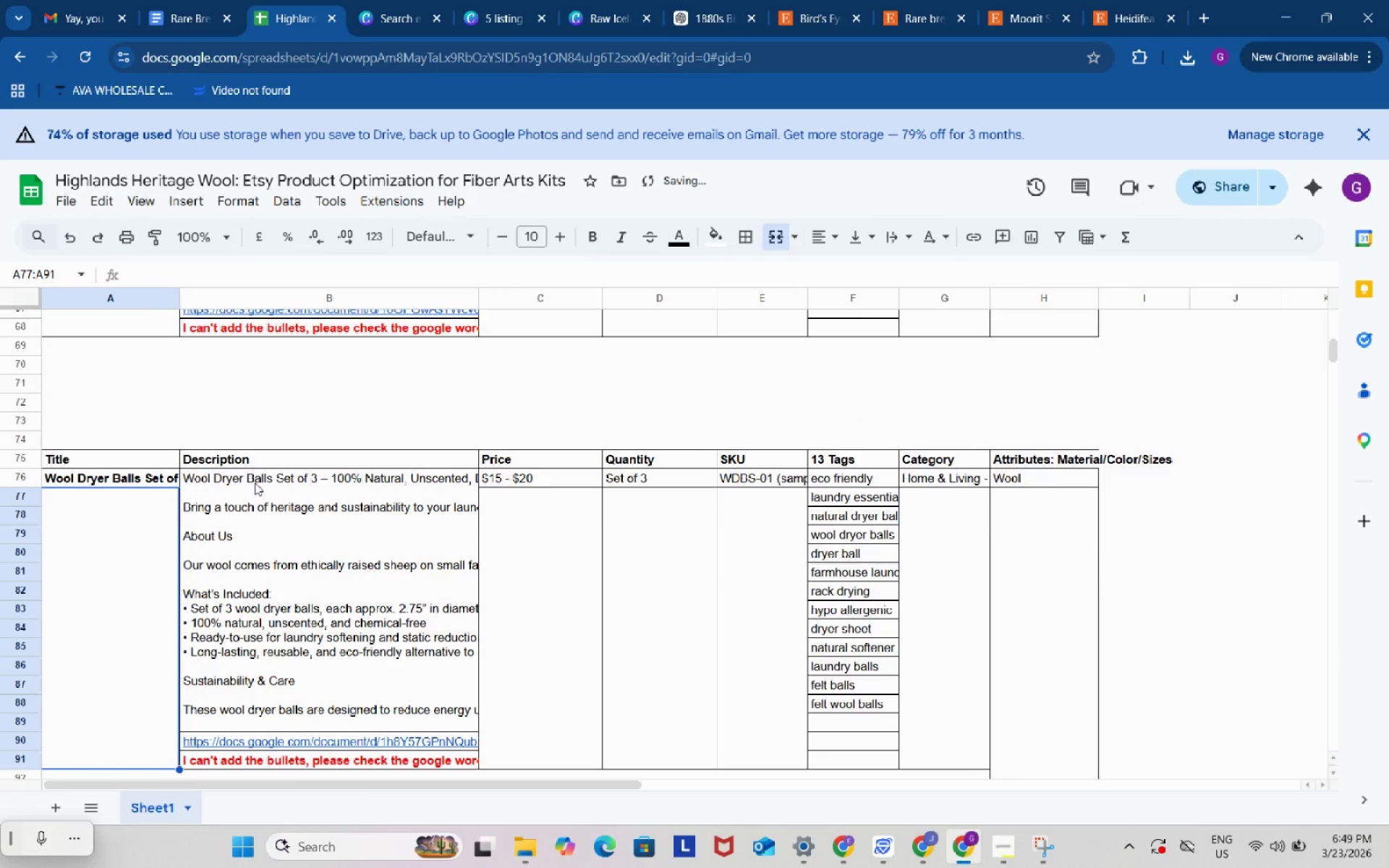 
scroll: coordinate [248, 418], scroll_direction: up, amount: 4.0
 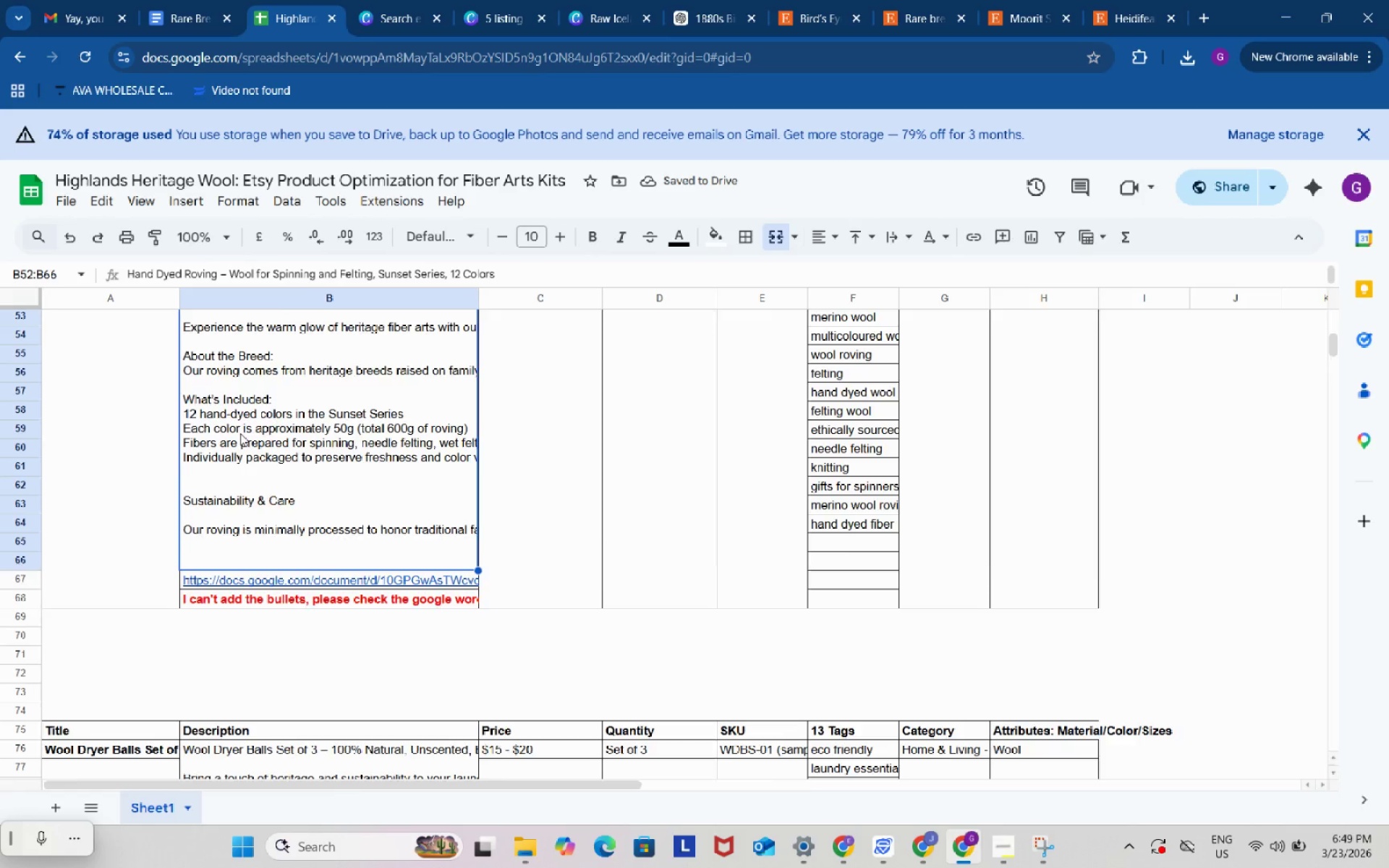 
double_click([240, 433])
 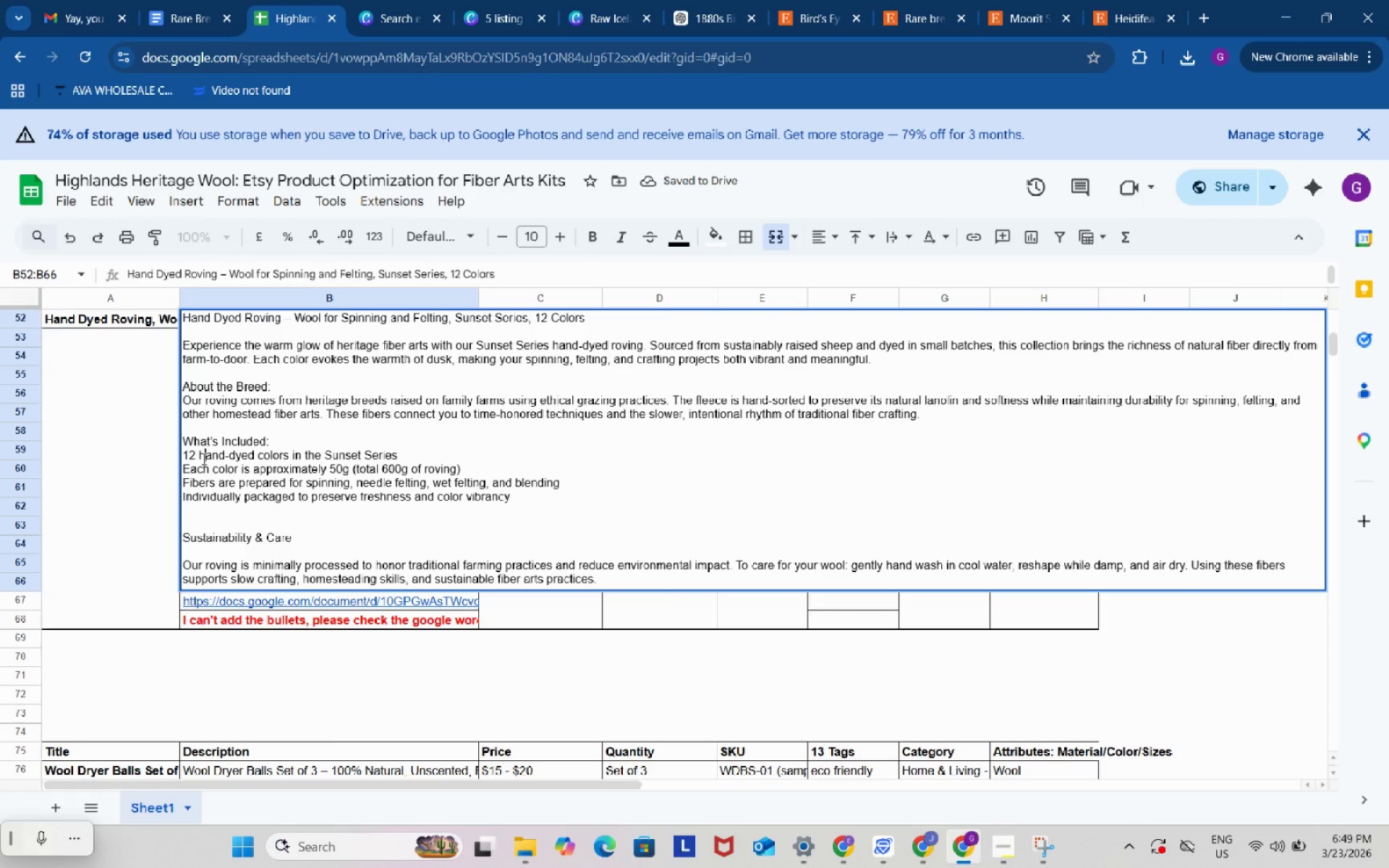 
left_click([203, 459])
 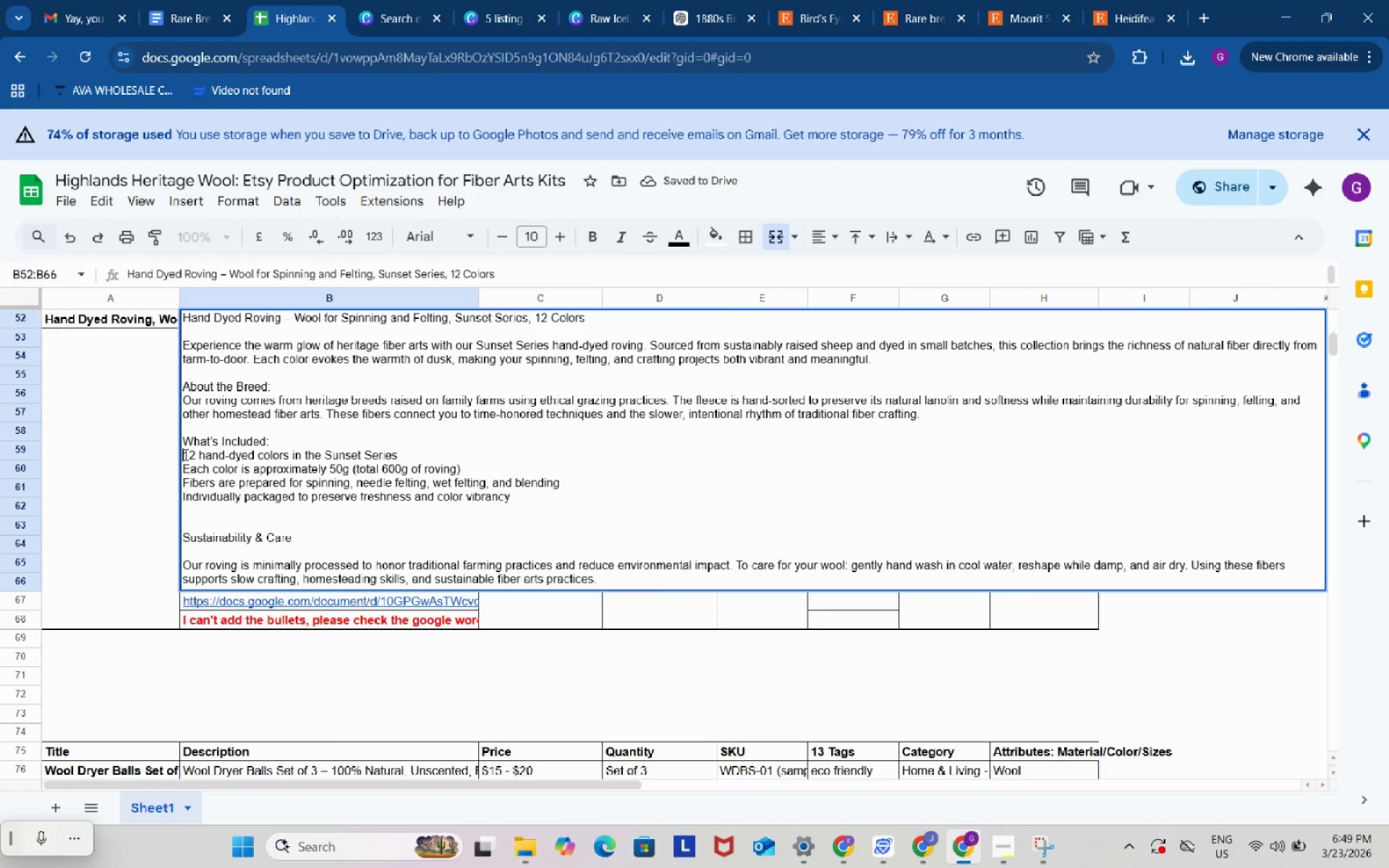 
left_click([184, 454])
 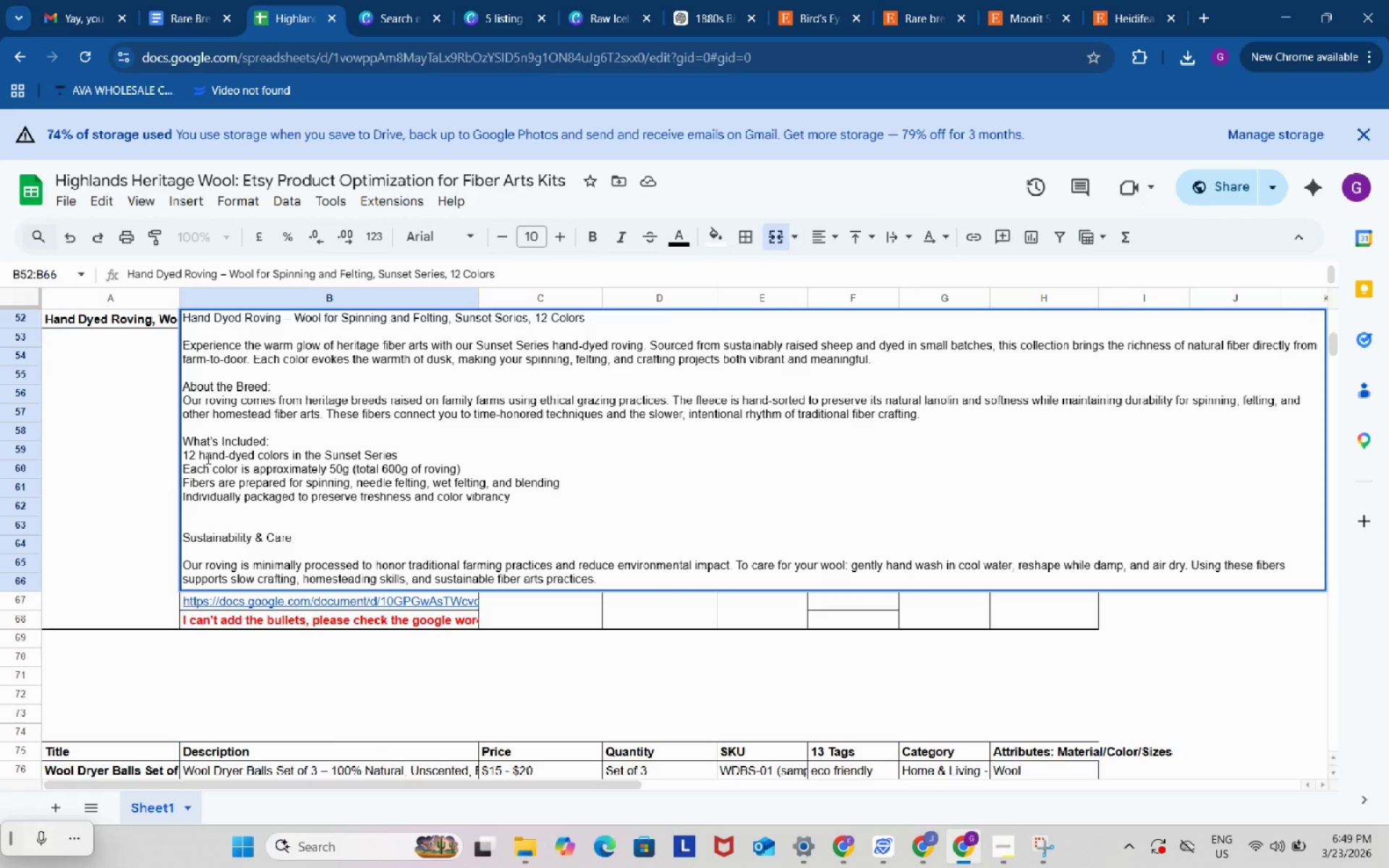 
key(Control+V)
 